 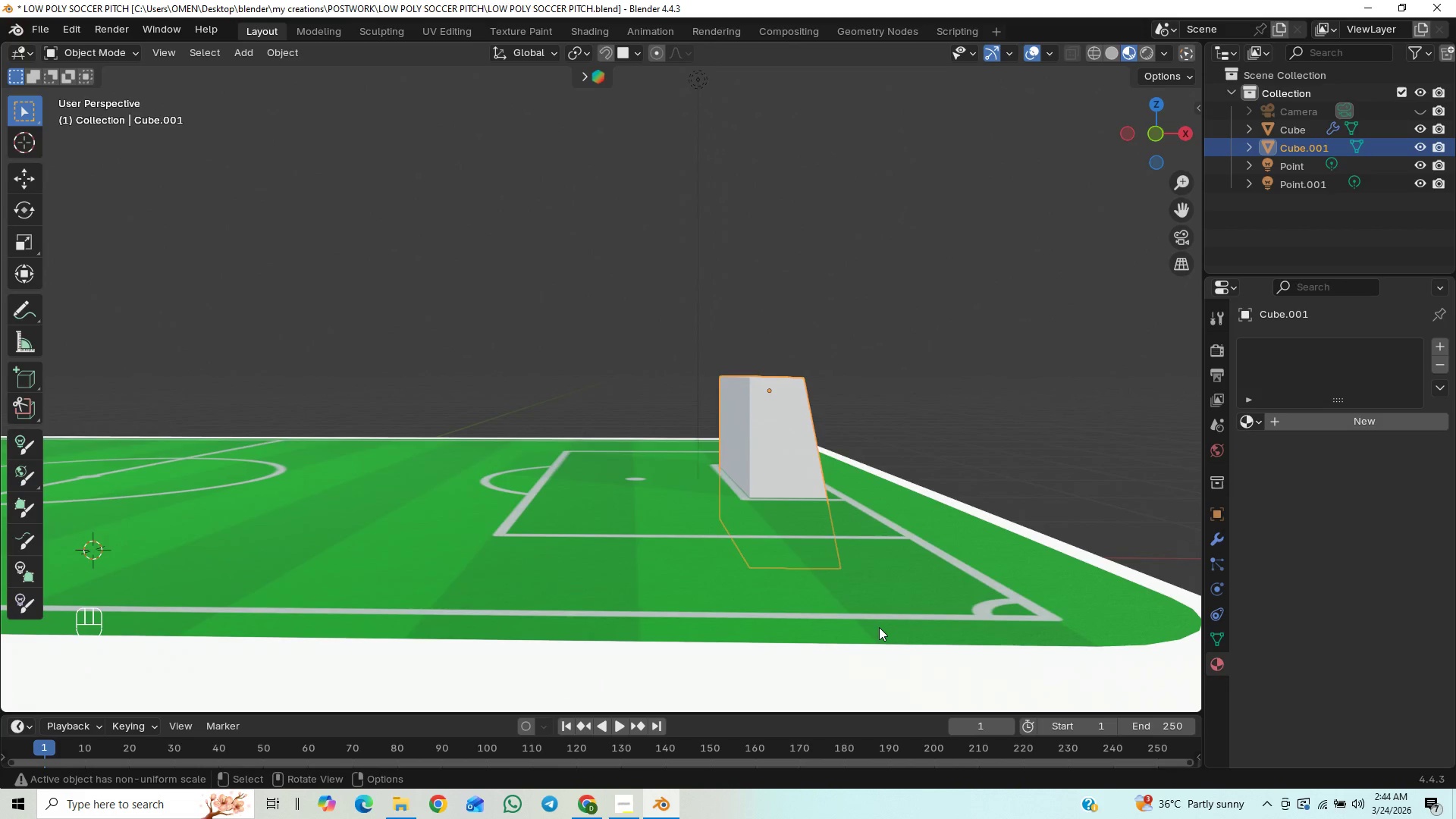 
type(sz)
 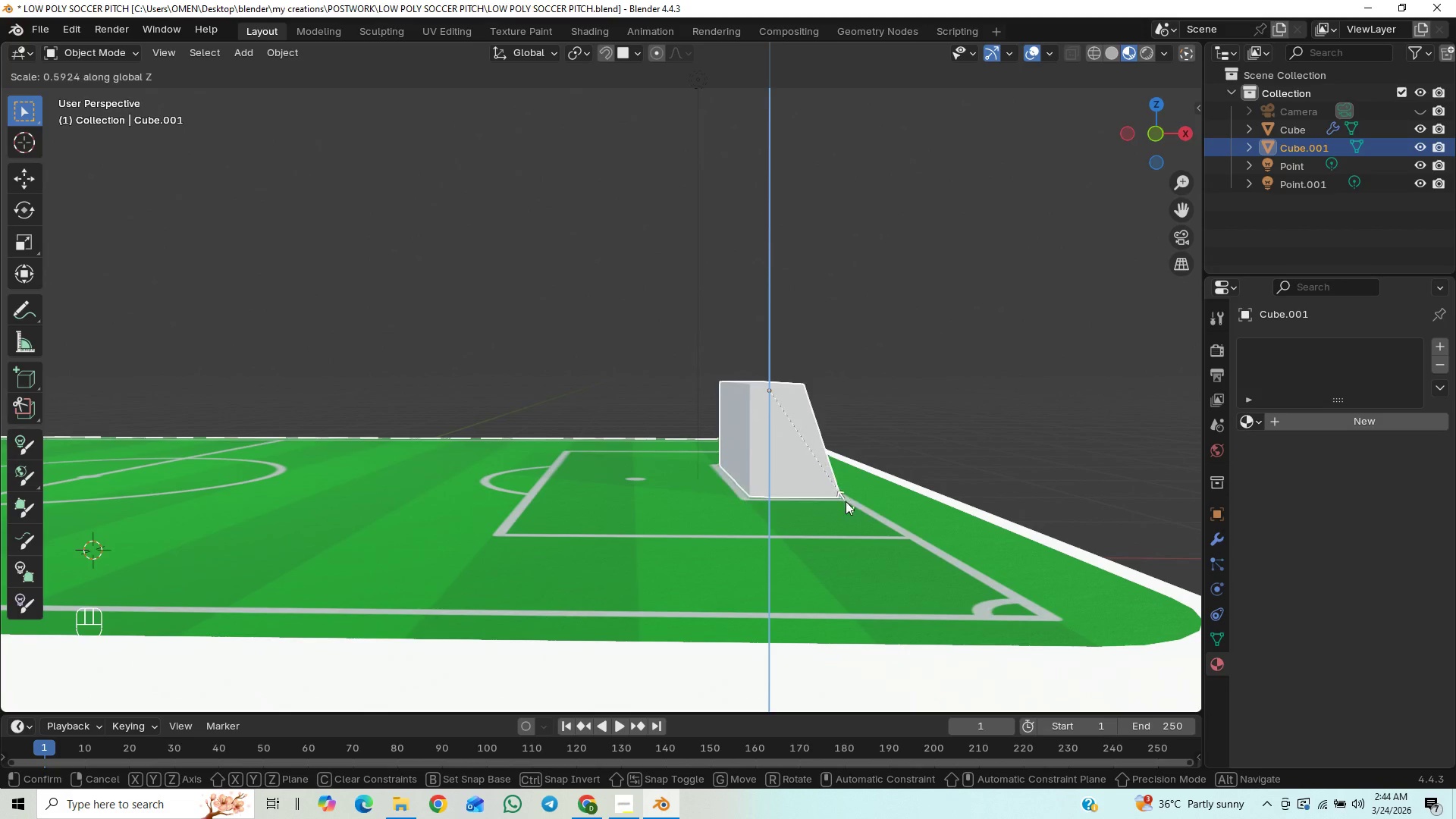 
wait(15.74)
 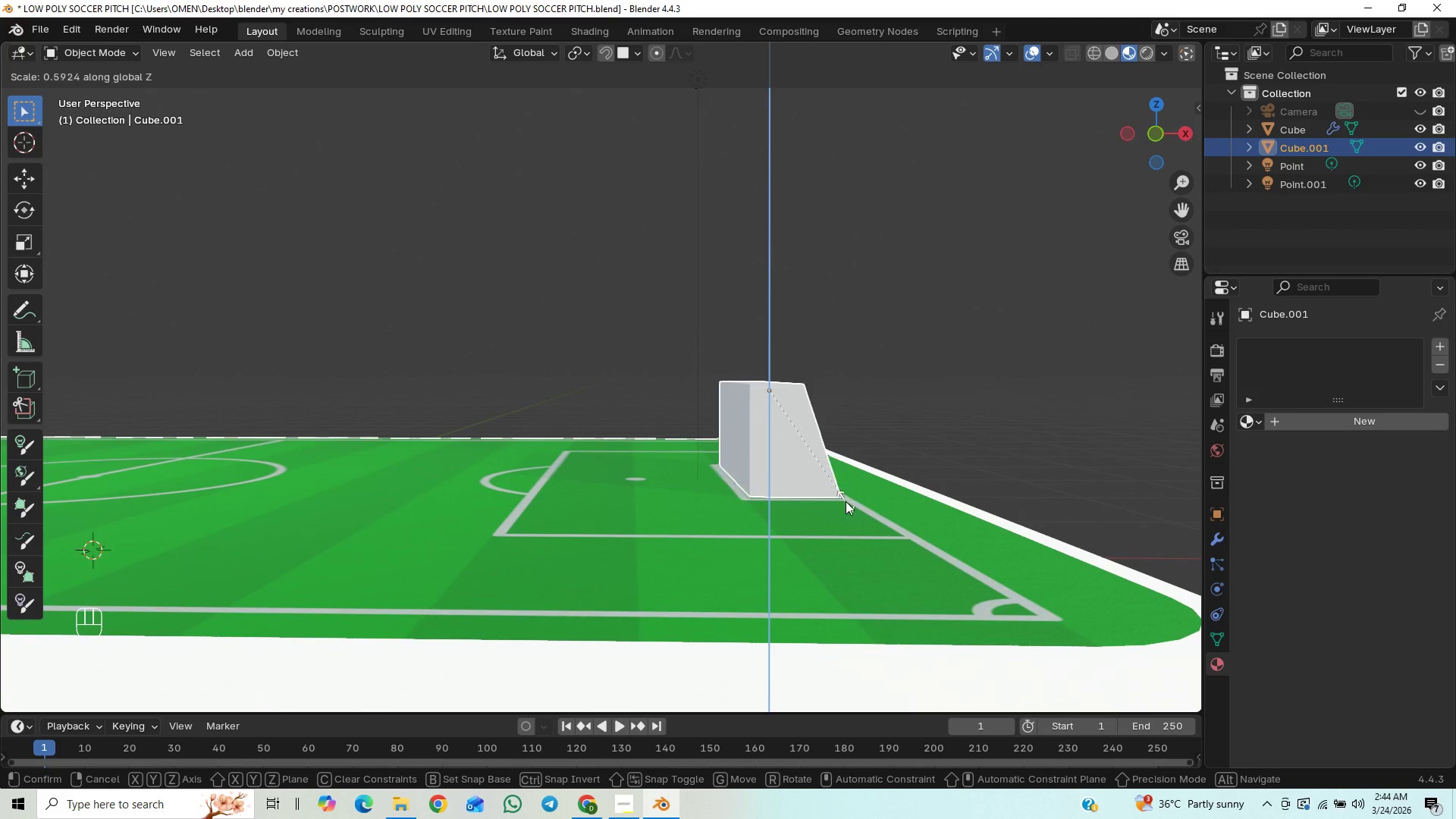 
scroll: coordinate [848, 545], scroll_direction: down, amount: 1.0
 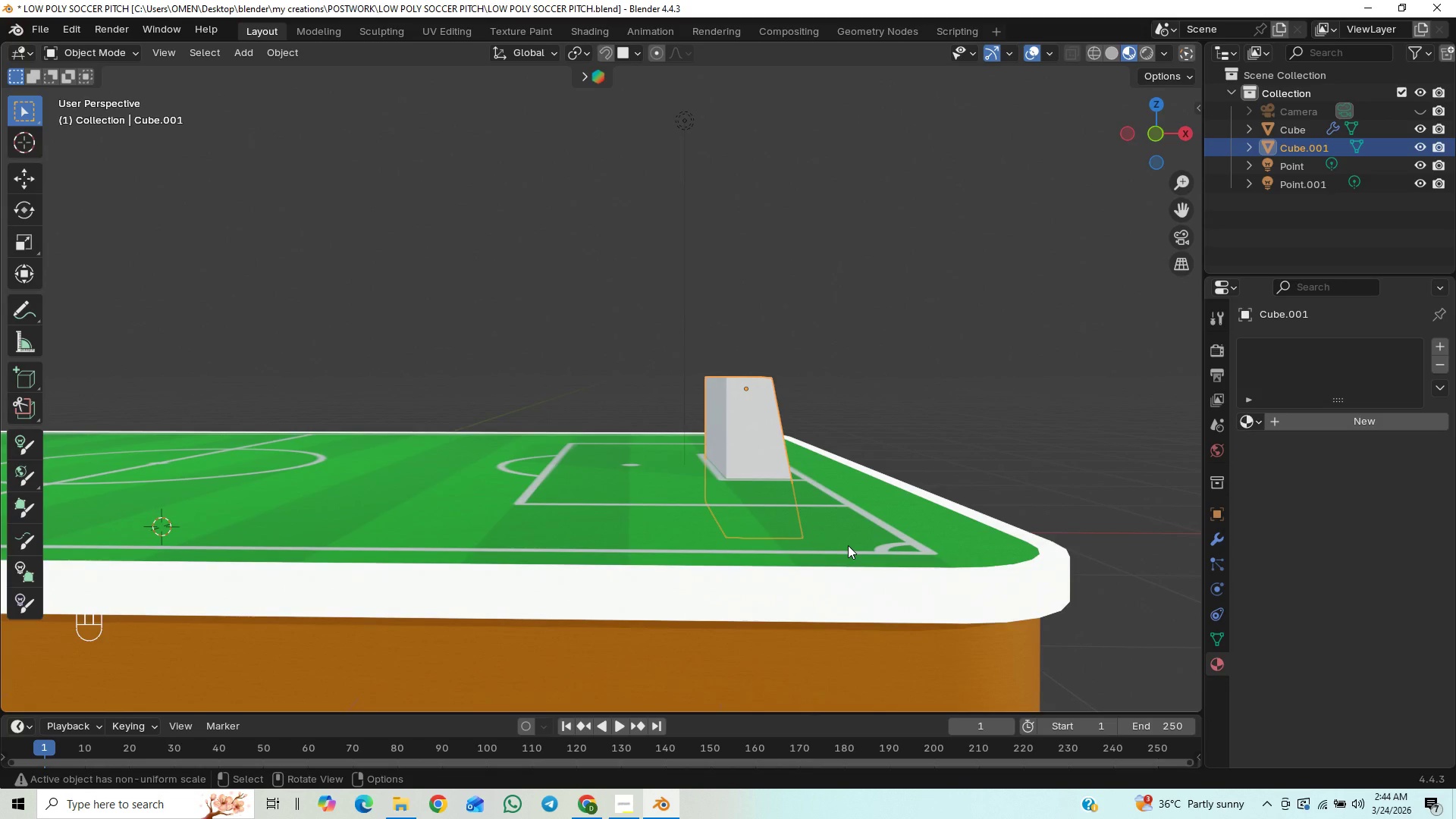 
key(Tab)
 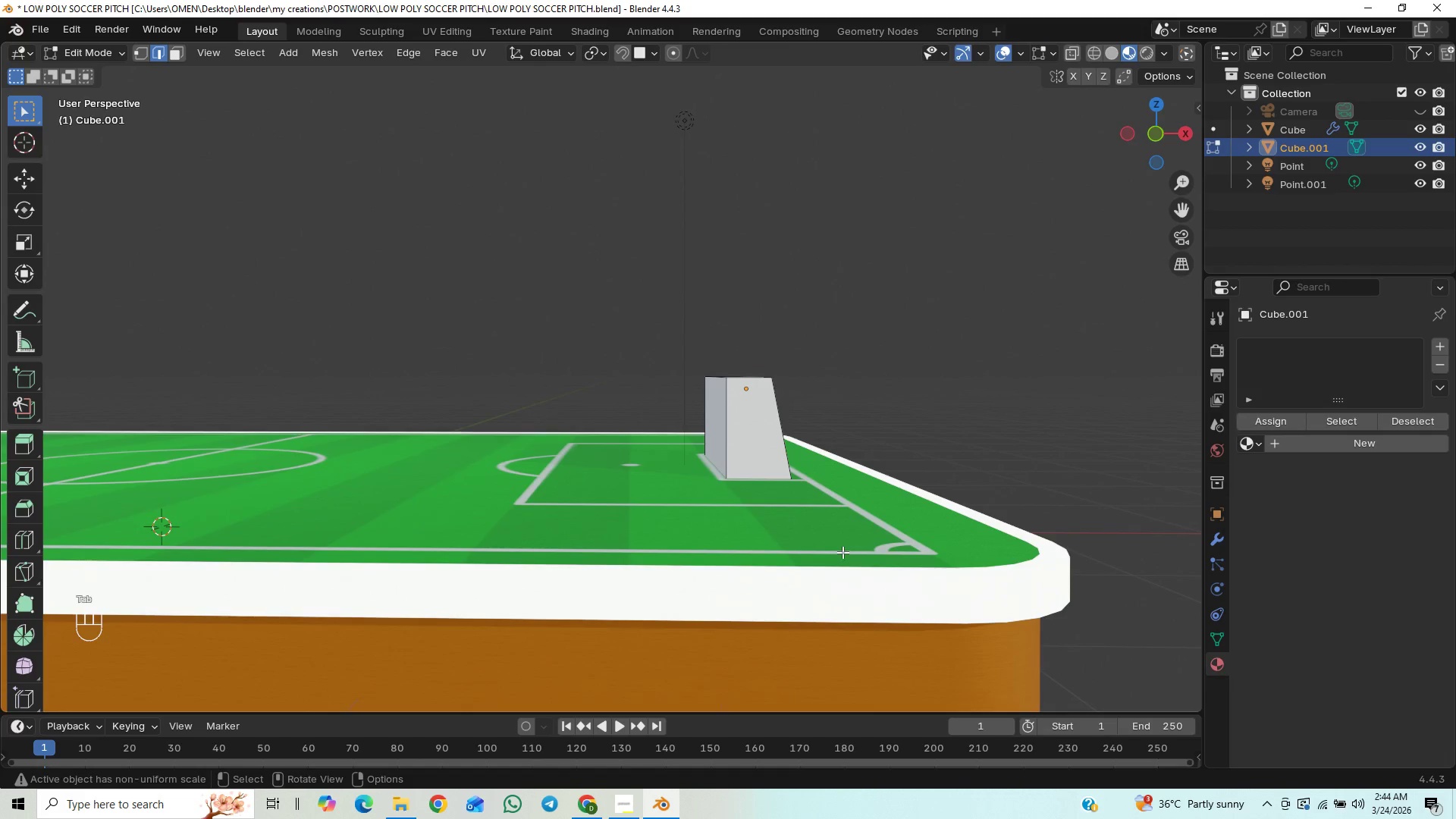 
key(Slash)
 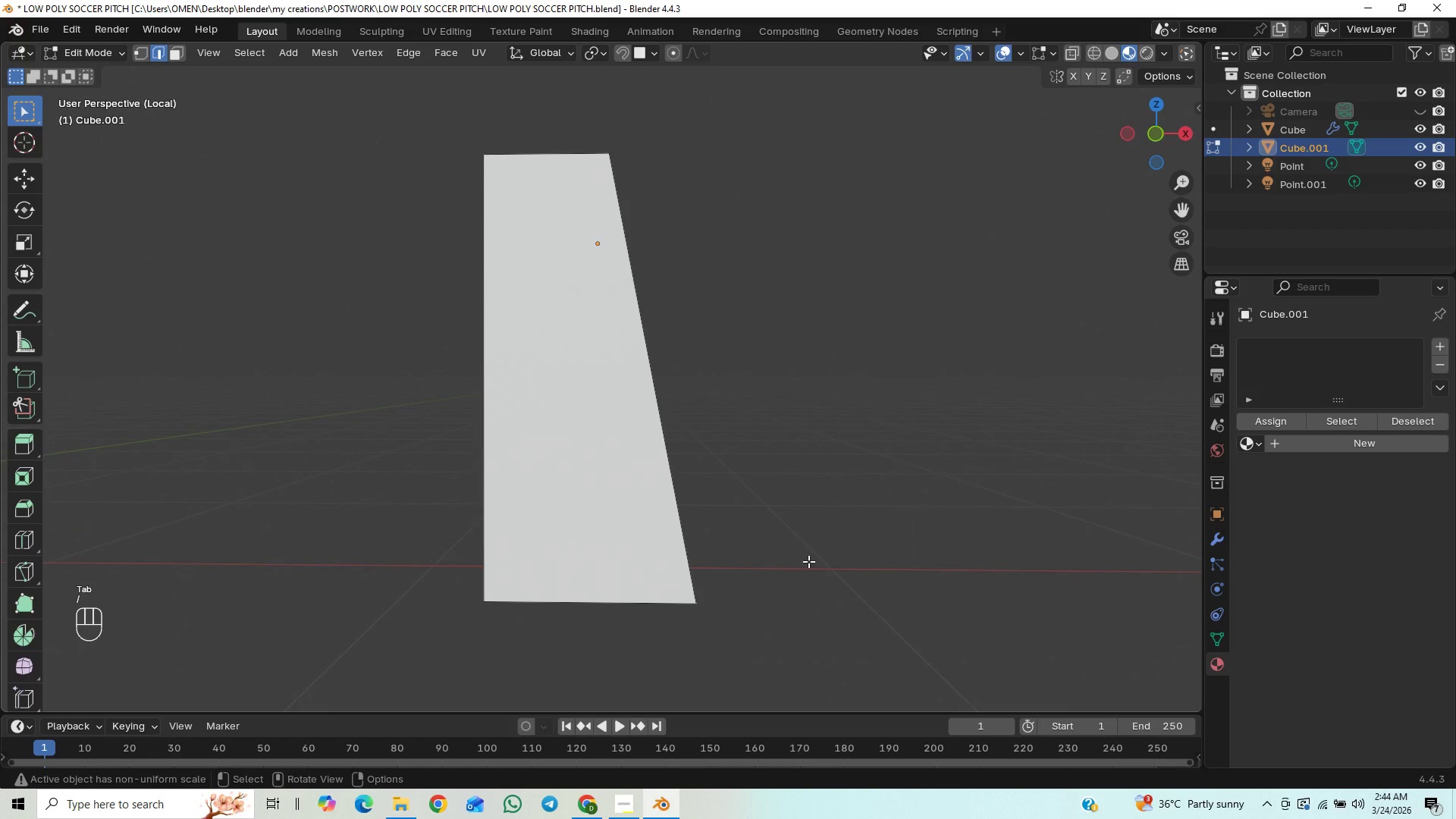 
scroll: coordinate [811, 558], scroll_direction: down, amount: 1.0
 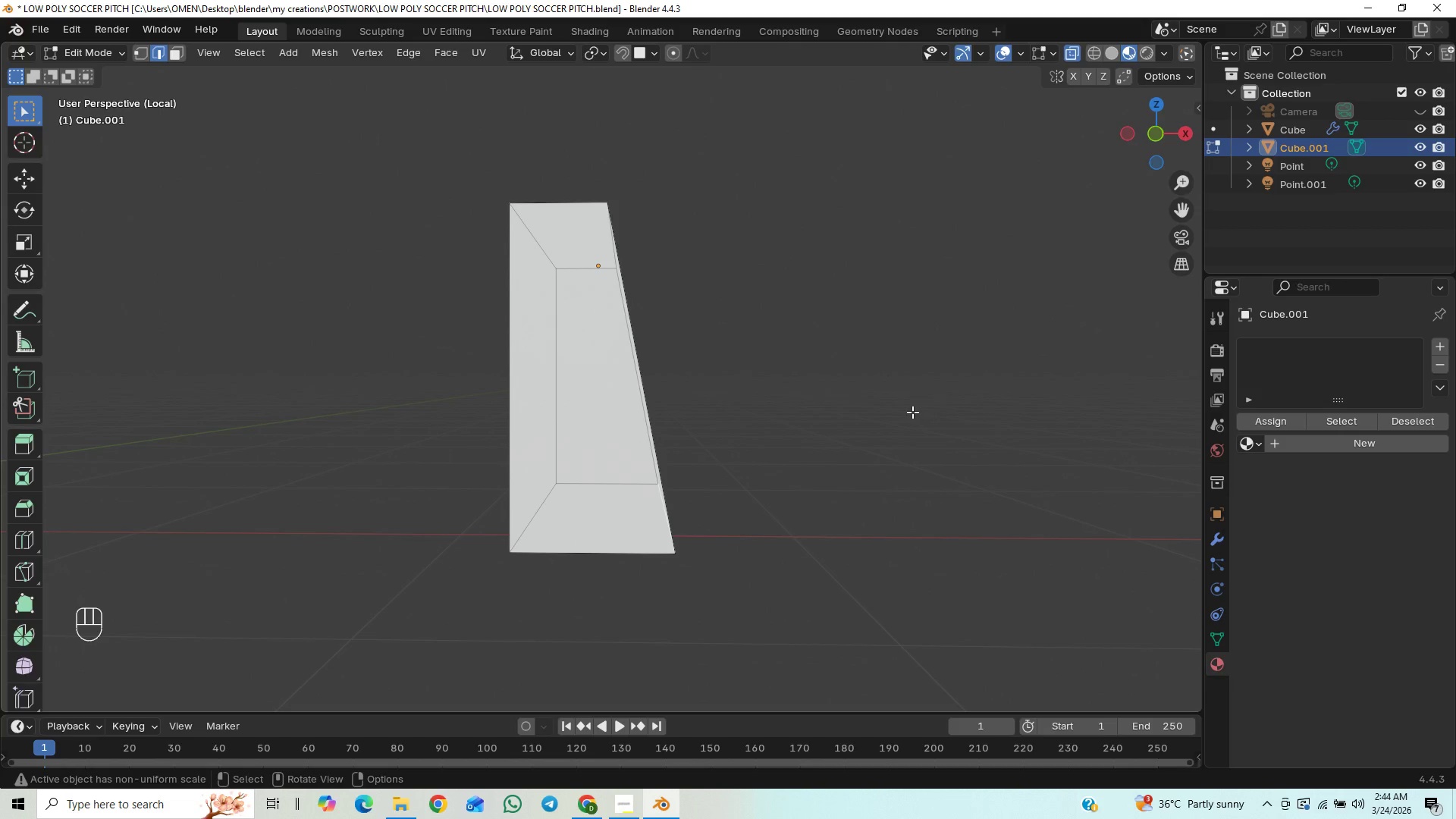 
left_click_drag(start_coordinate=[943, 393], to_coordinate=[376, 591])
 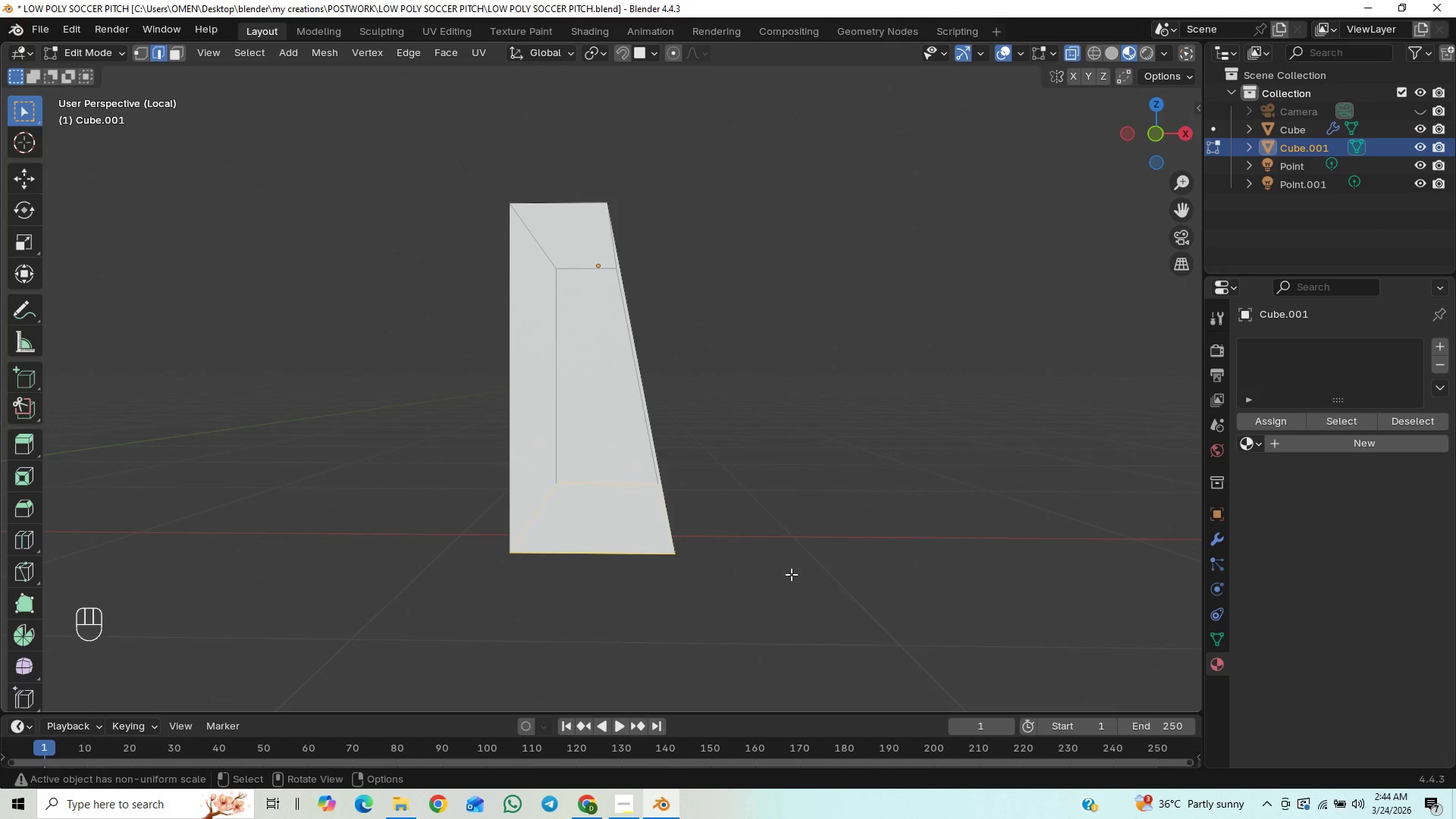 
type(gz)
 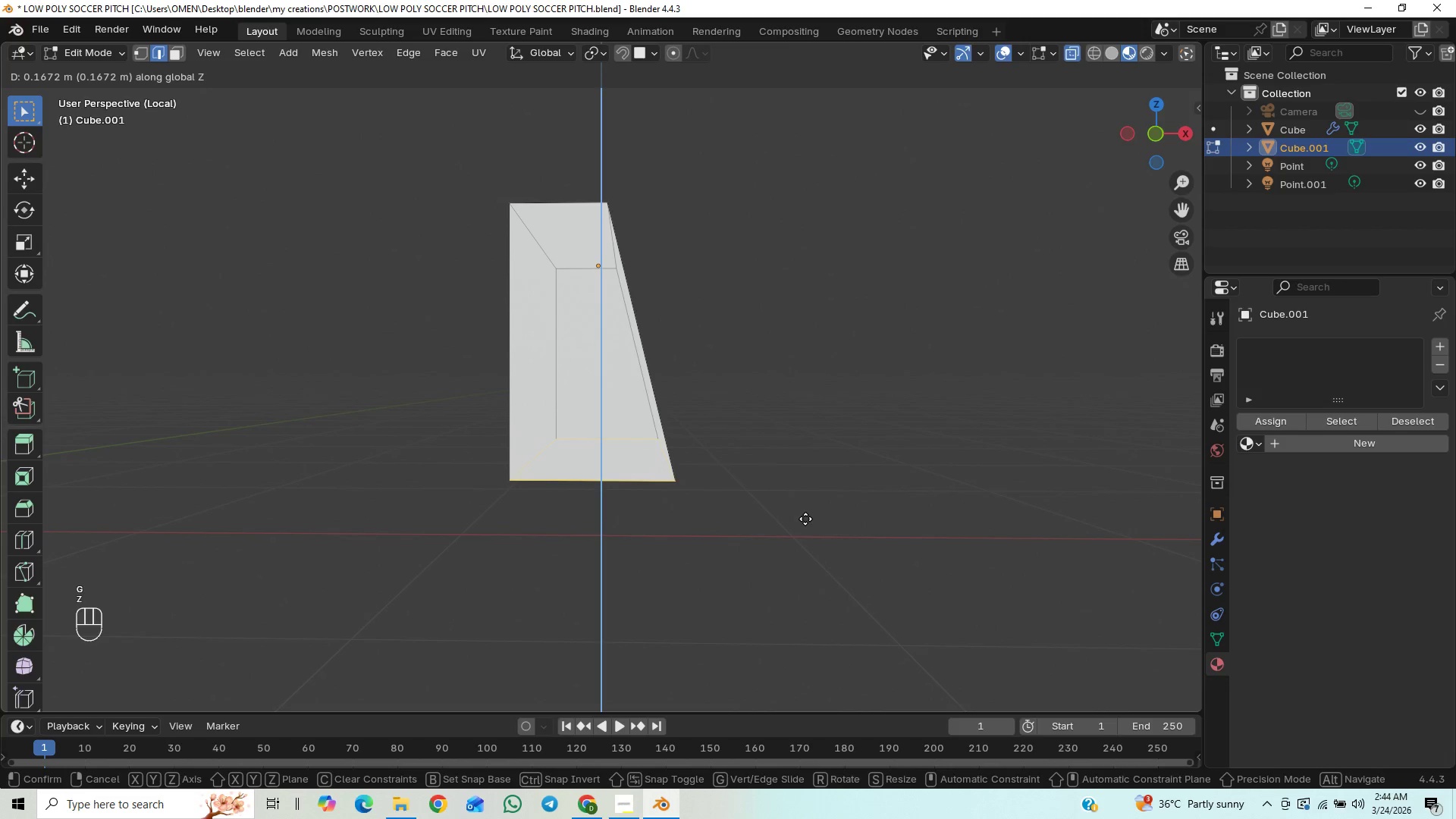 
left_click([809, 514])
 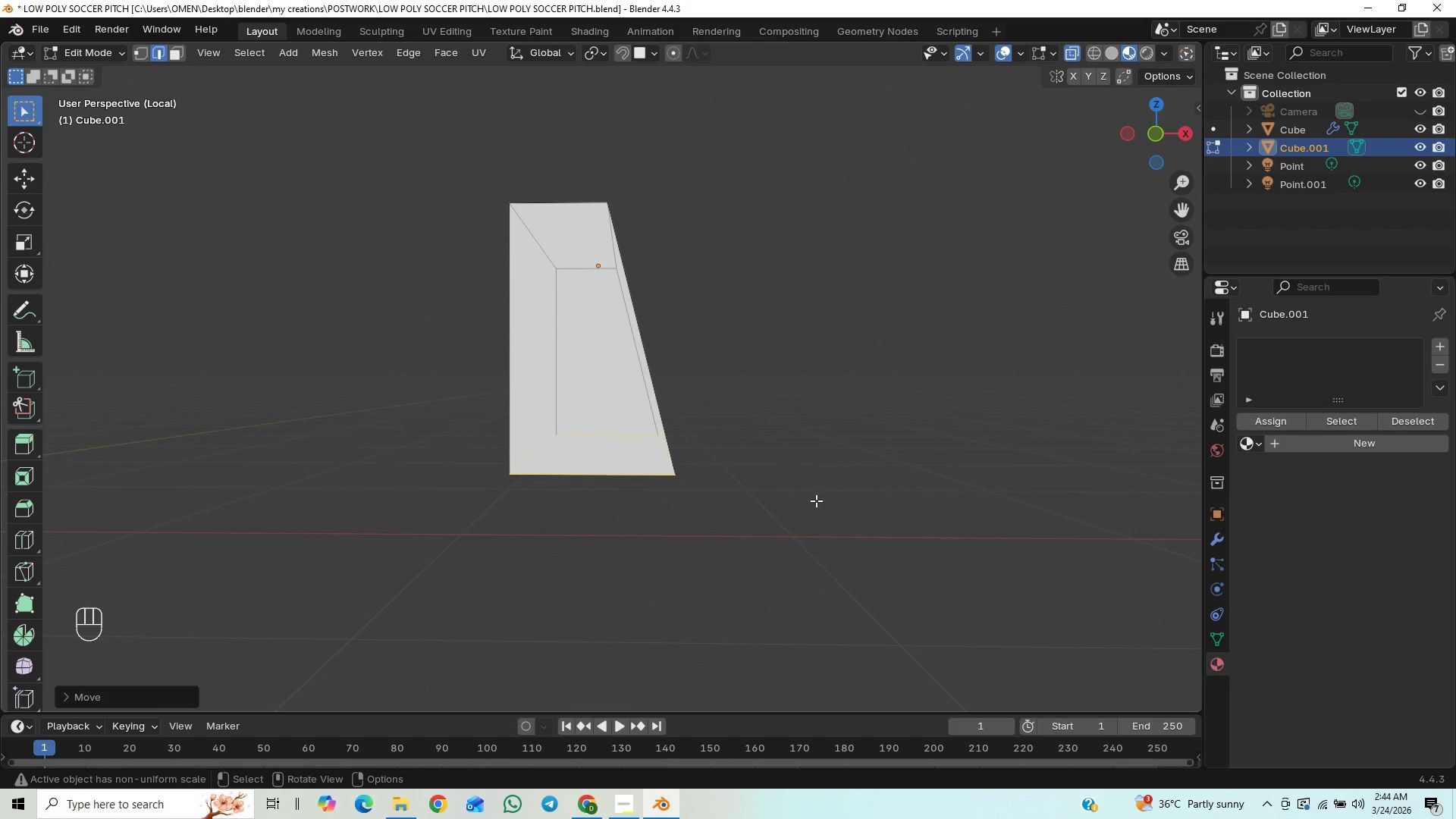 
key(Slash)
 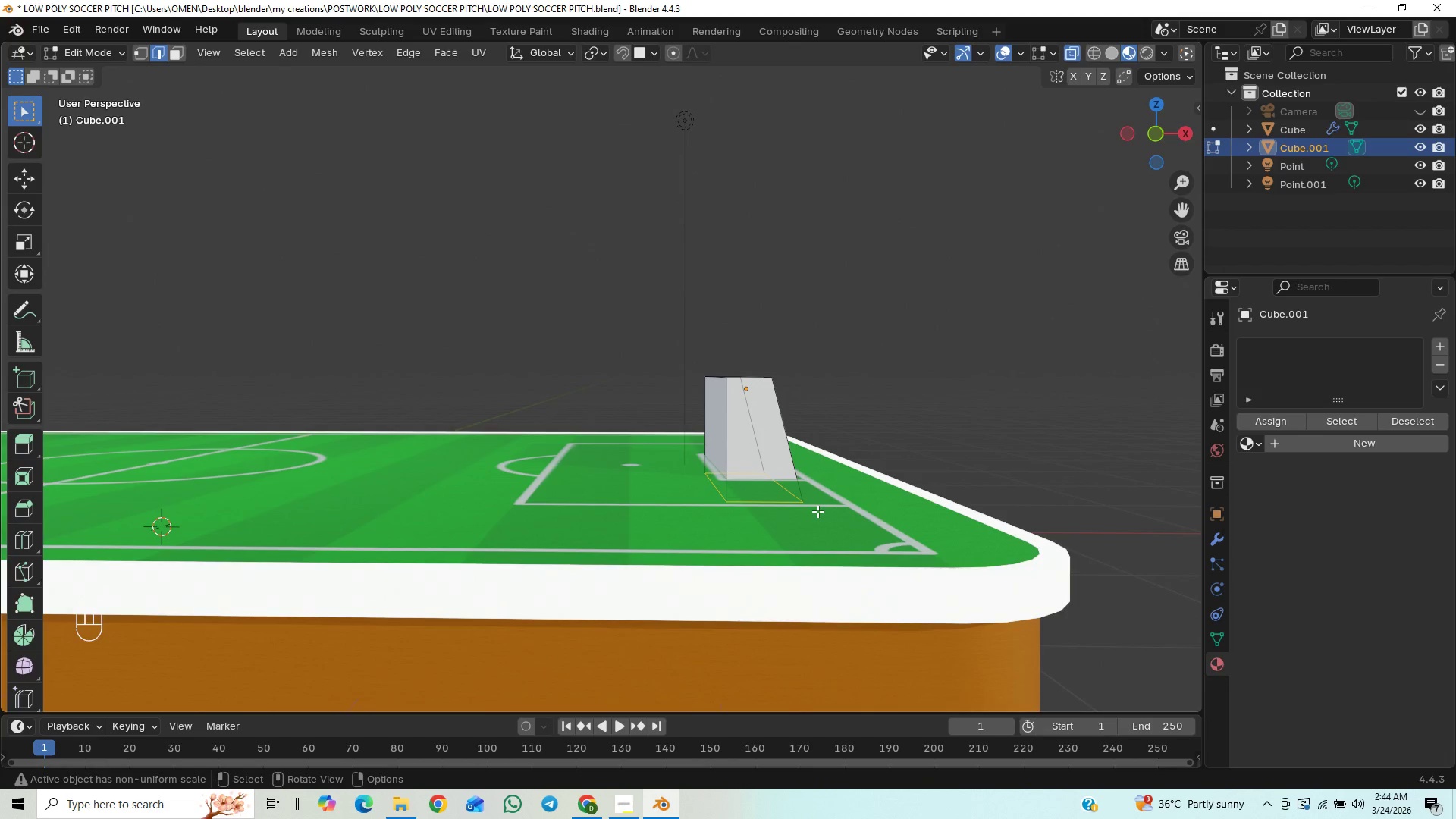 
wait(8.86)
 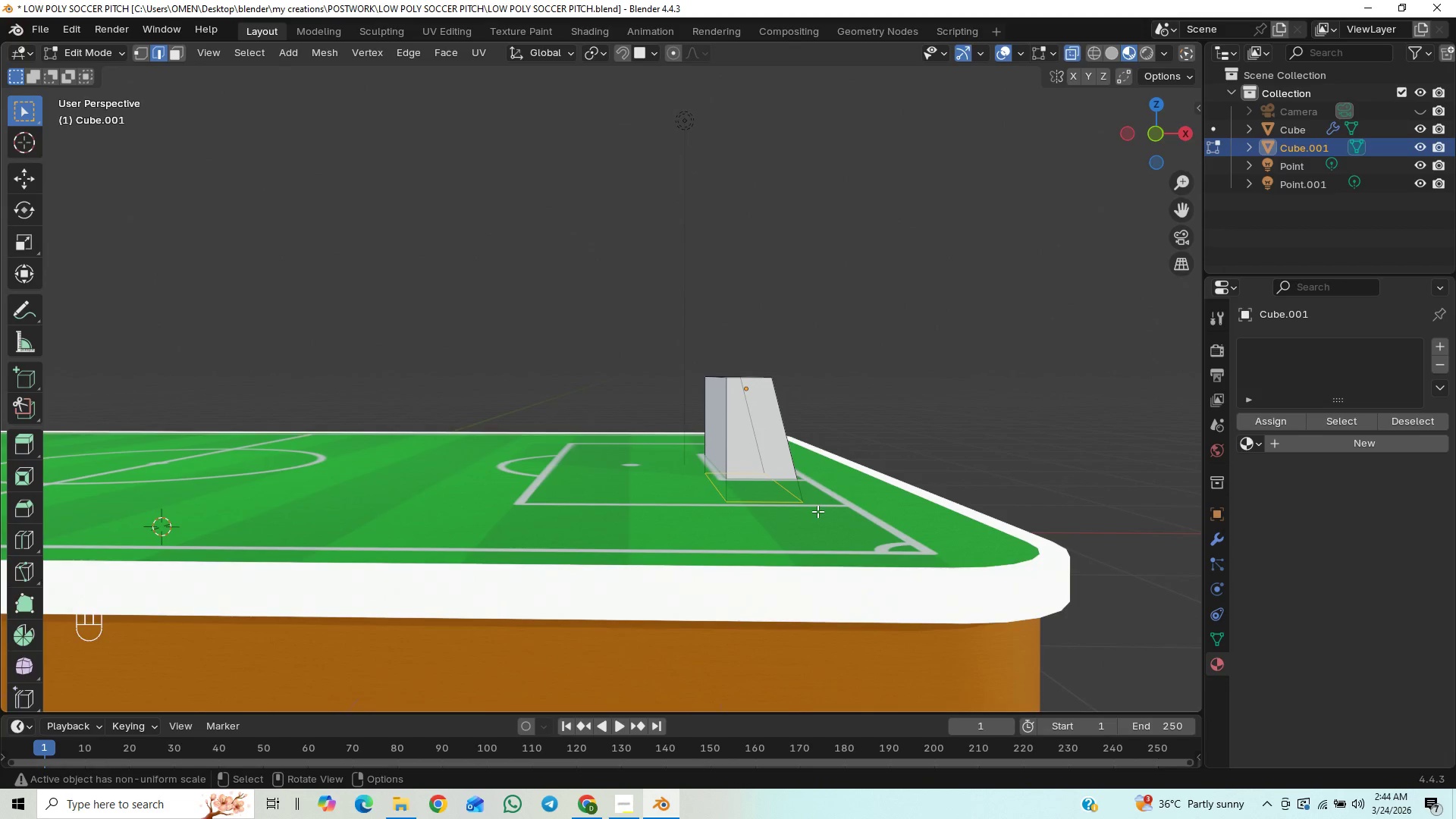 
type(gz)
 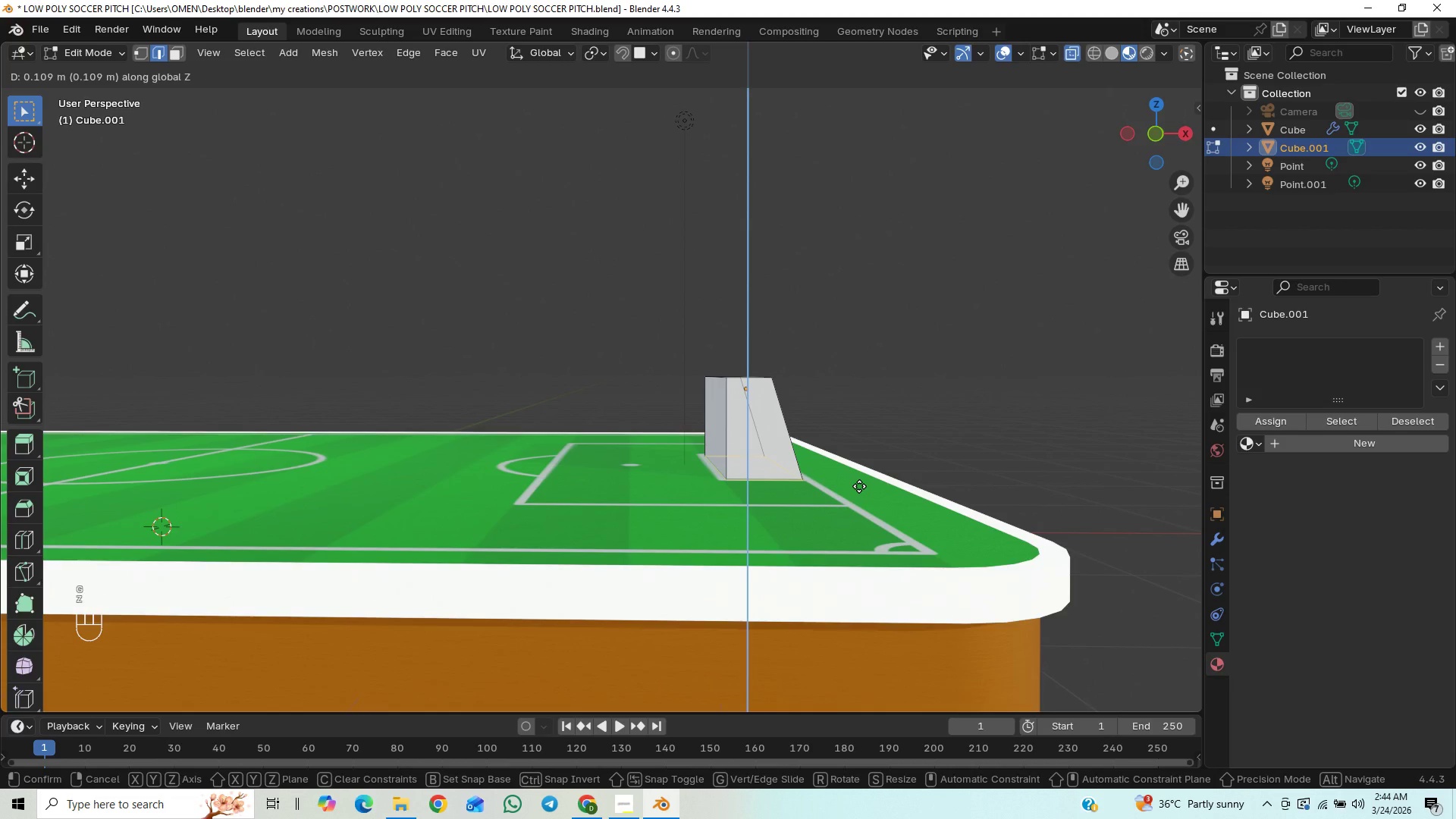 
hold_key(key=ShiftLeft, duration=1.5)
 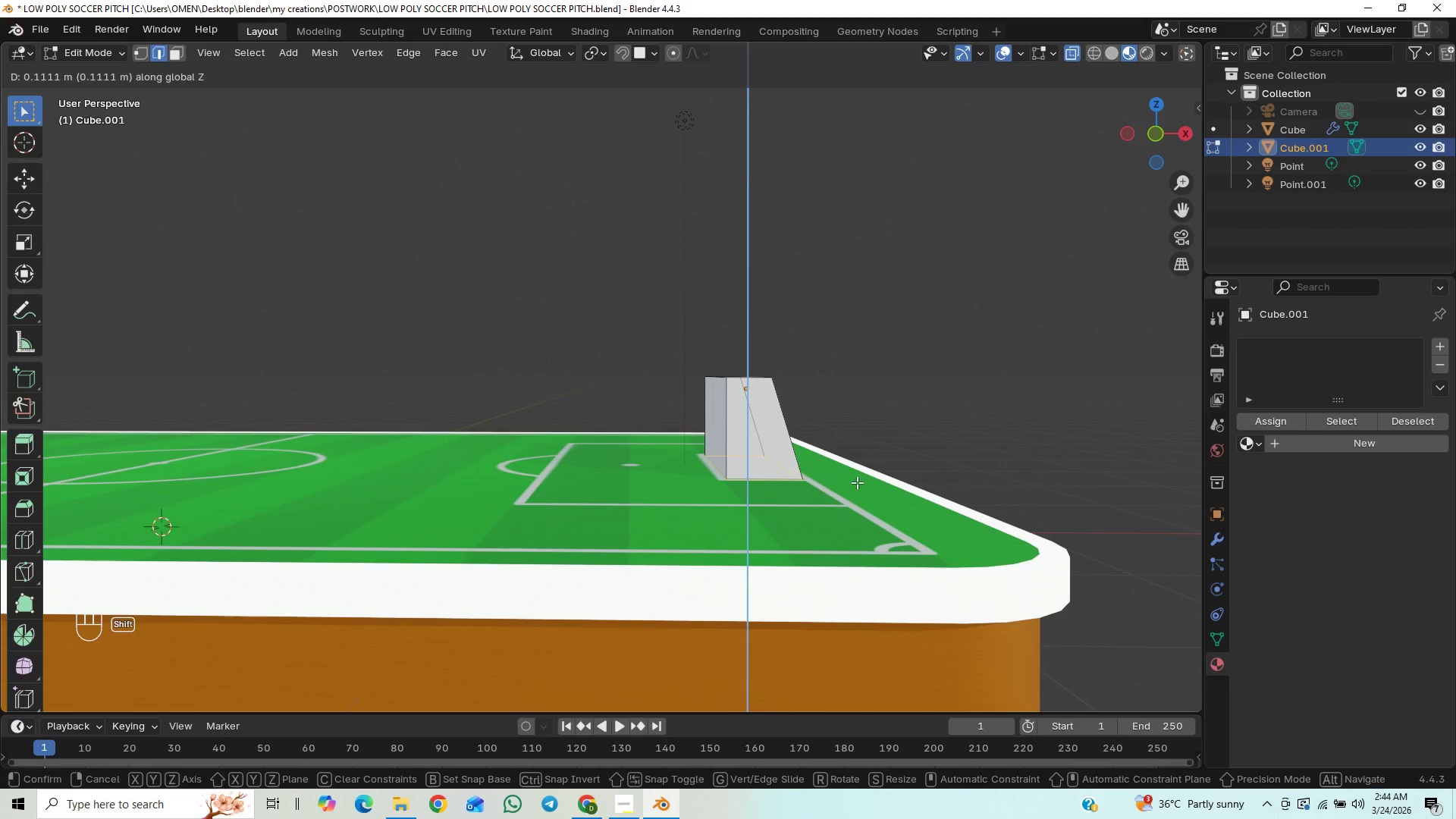 
hold_key(key=ShiftLeft, duration=0.77)
left_click([857, 482])
 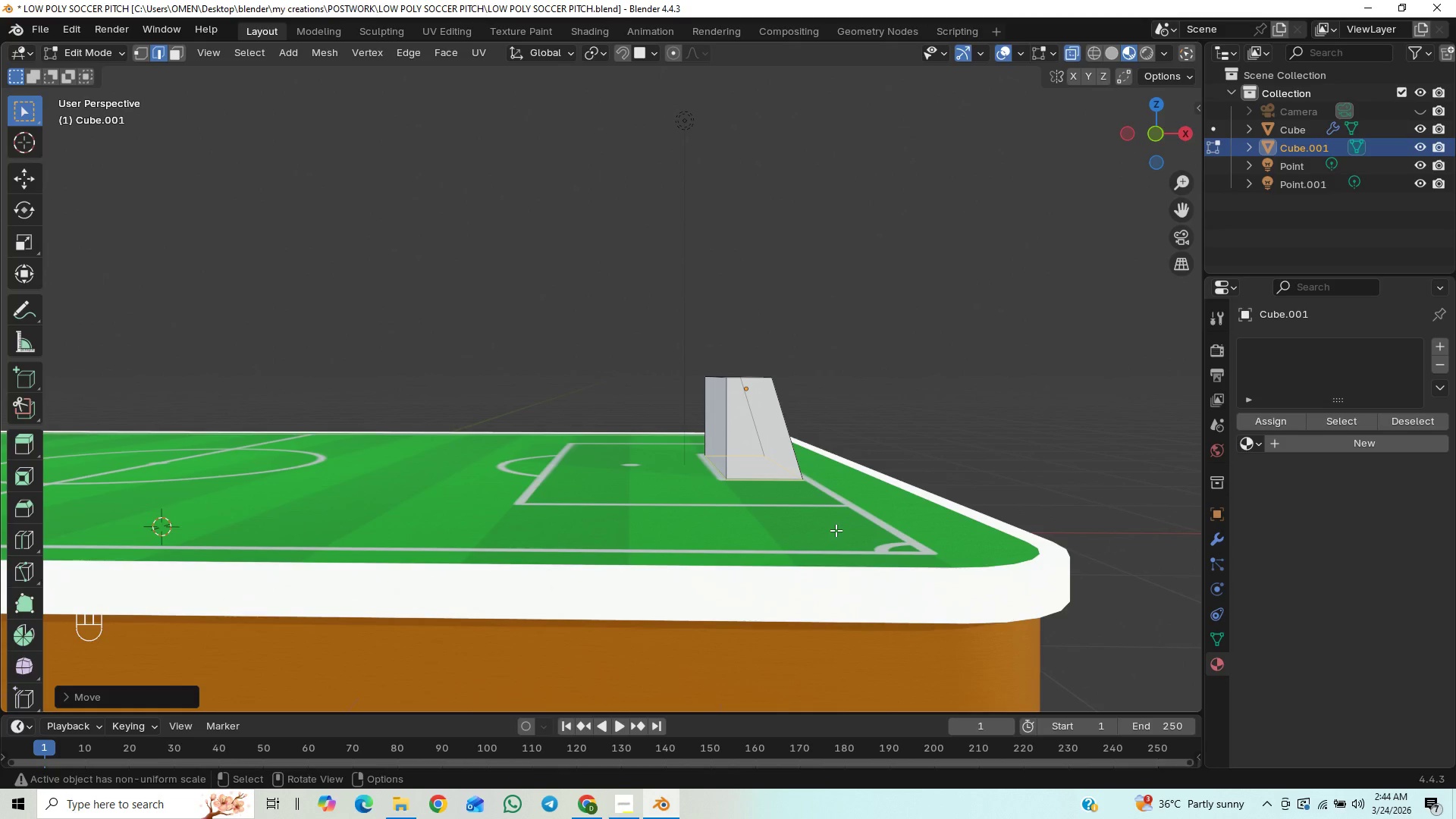 
key(Control+S)
 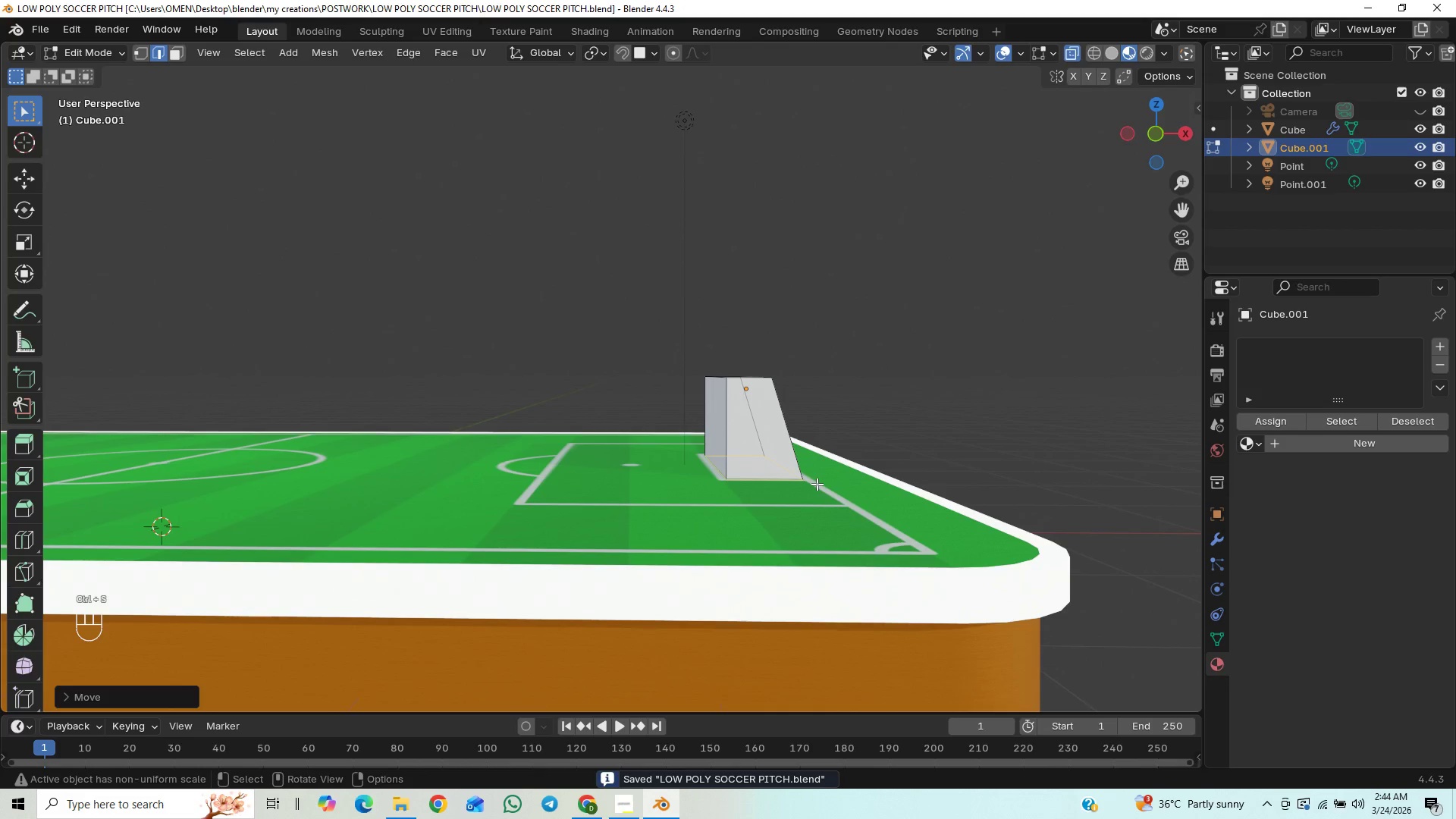 
key(Tab)
type(gz)
 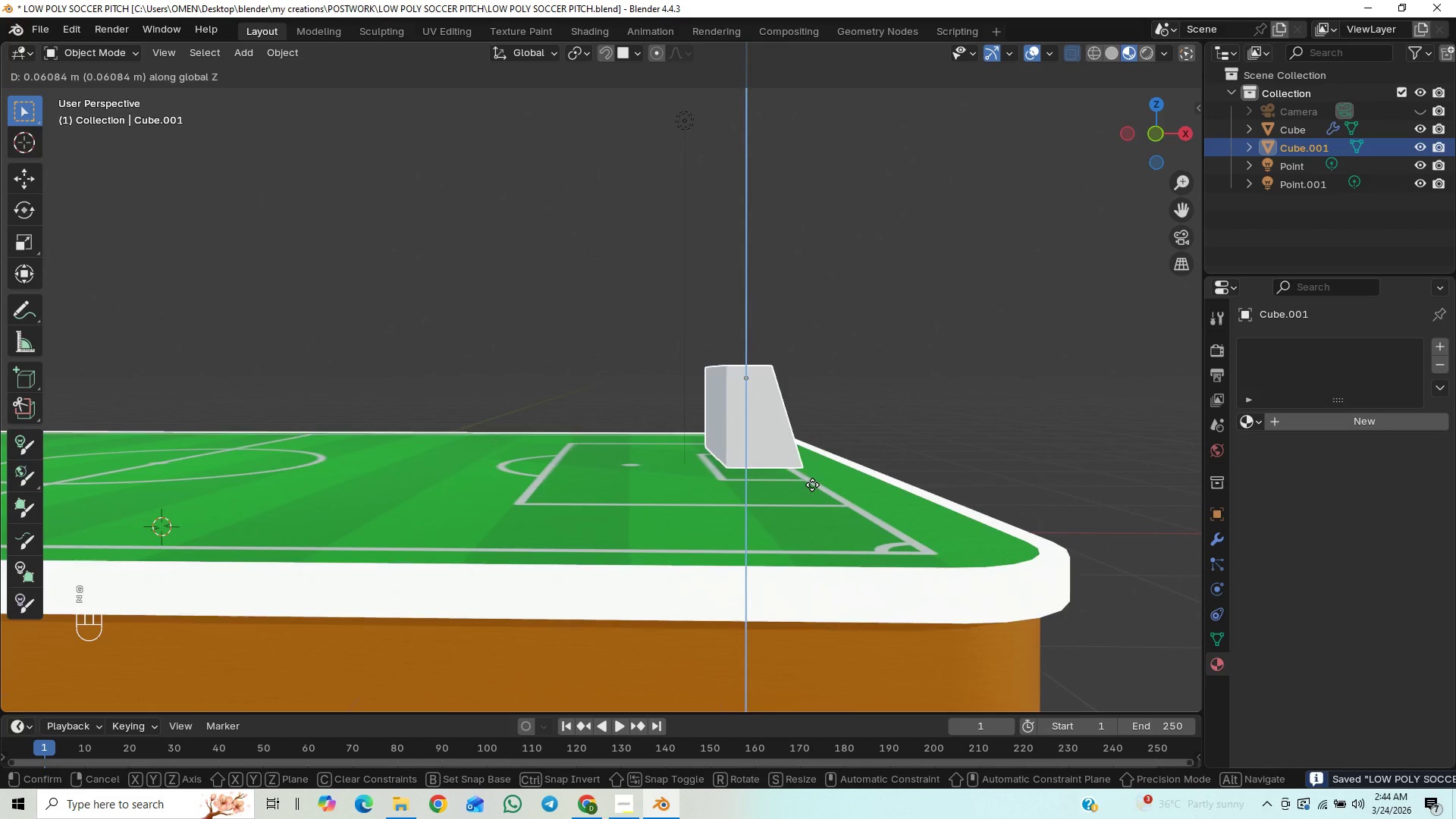 
hold_key(key=ControlLeft, duration=0.98)
 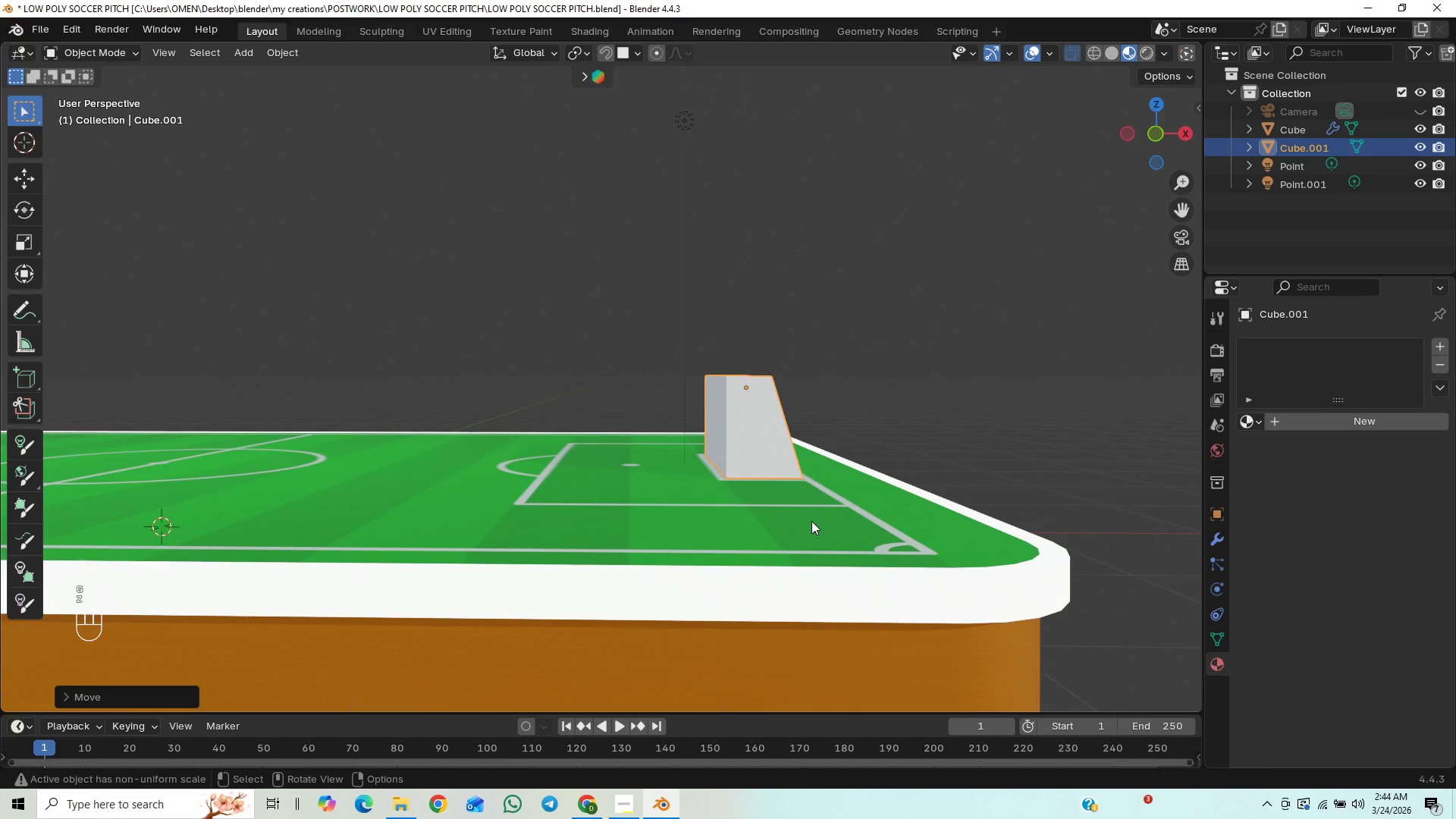 
hold_key(key=ShiftLeft, duration=1.33)
scroll: coordinate [571, 524], scroll_direction: up, amount: 6.0
 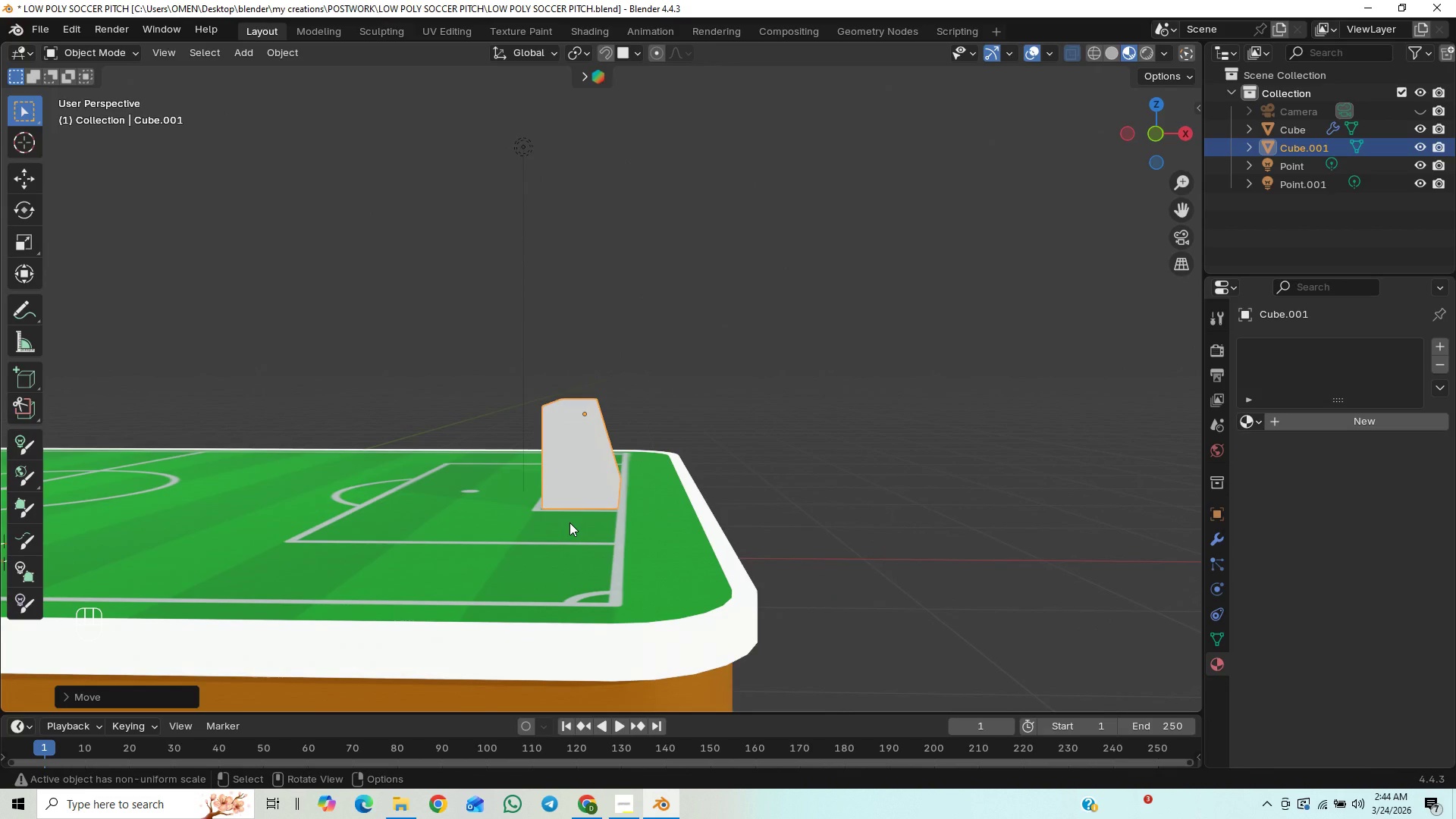 
hold_key(key=ControlLeft, duration=1.17)
 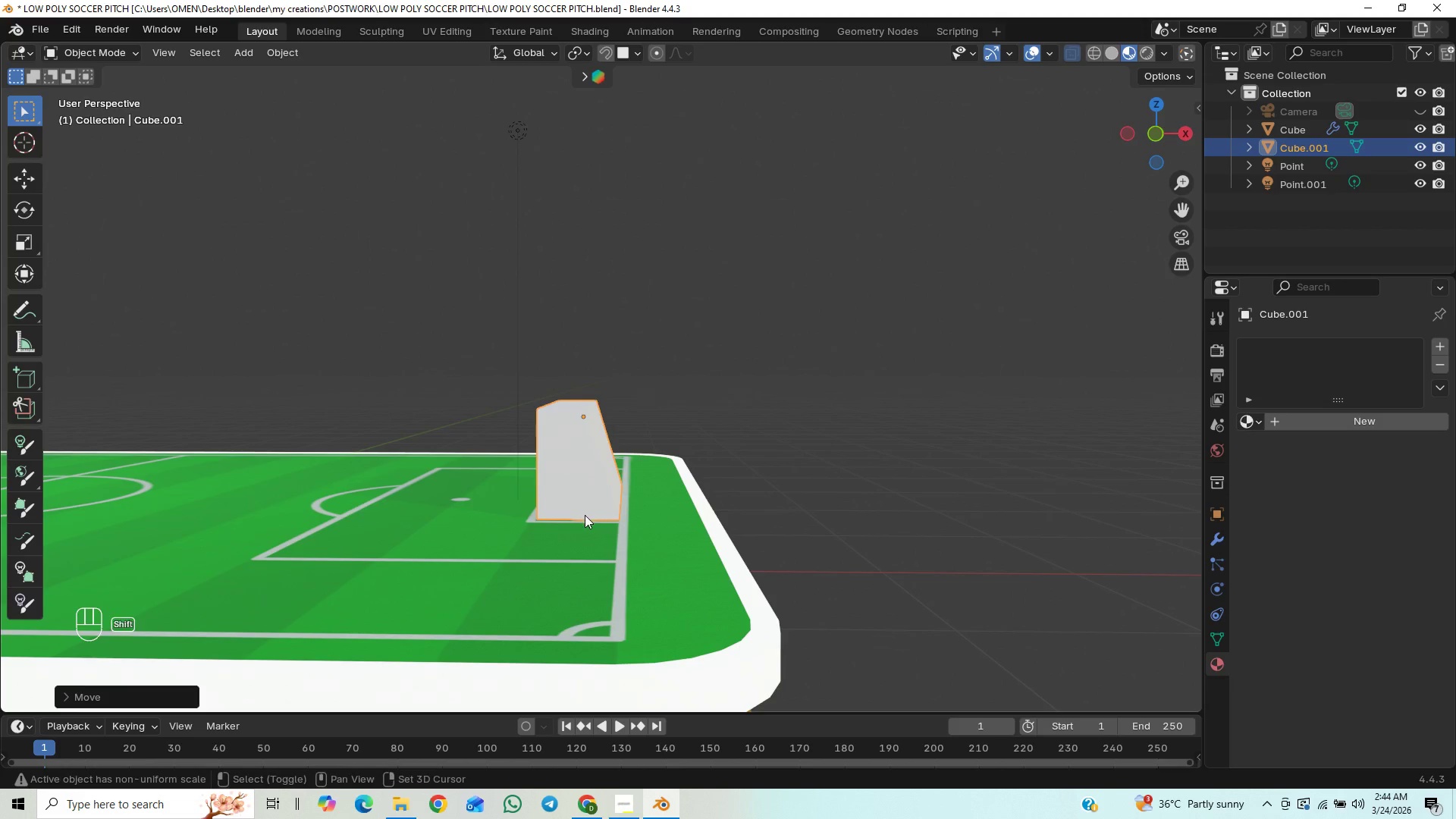 
hold_key(key=ShiftLeft, duration=0.69)
 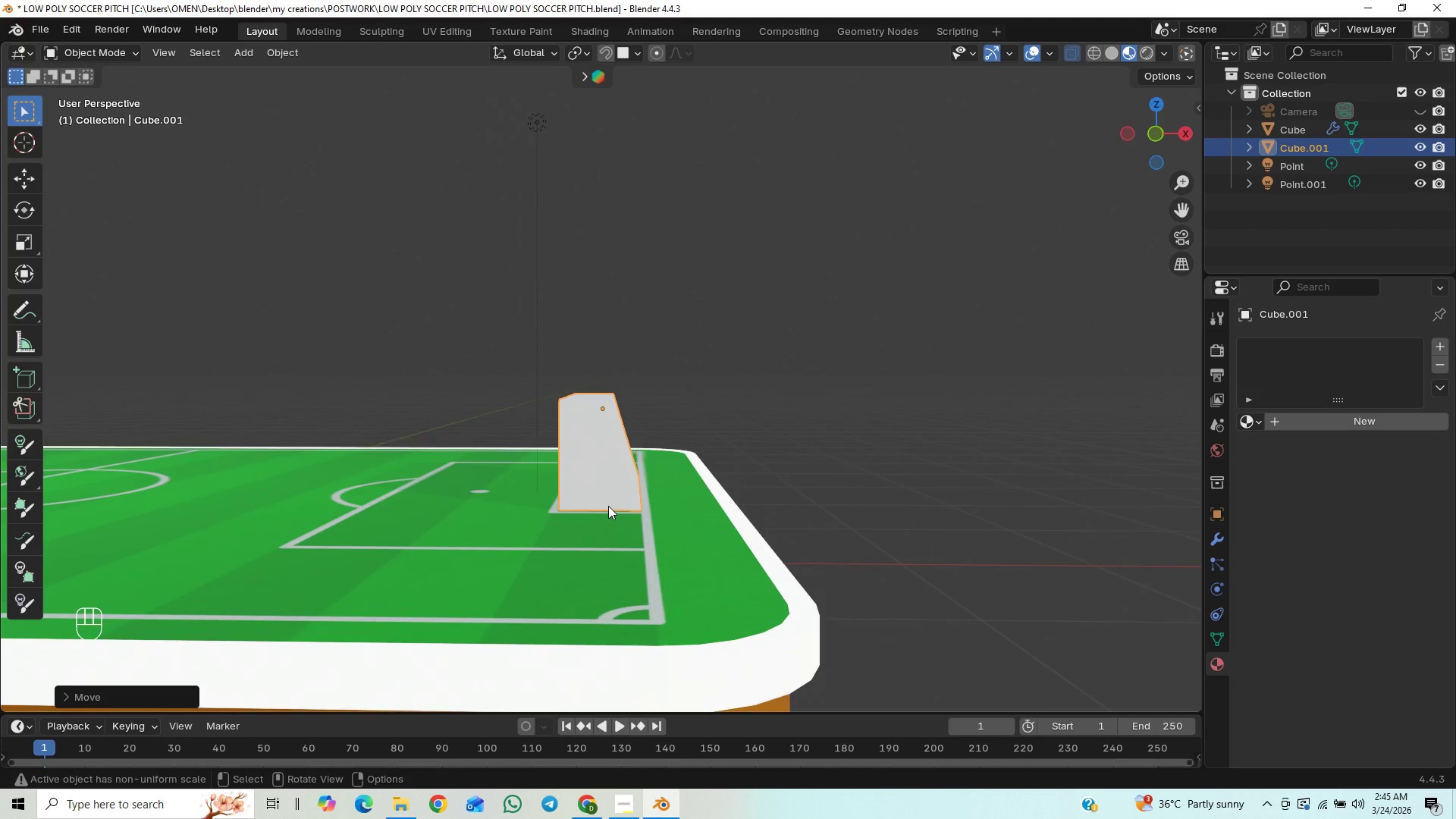 
hold_key(key=ControlLeft, duration=0.89)
 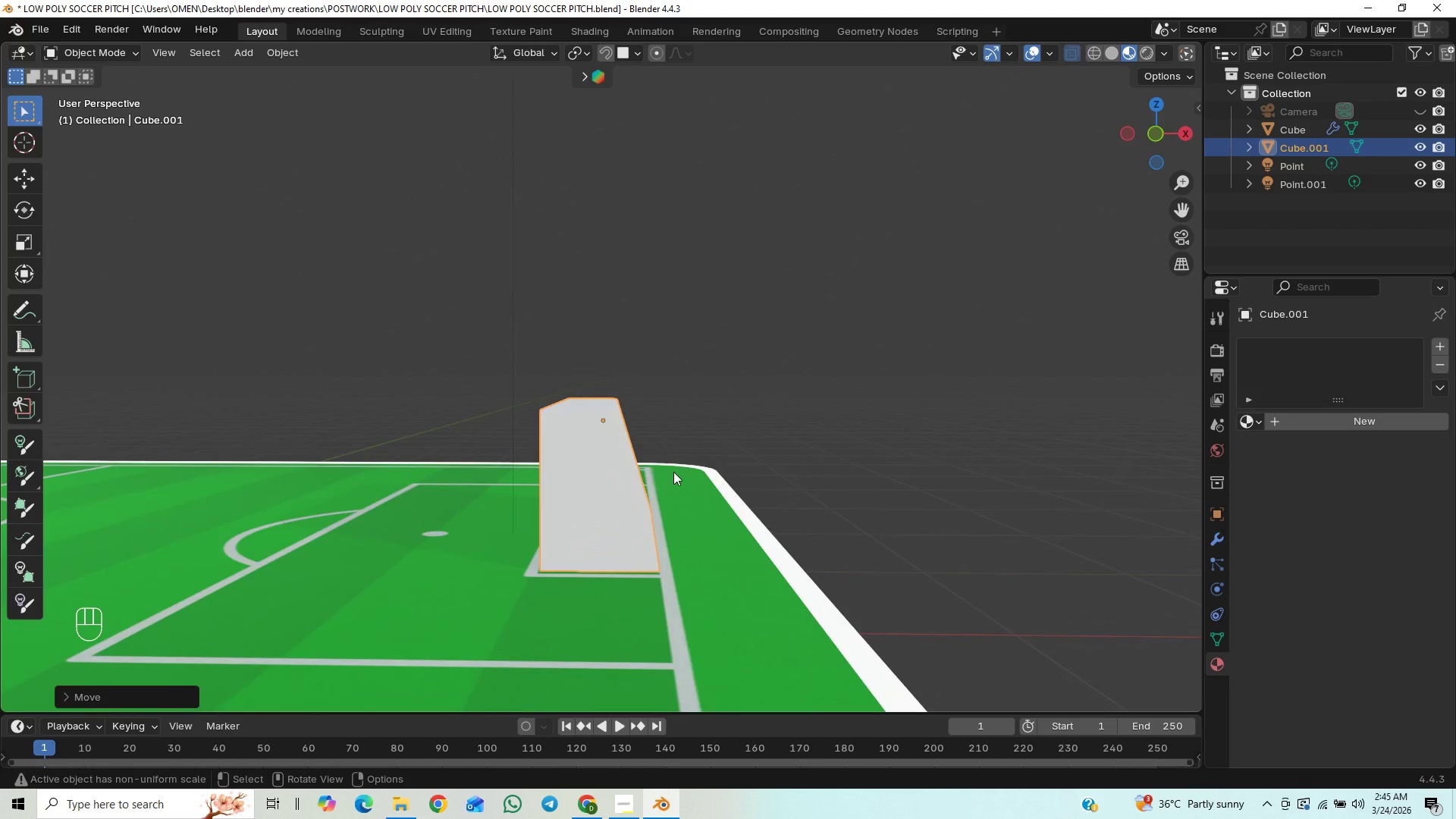 
key(Control+S)
 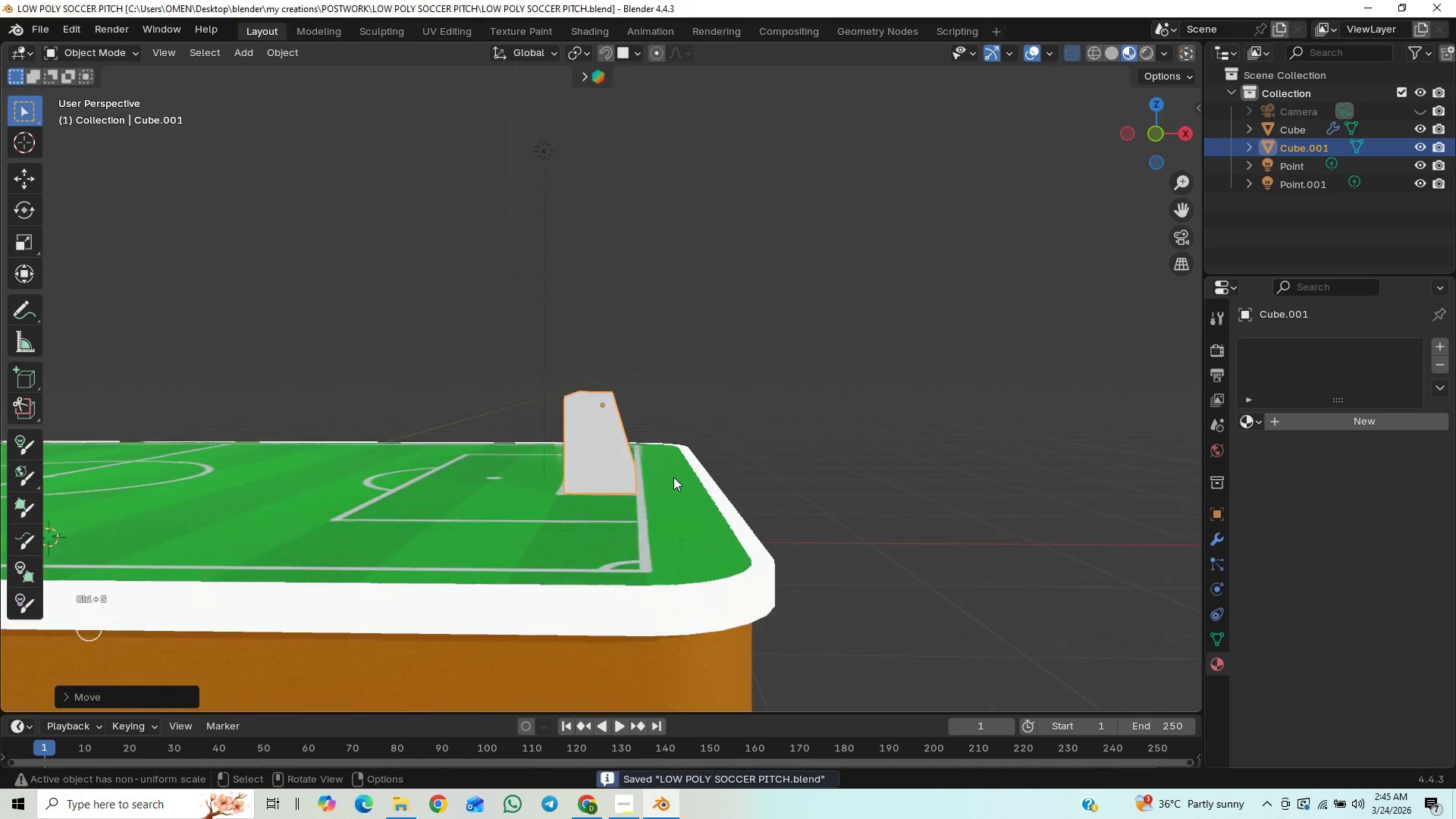 
scroll: coordinate [673, 477], scroll_direction: down, amount: 3.0
 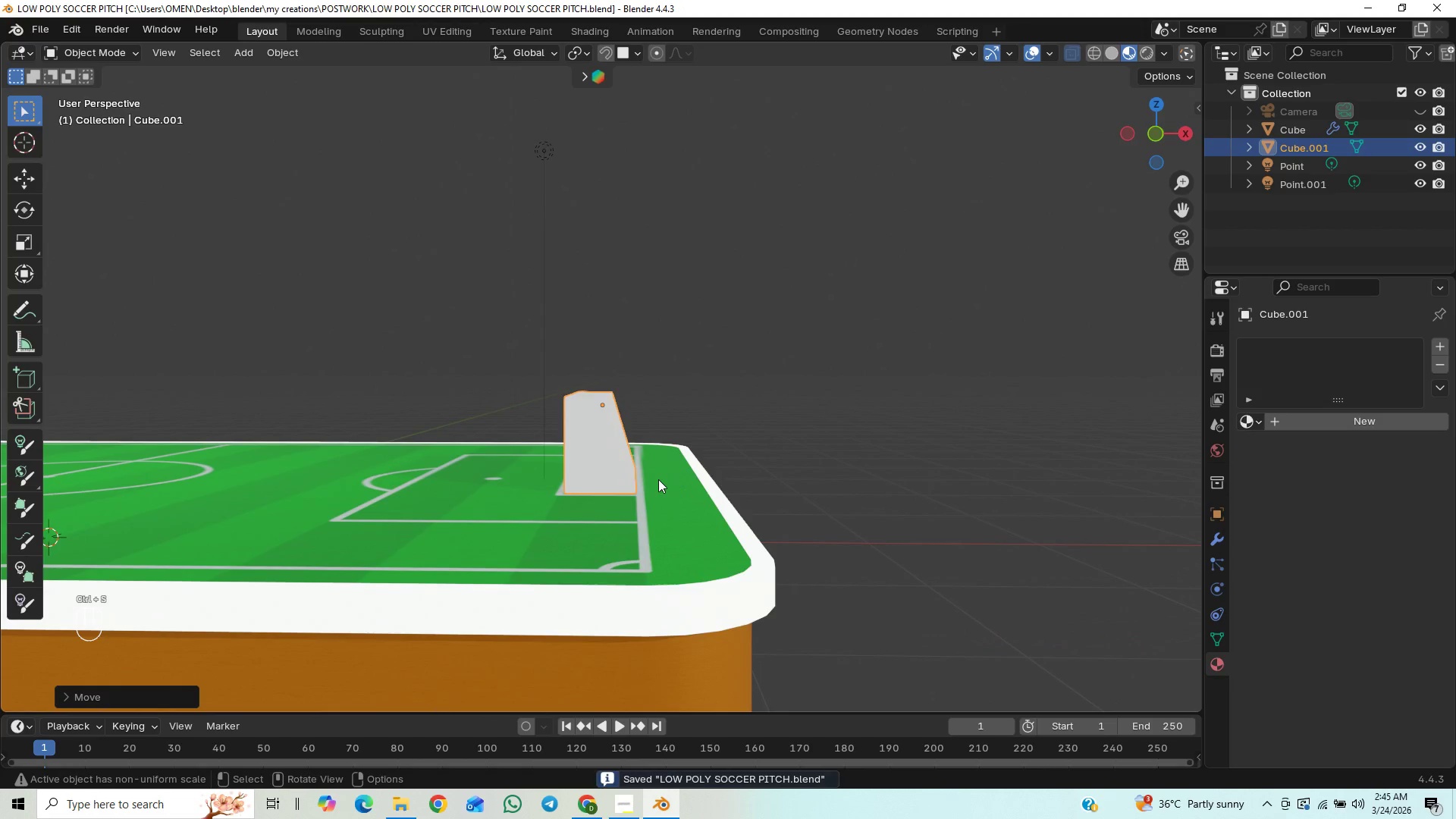 
scroll: coordinate [658, 479], scroll_direction: up, amount: 3.0
 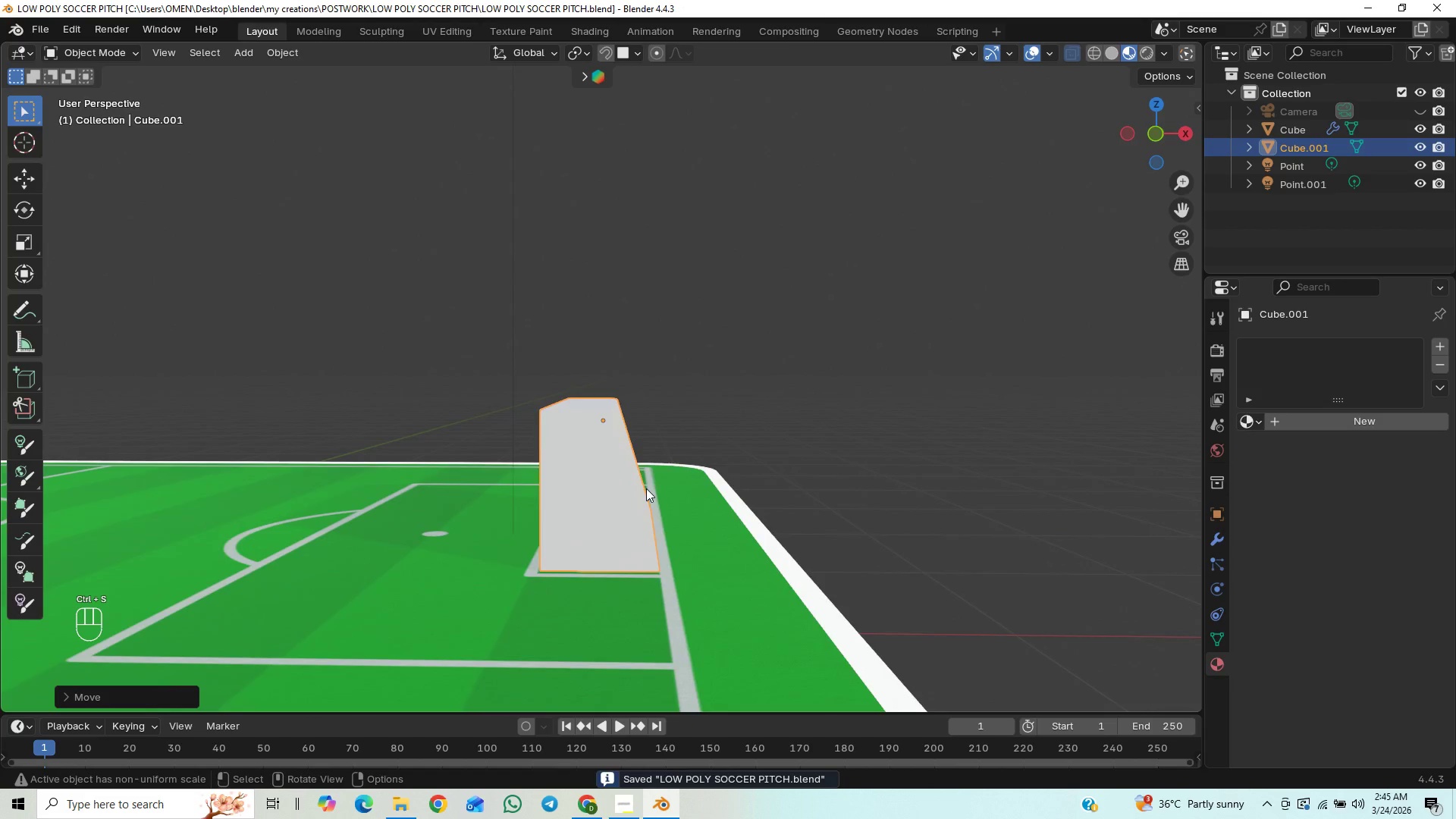 
scroll: coordinate [646, 488], scroll_direction: down, amount: 18.0
 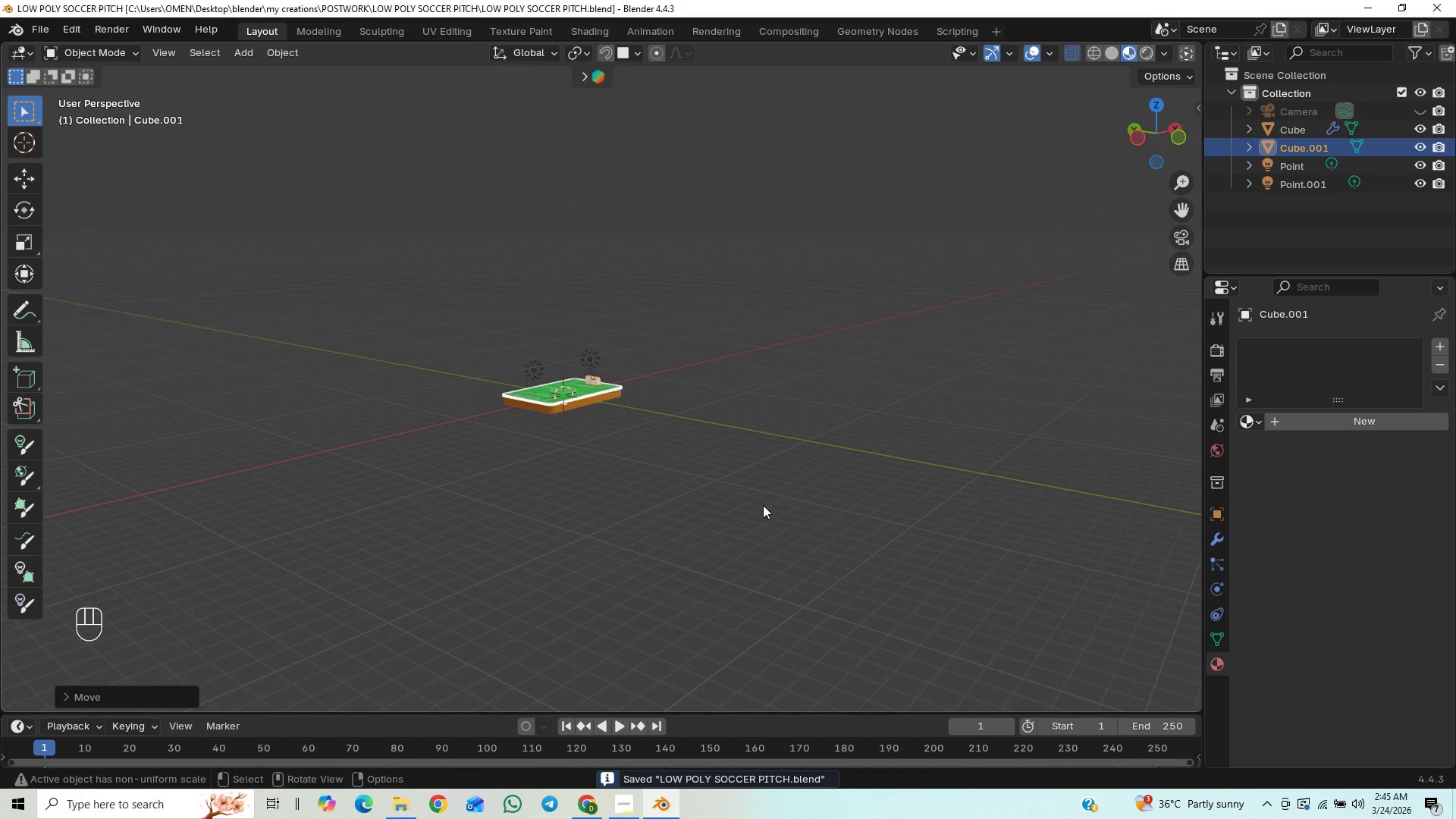 
scroll: coordinate [703, 479], scroll_direction: up, amount: 13.0
 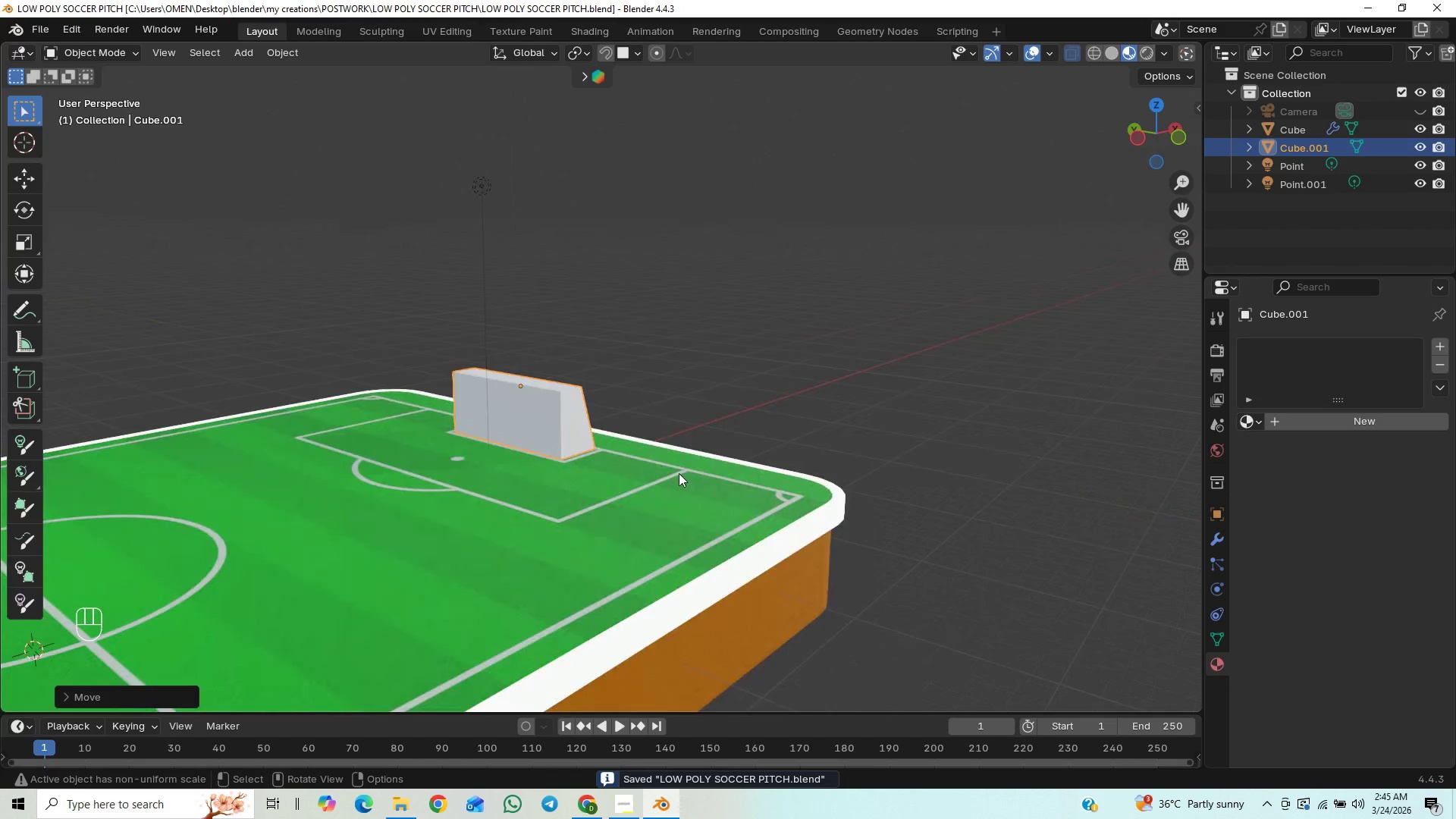 
scroll: coordinate [679, 473], scroll_direction: down, amount: 4.0
 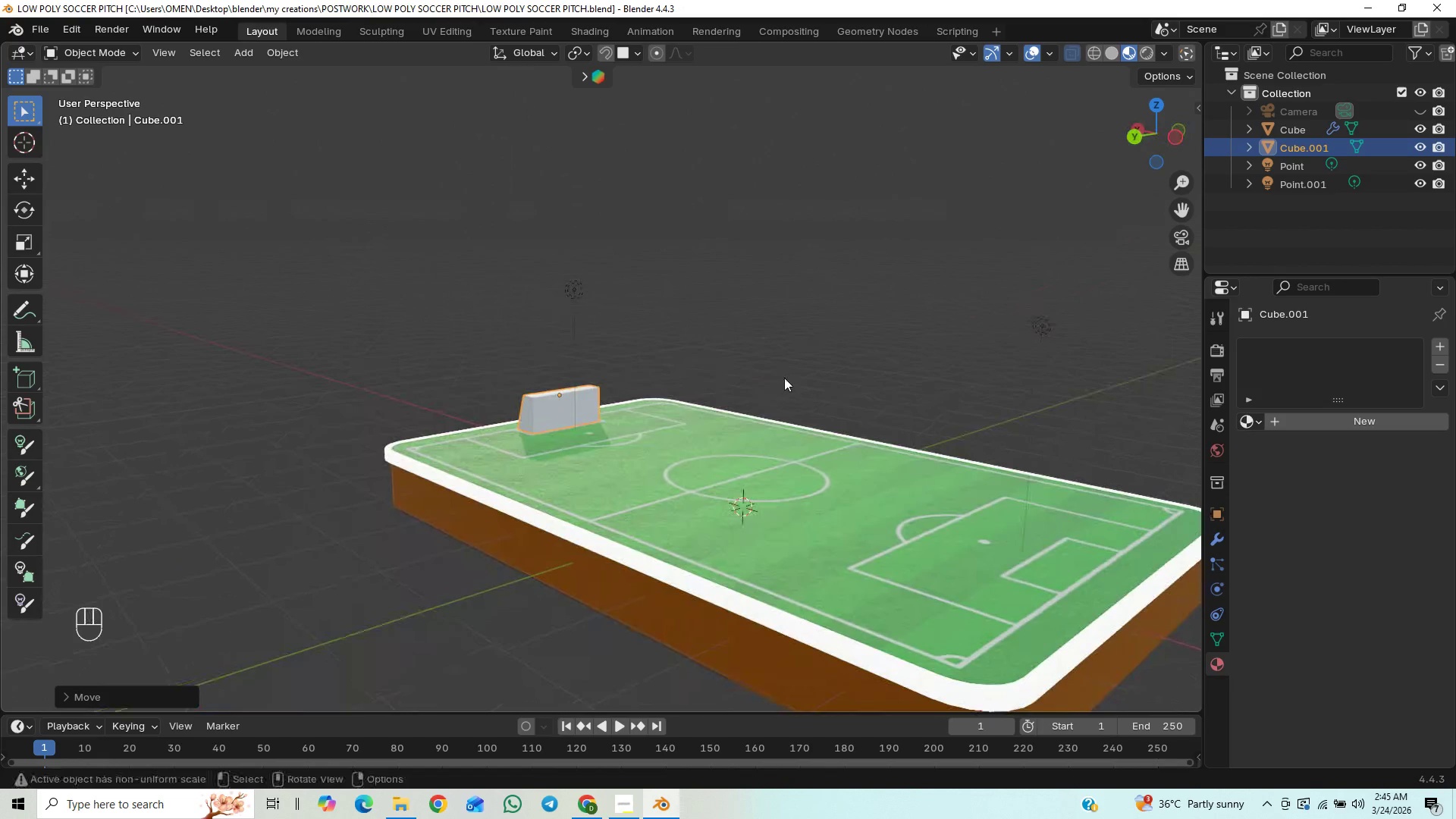 
key(Control+S)
 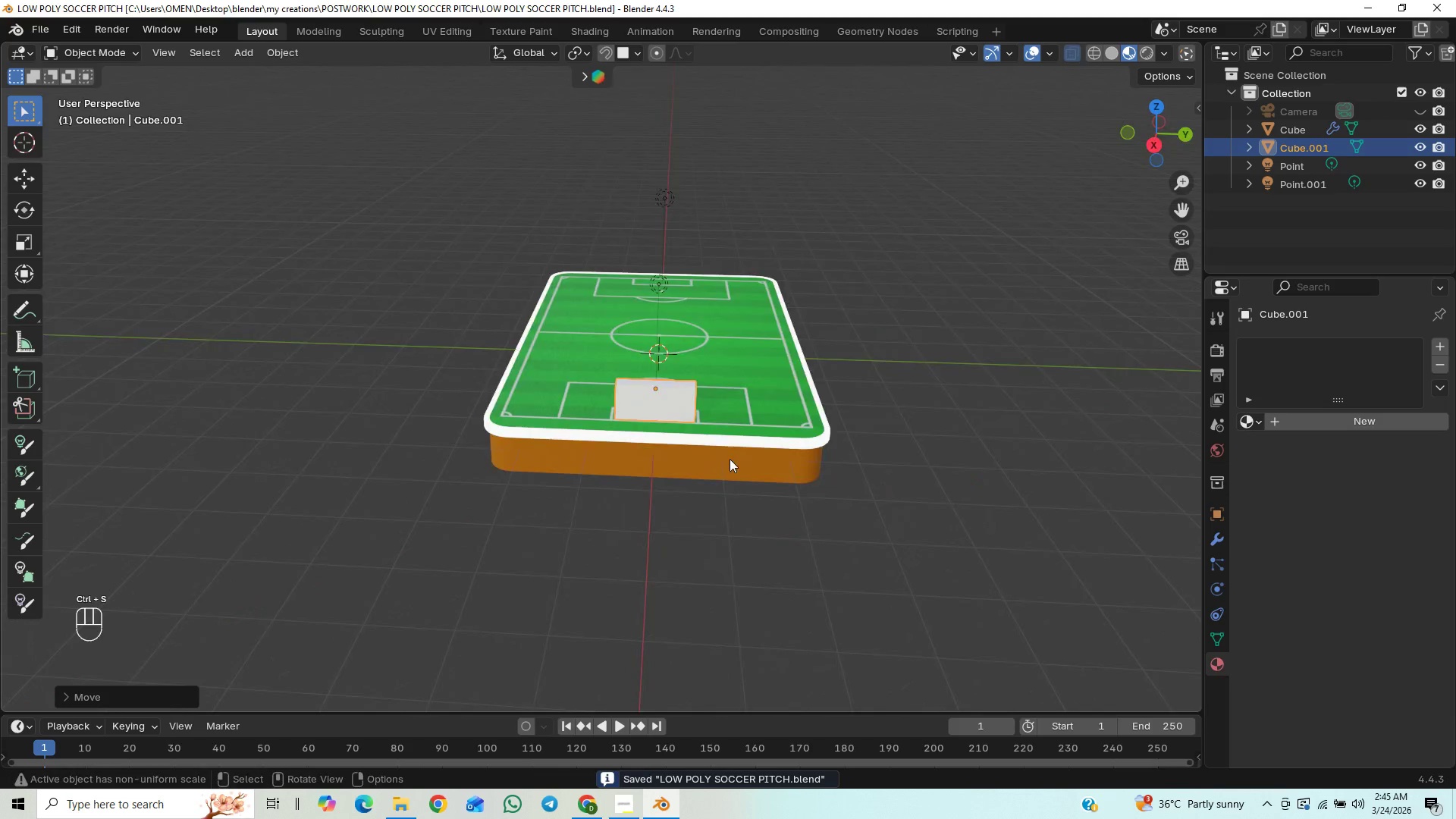 
hold_key(key=ShiftLeft, duration=0.5)
 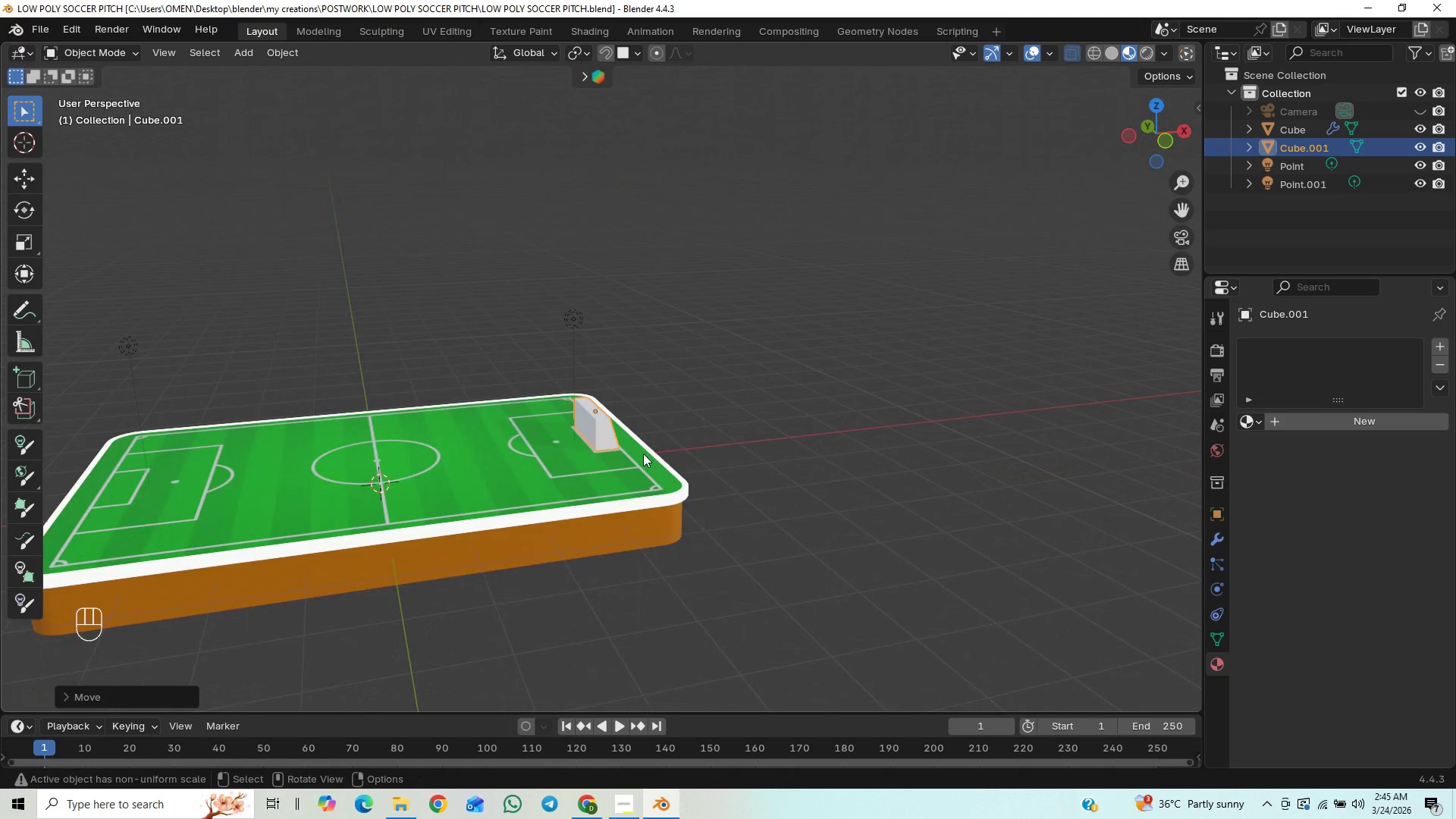 
key(Shift+ShiftLeft)
 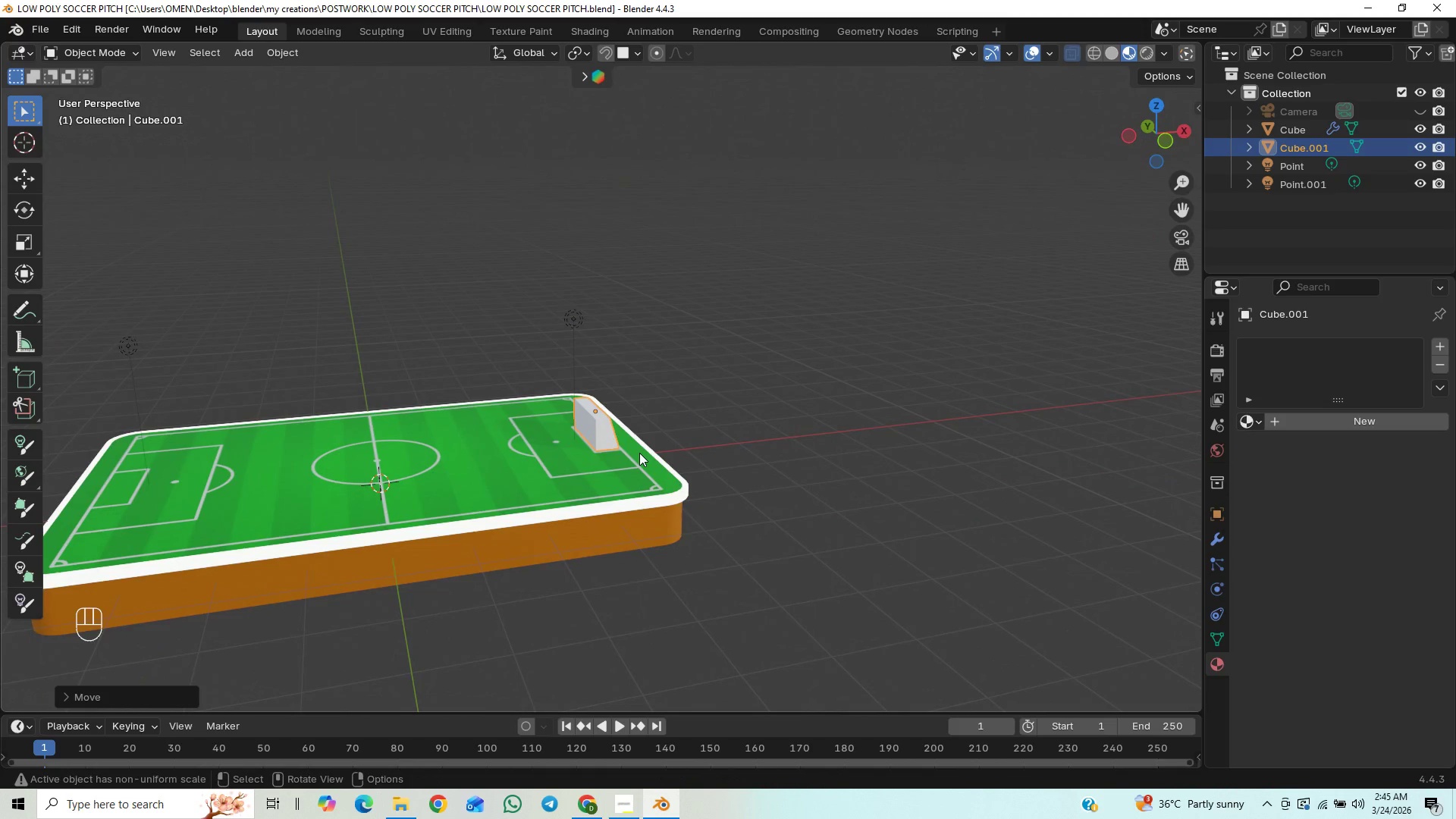 
hold_key(key=ShiftLeft, duration=0.81)
 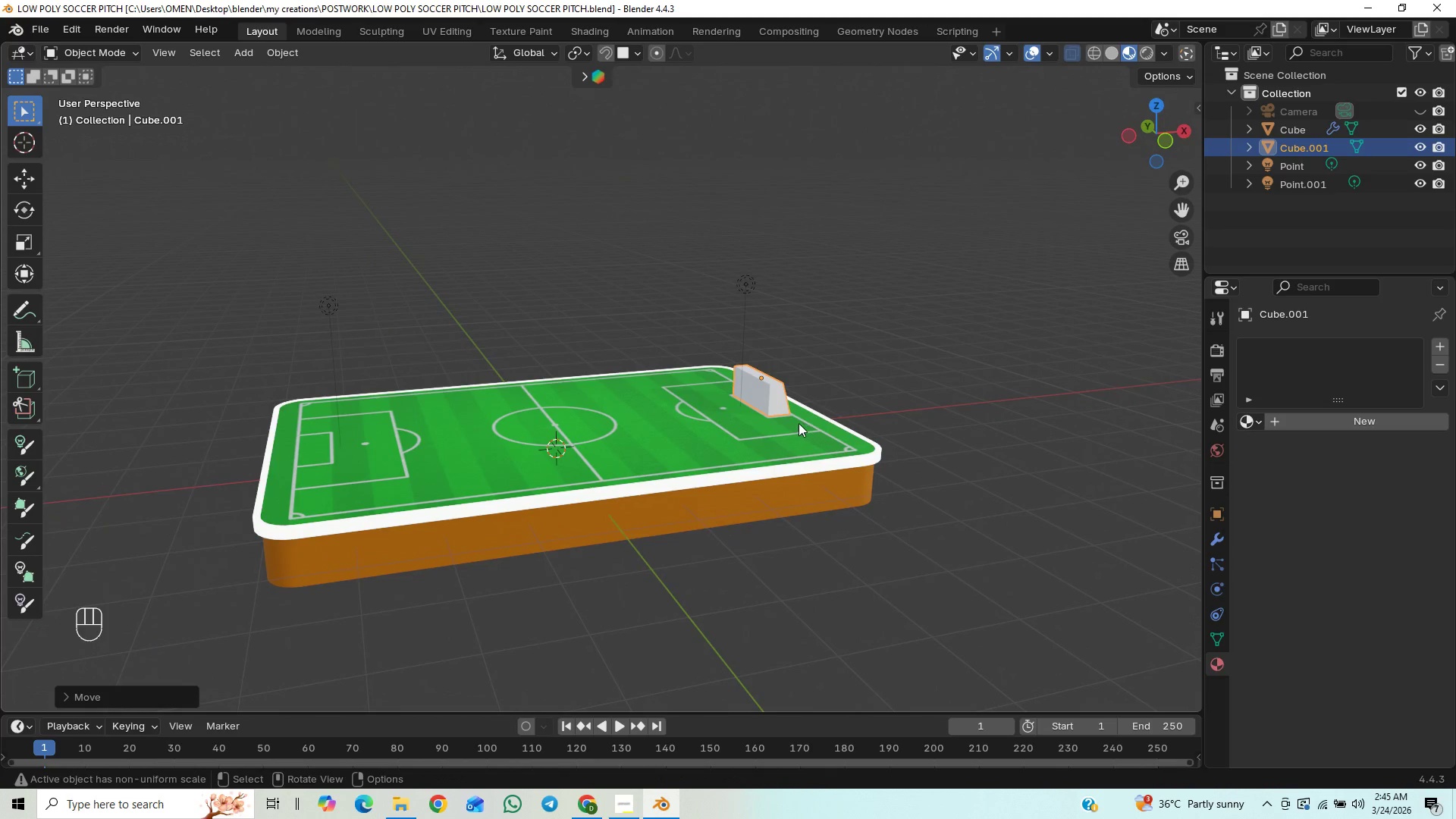 
hold_key(key=ShiftLeft, duration=1.03)
 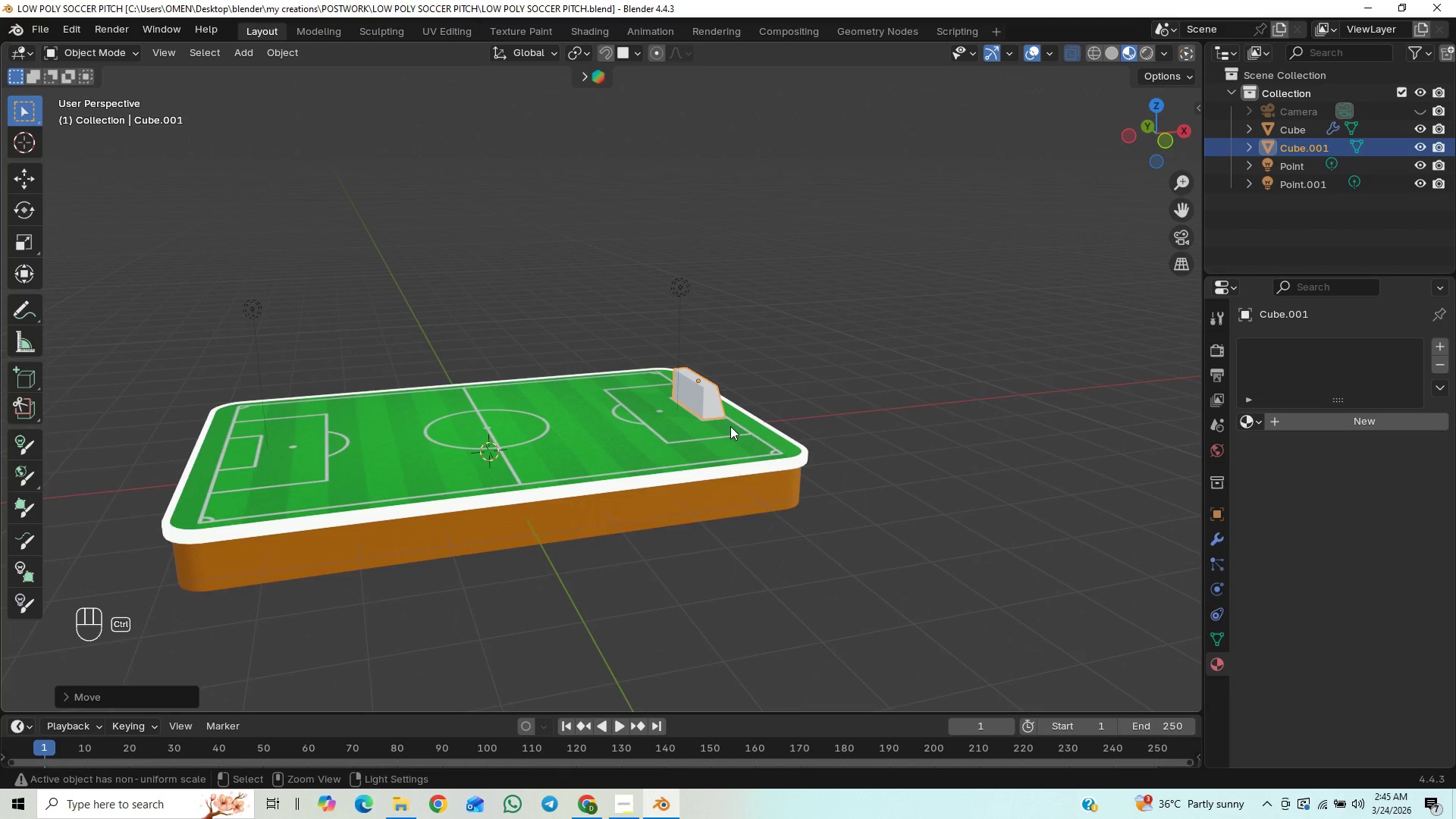 
key(Control+S)
 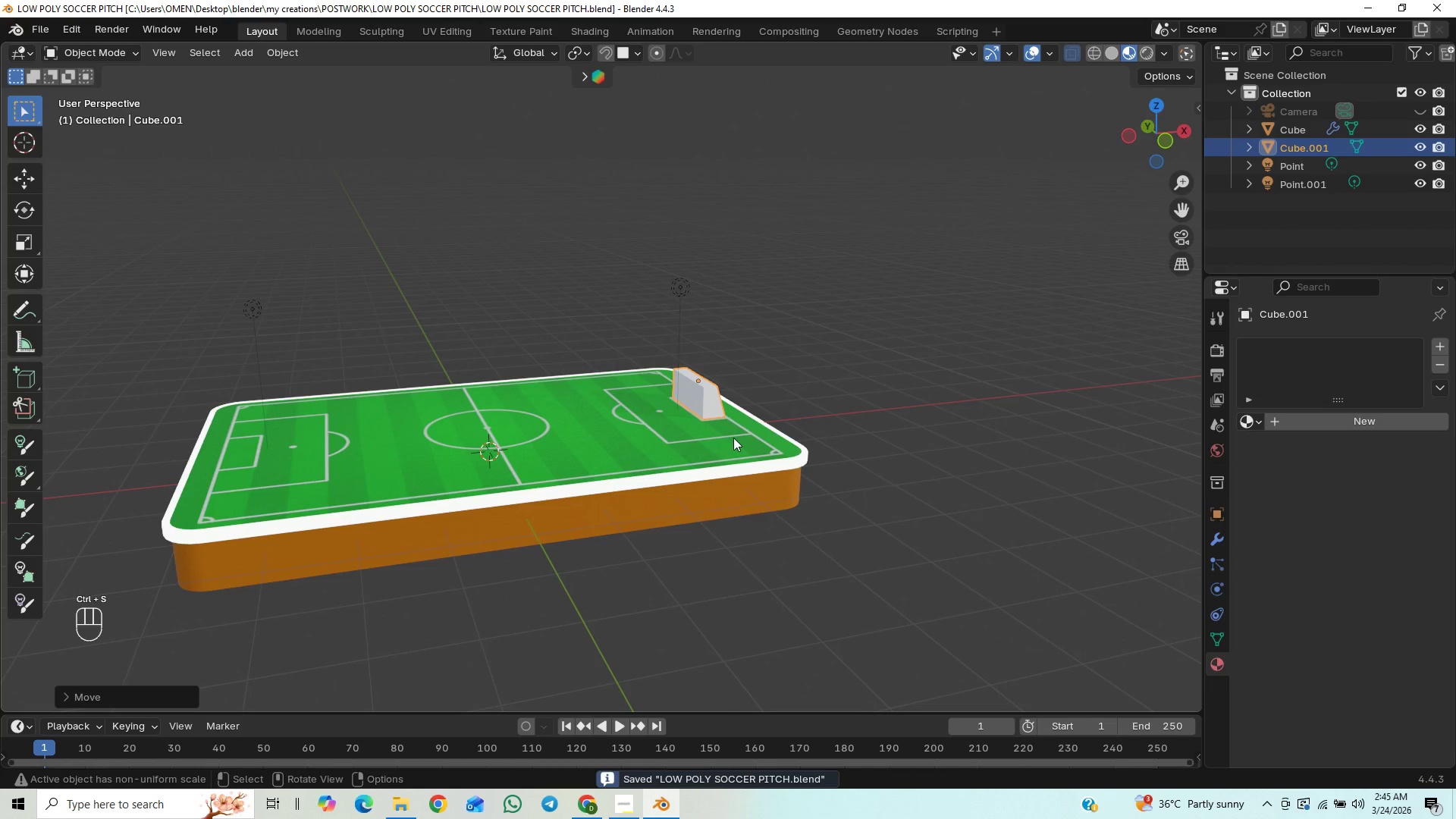 
hold_key(key=ShiftLeft, duration=1.5)
scroll: coordinate [736, 436], scroll_direction: up, amount: 9.0
 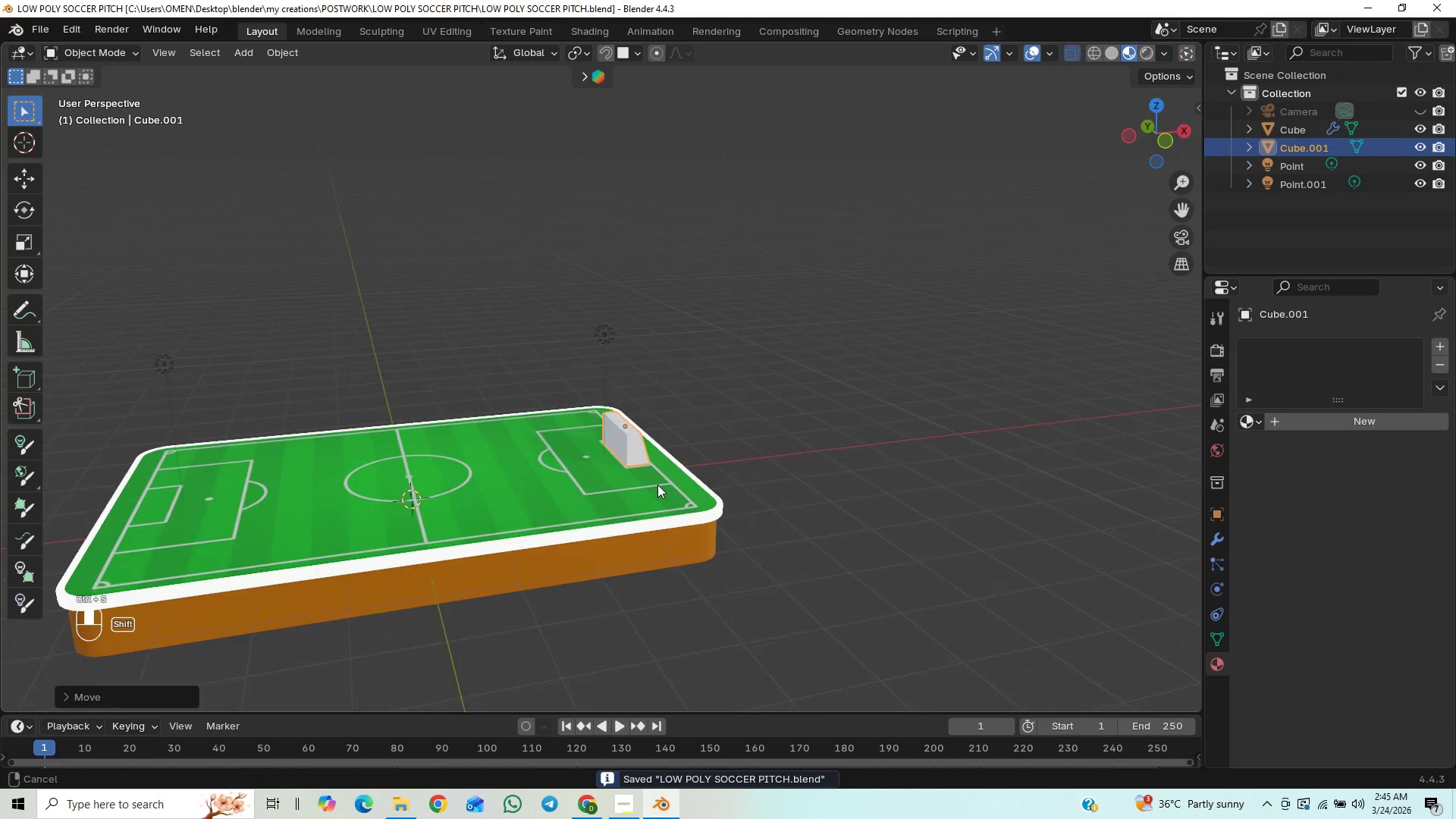 
key(Shift+ShiftLeft)
 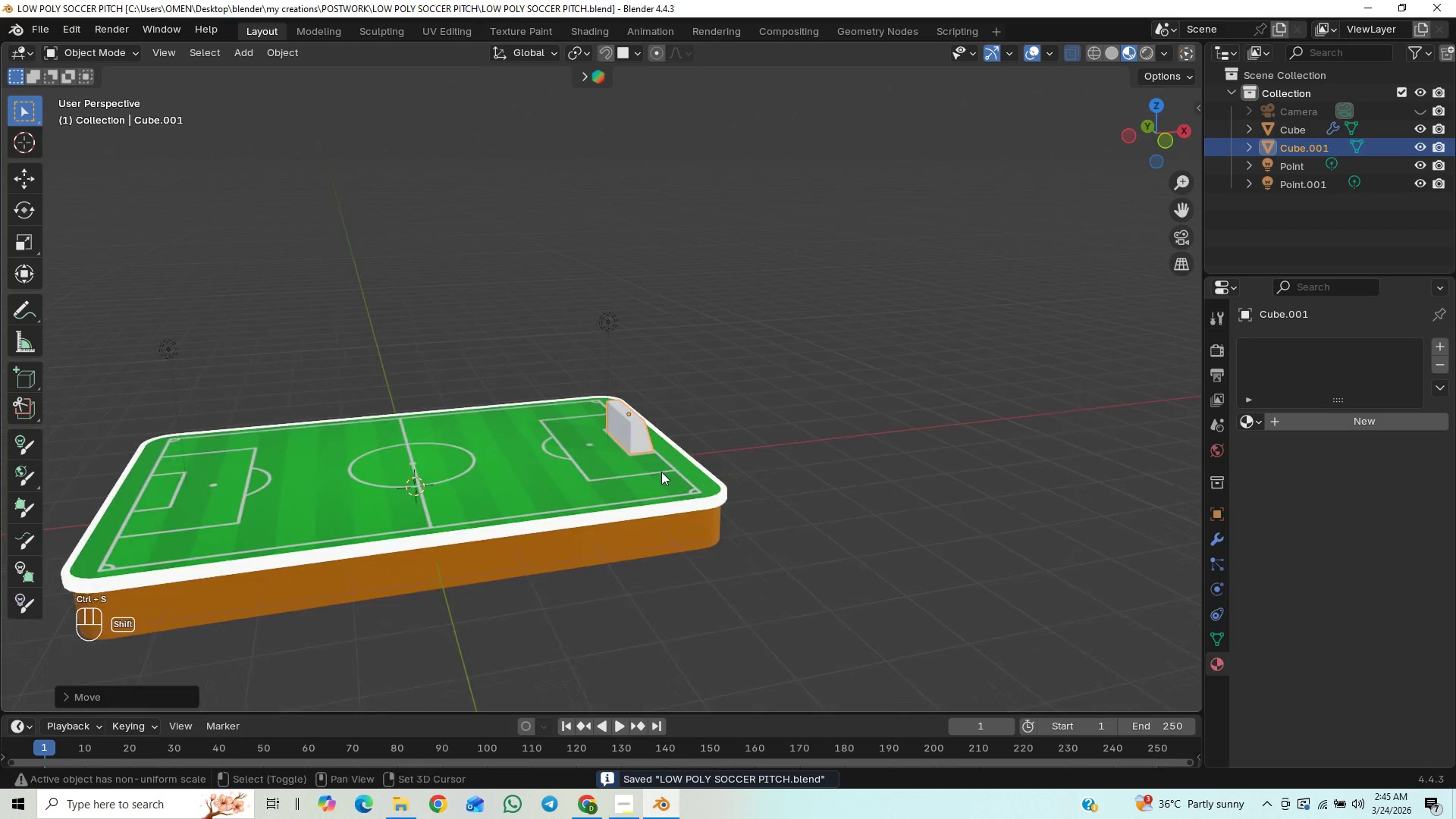 
key(Shift+ShiftLeft)
 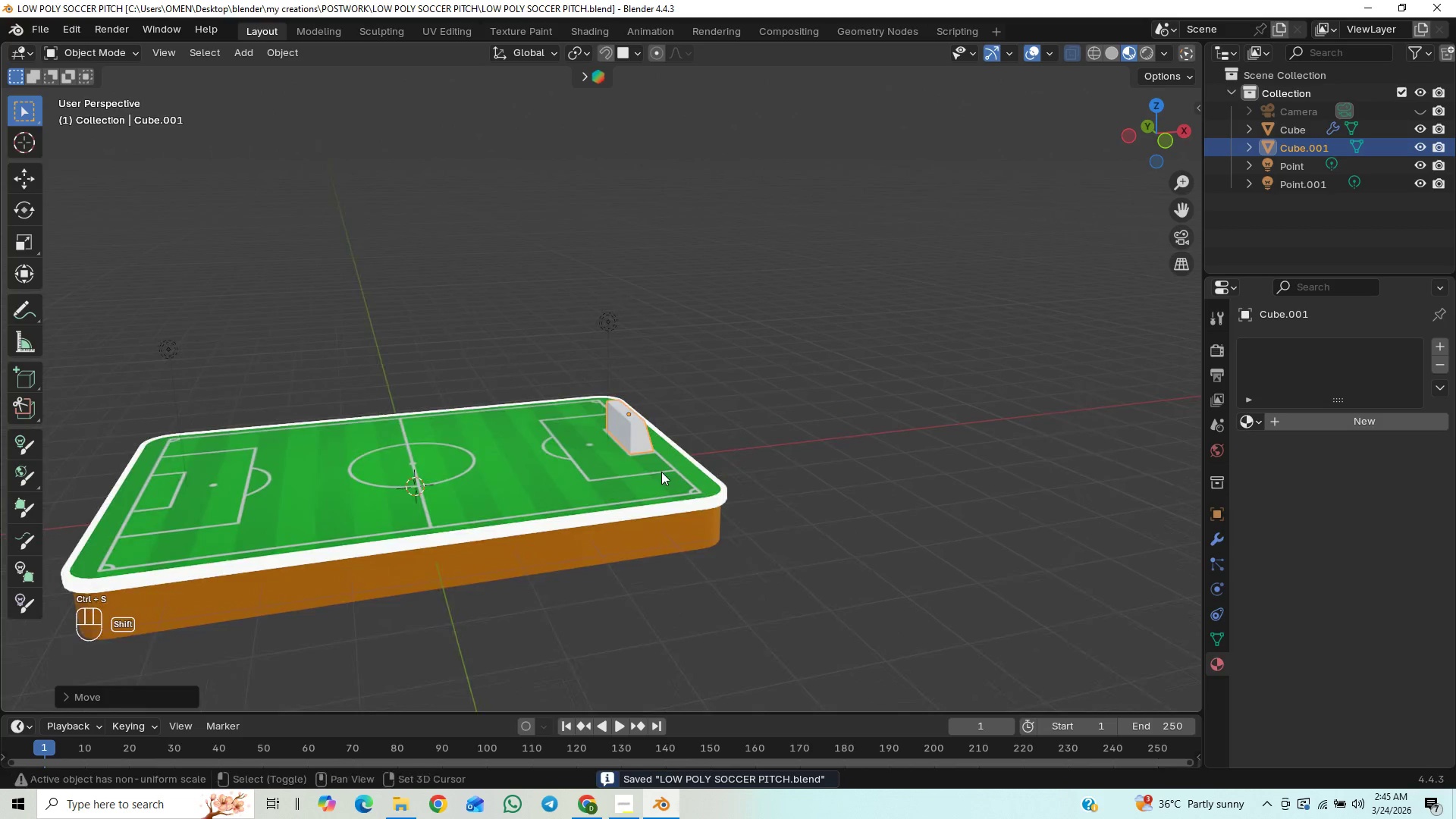 
key(Shift+ShiftLeft)
 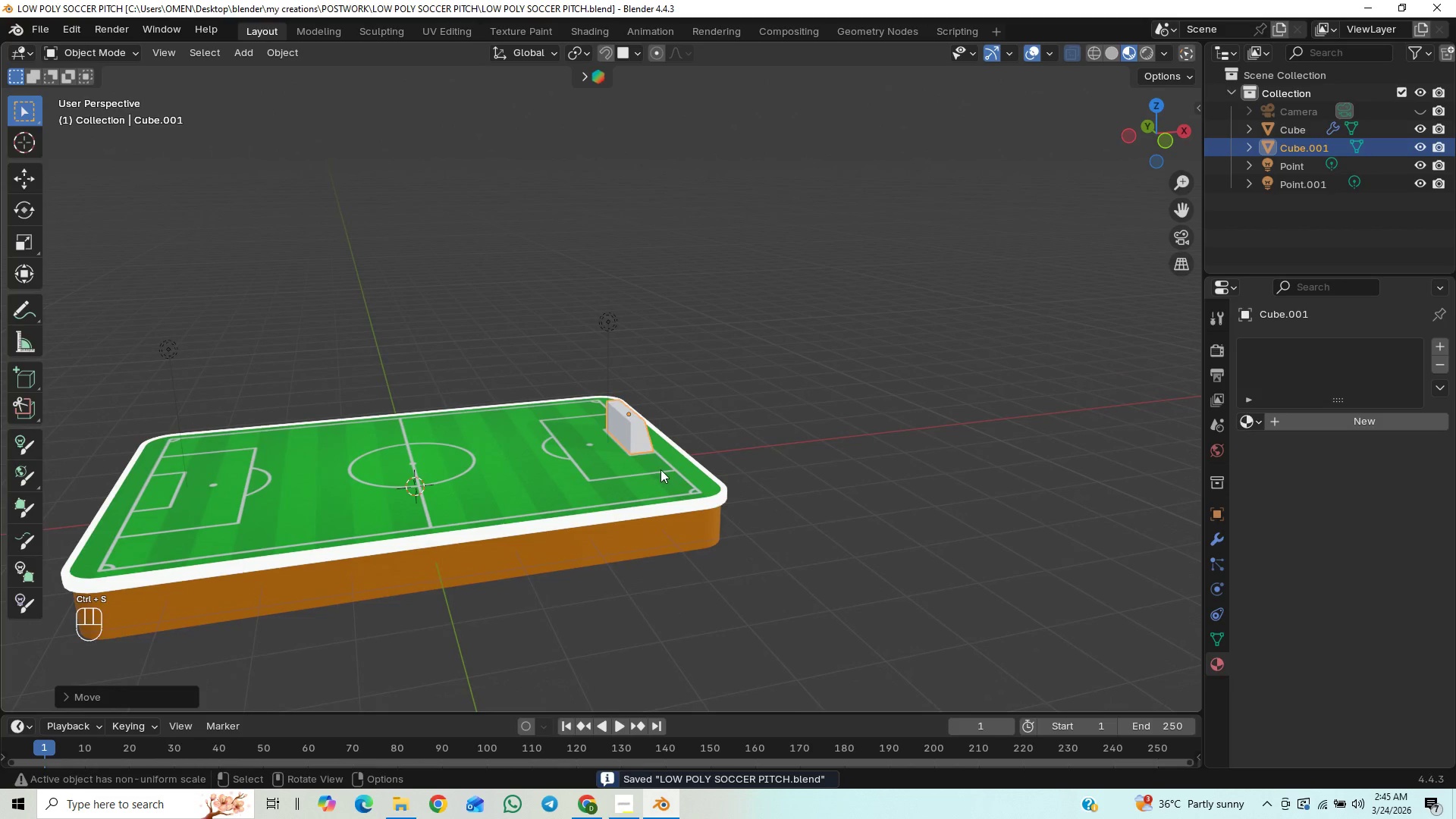 
hold_key(key=ShiftLeft, duration=1.52)
 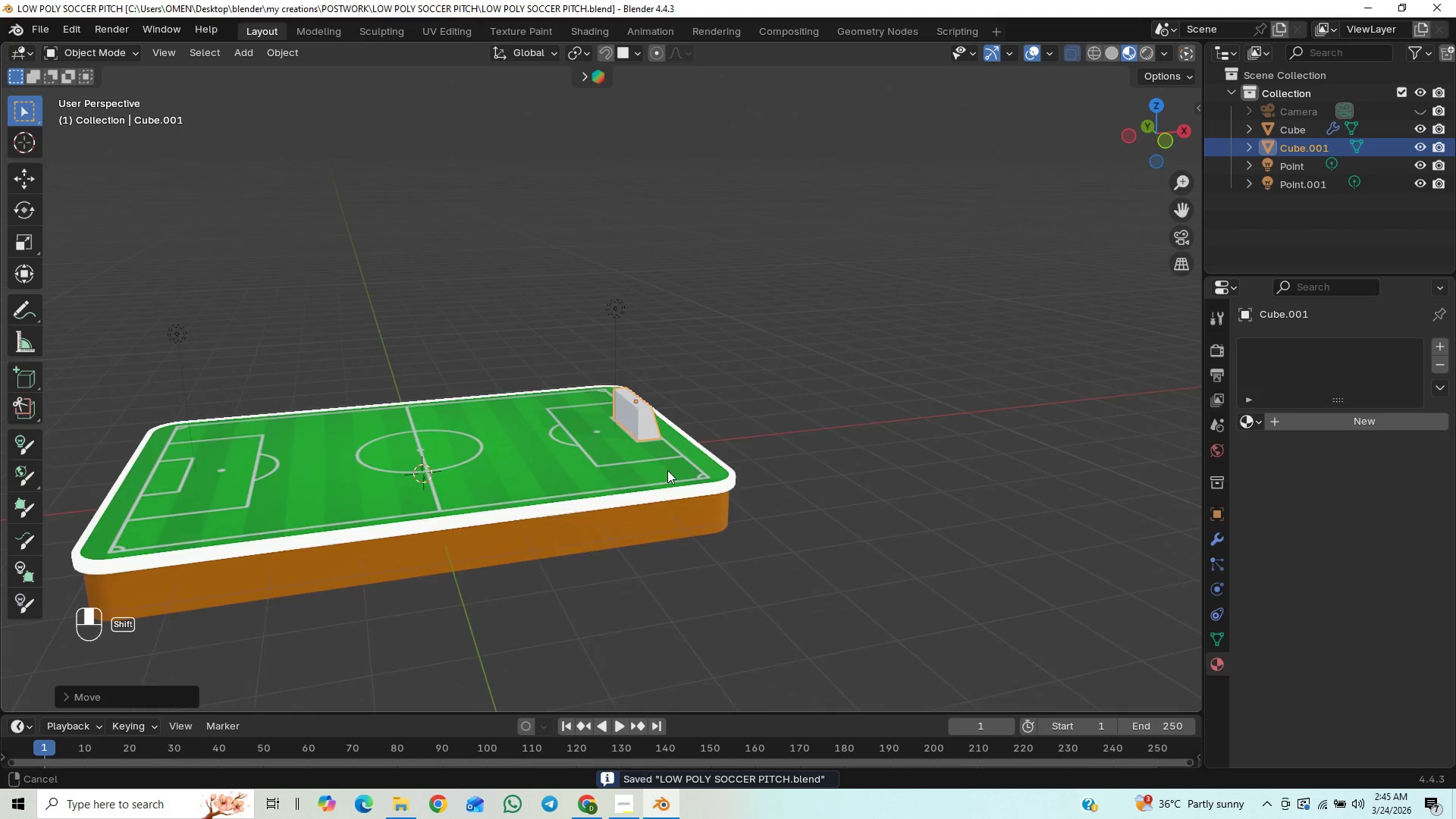 
hold_key(key=ShiftLeft, duration=1.09)
 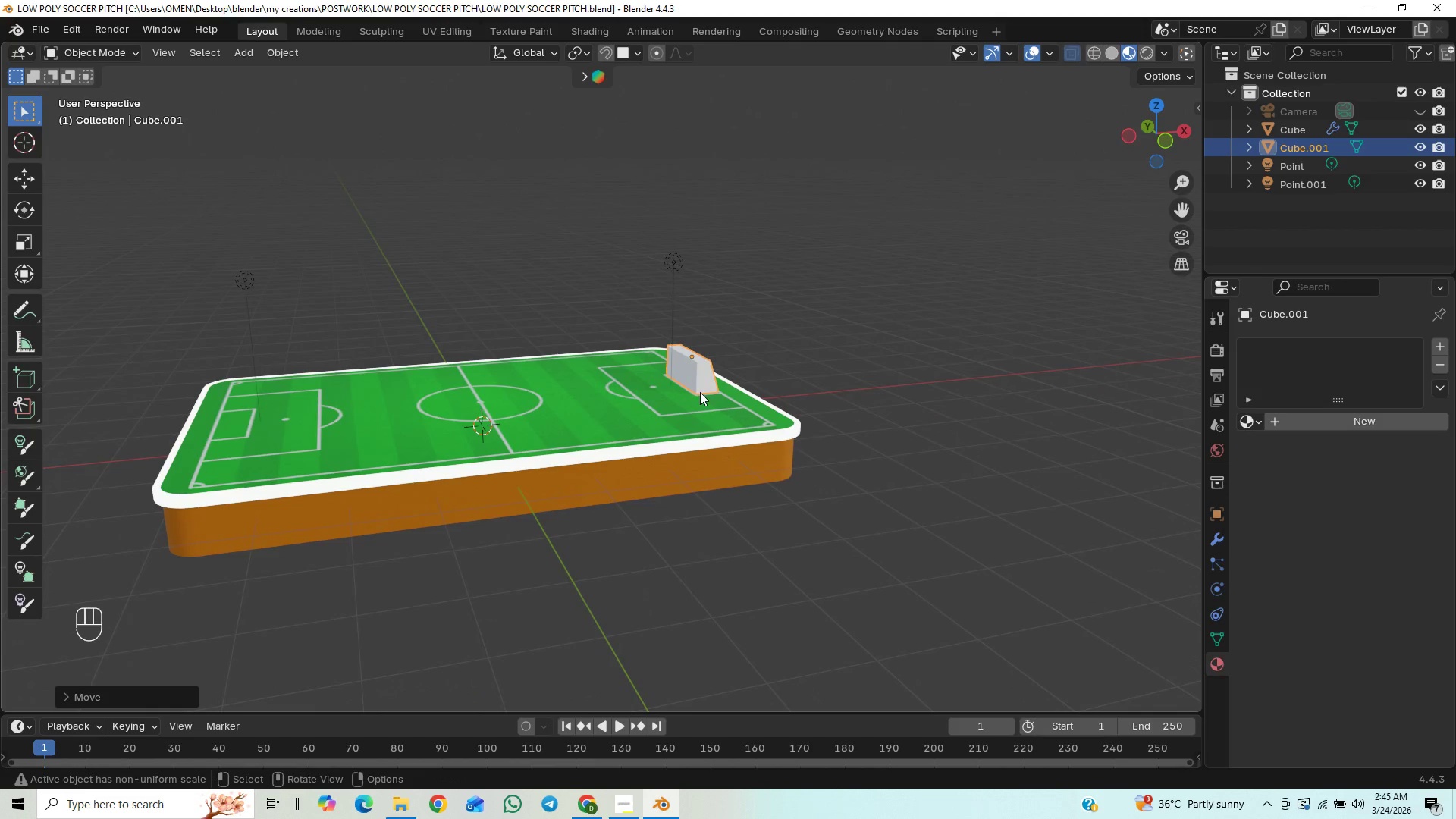 
key(Control+S)
 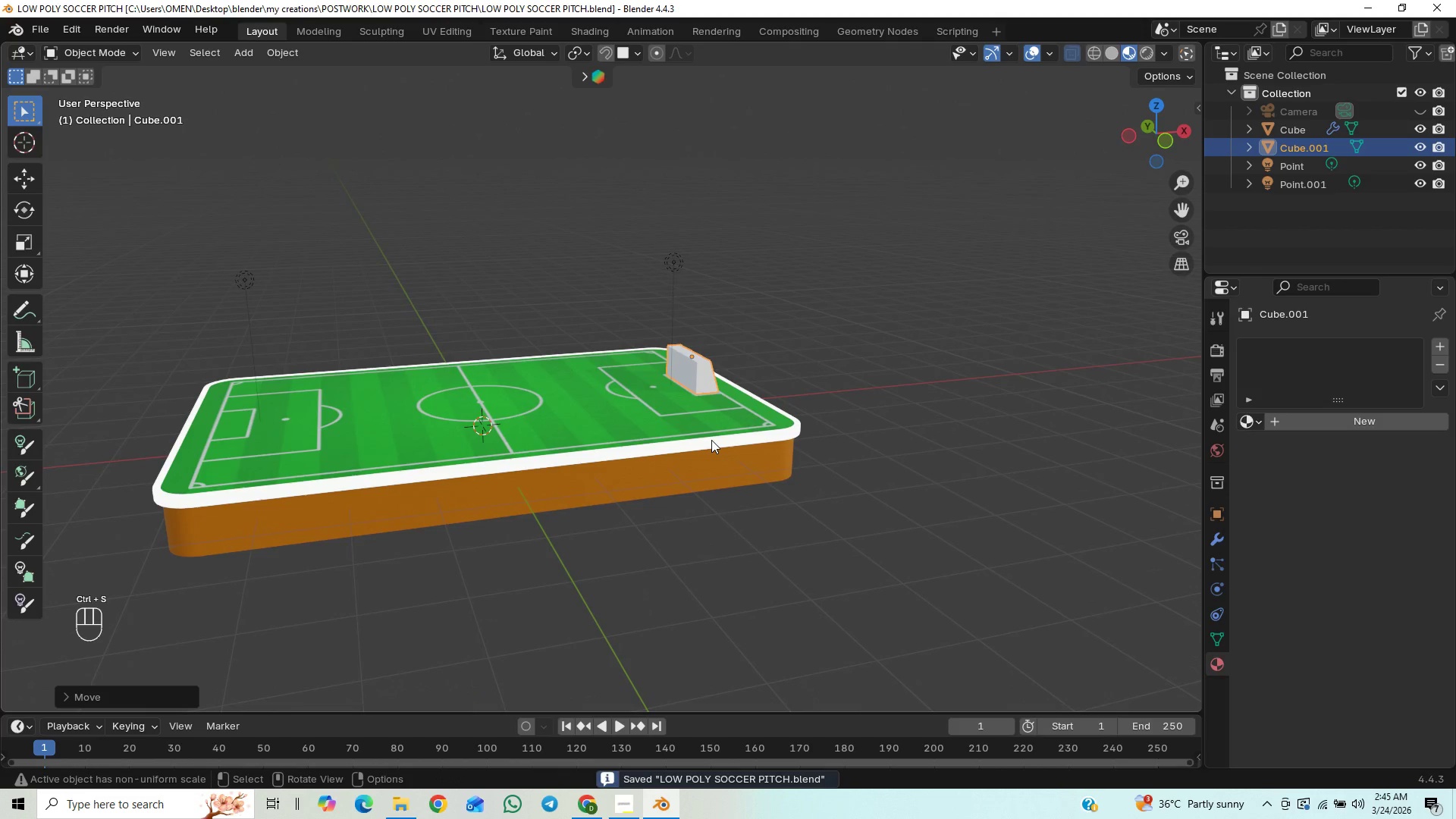 
scroll: coordinate [711, 441], scroll_direction: up, amount: 2.0
 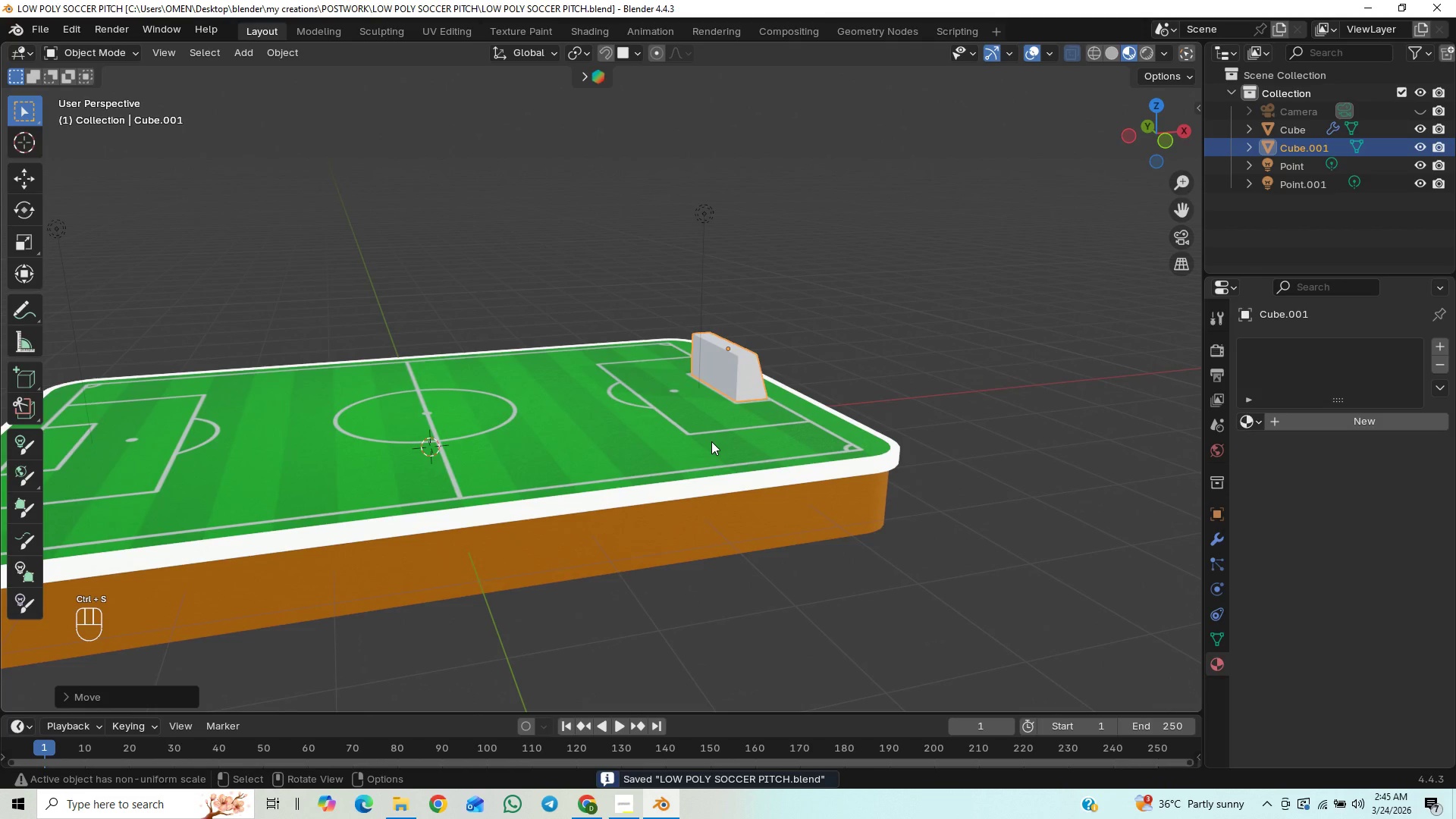 
hold_key(key=ShiftLeft, duration=1.5)
 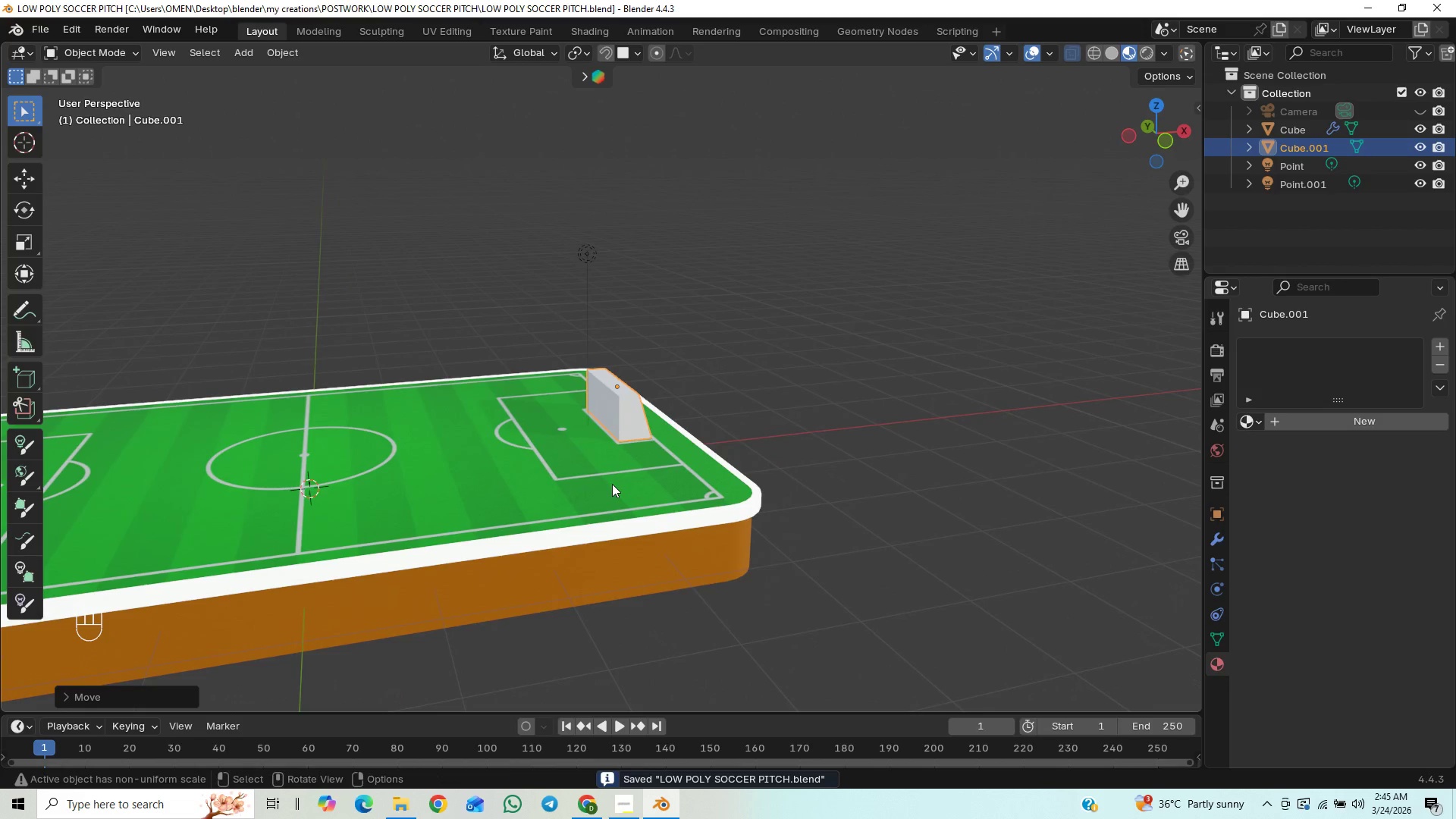 
key(Control+S)
 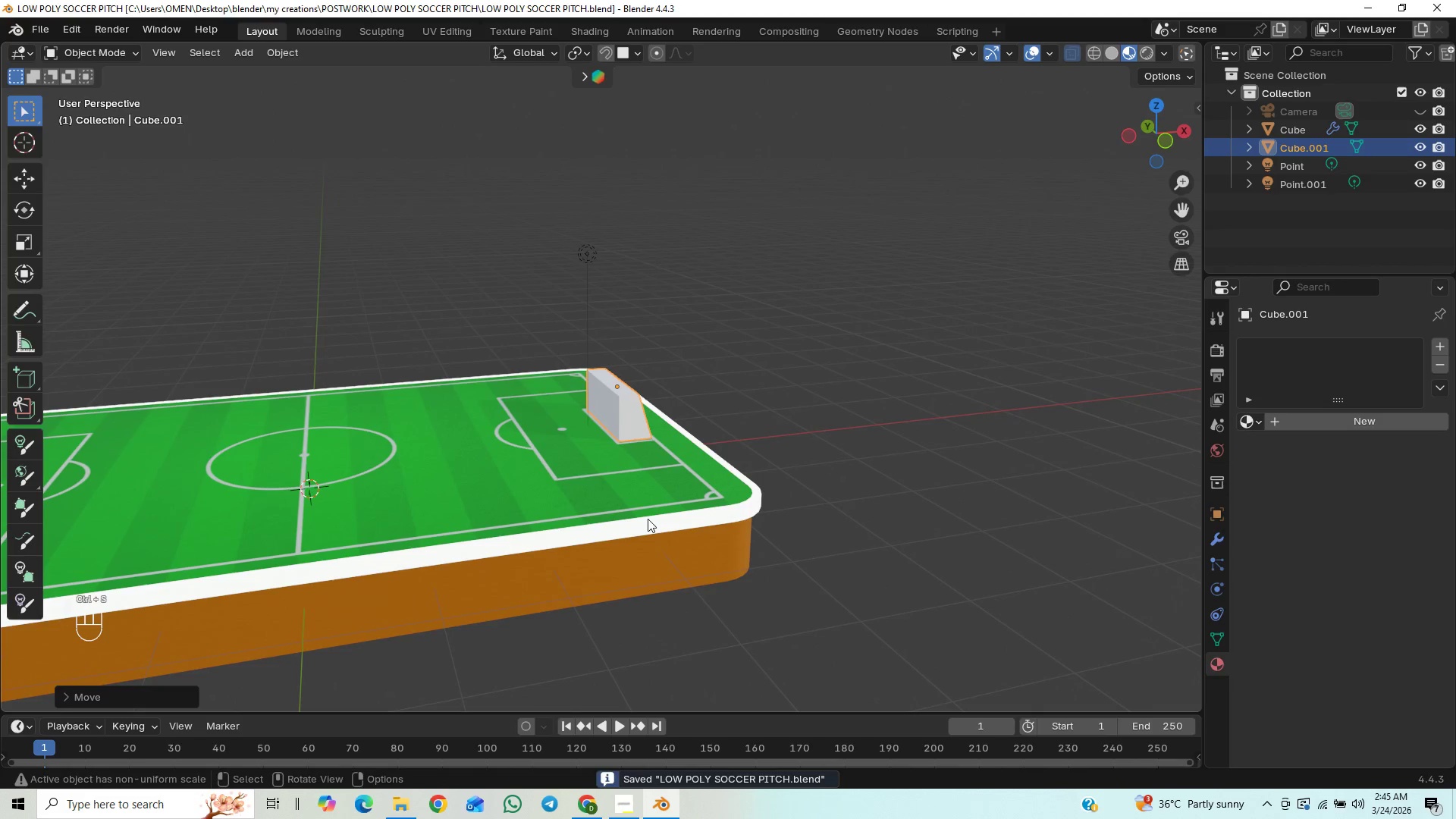 
hold_key(key=ShiftLeft, duration=1.5)
 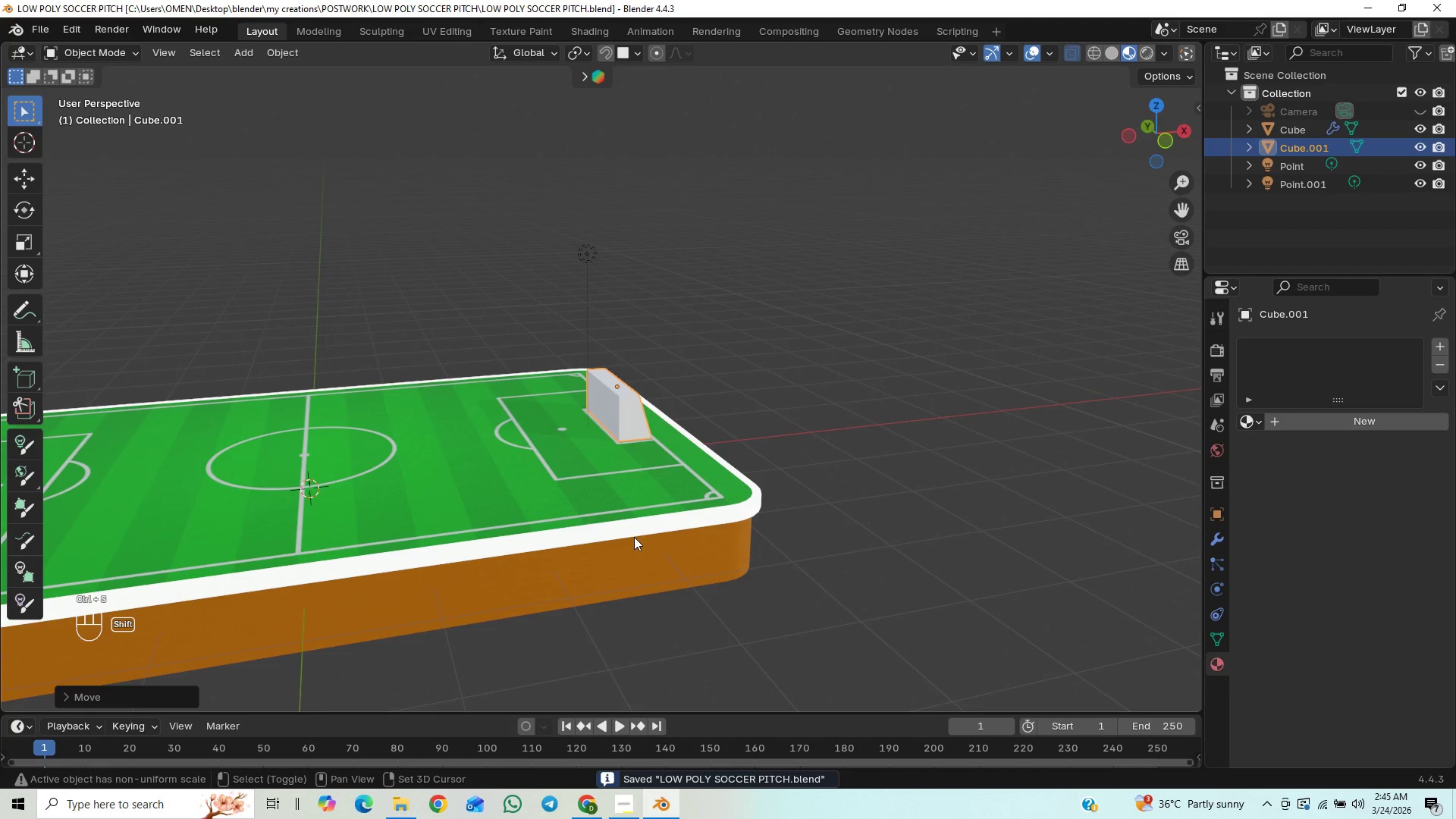 
hold_key(key=ShiftLeft, duration=1.52)
 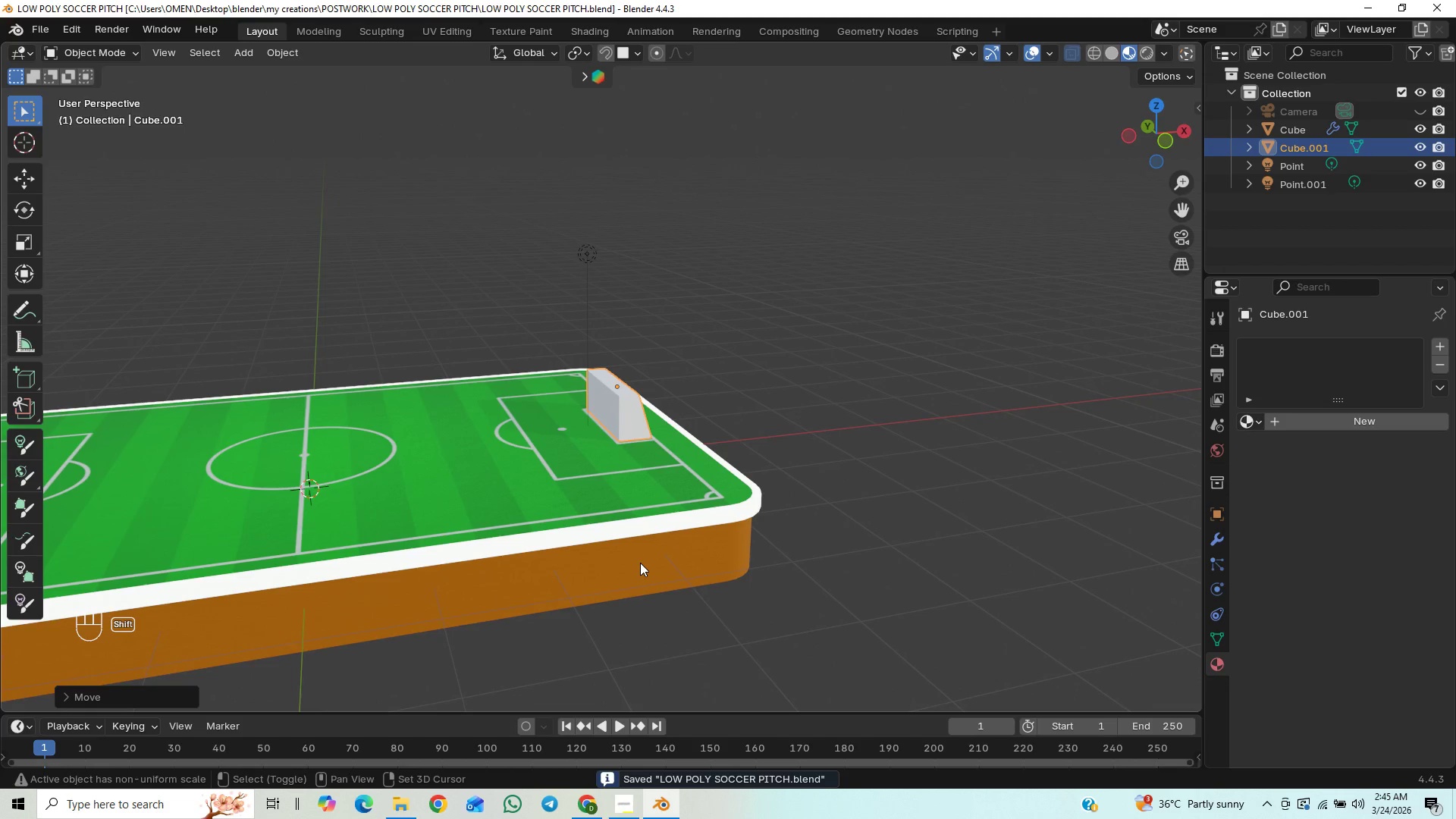 
hold_key(key=ShiftLeft, duration=1.5)
 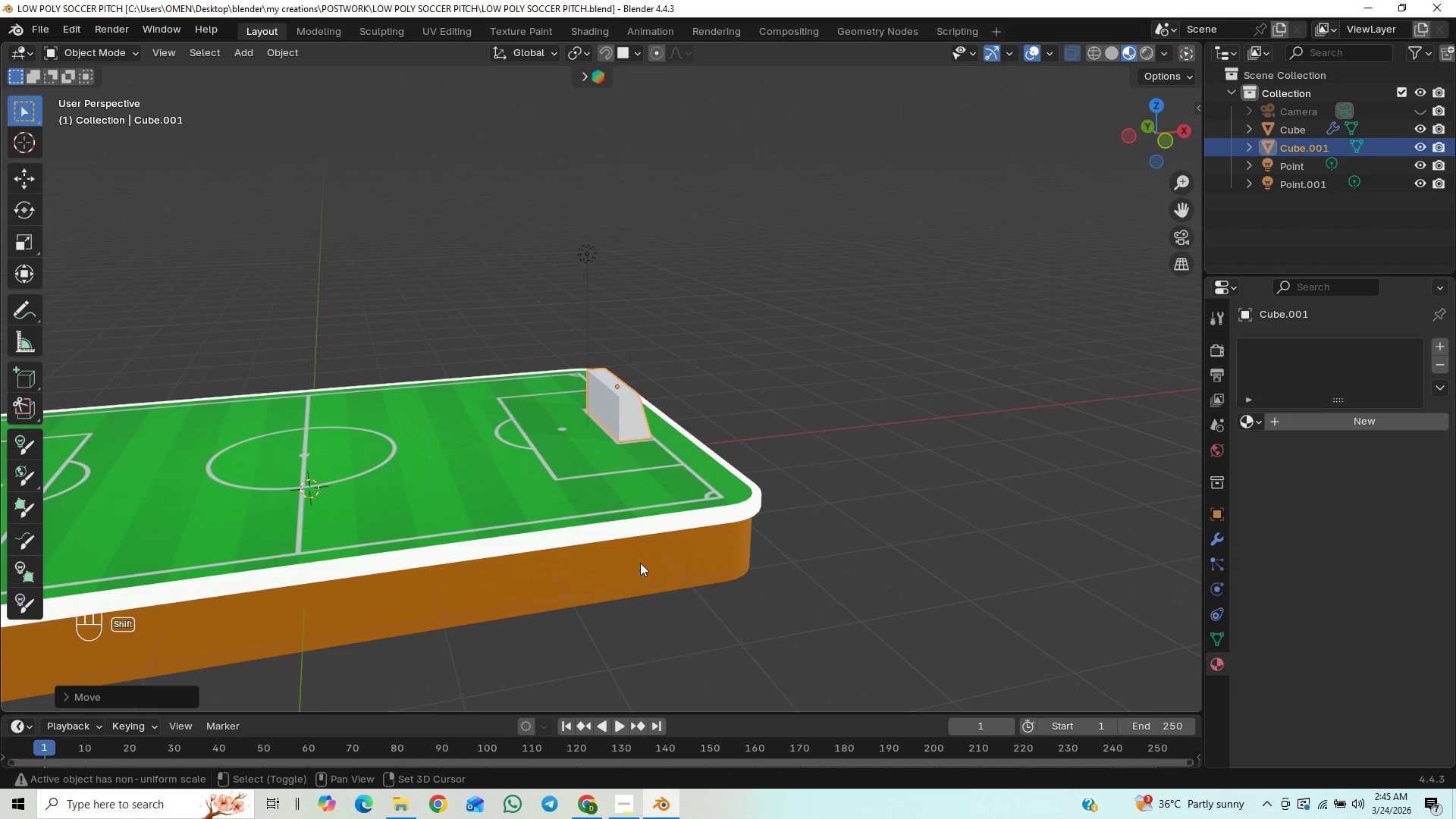 
key(Shift+ShiftLeft)
 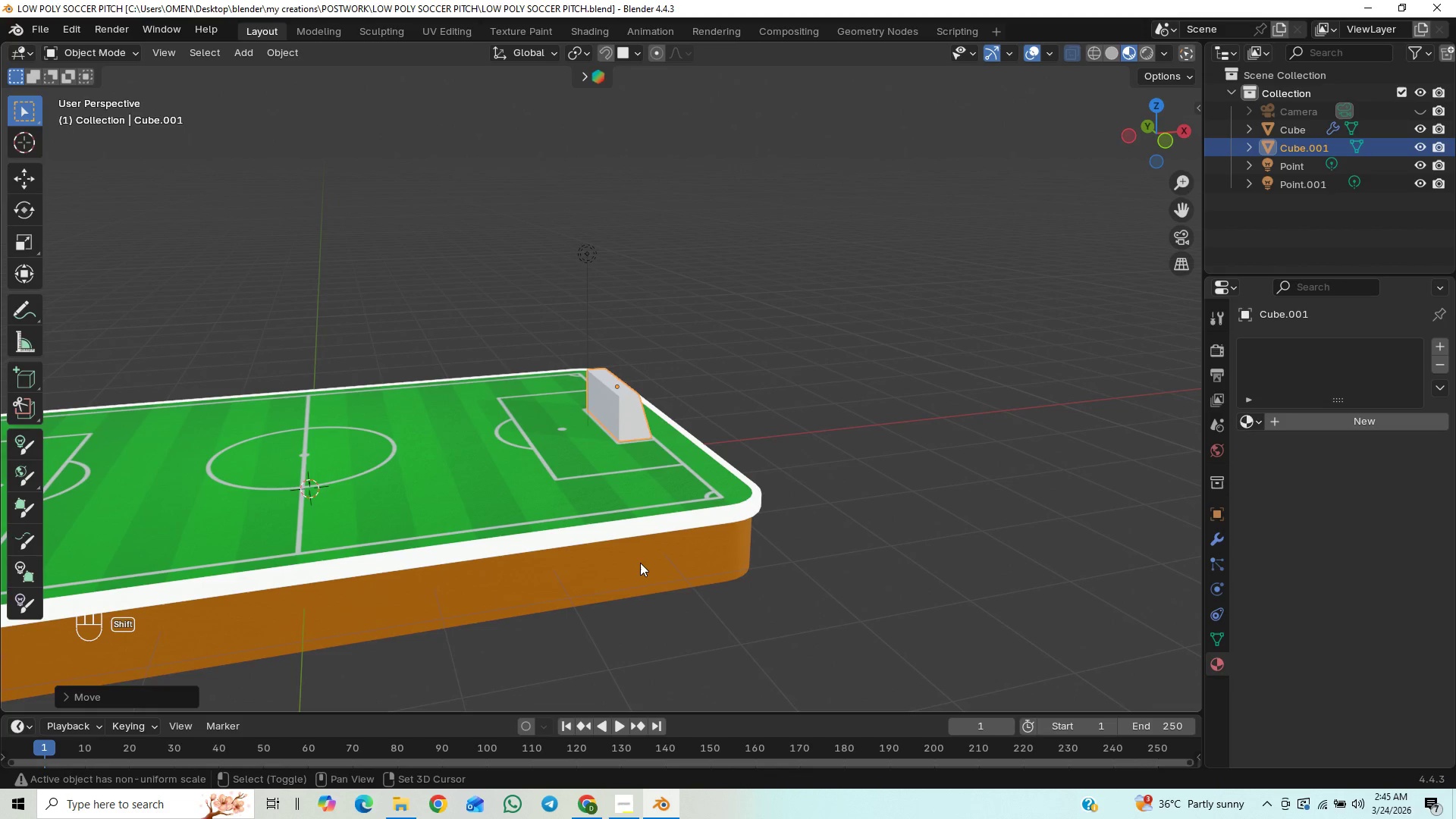 
key(Shift+ShiftLeft)
 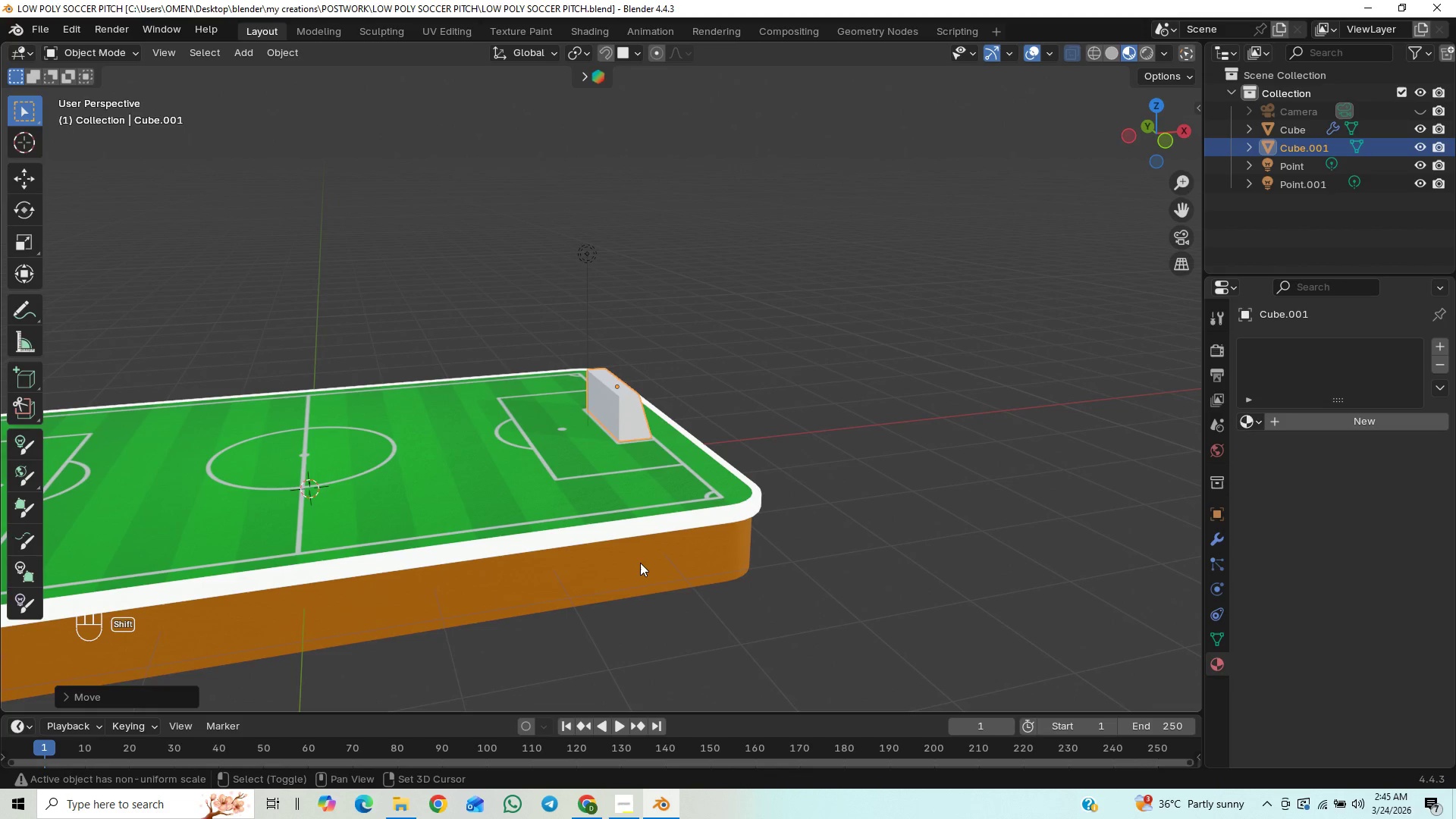 
key(Shift+ShiftLeft)
 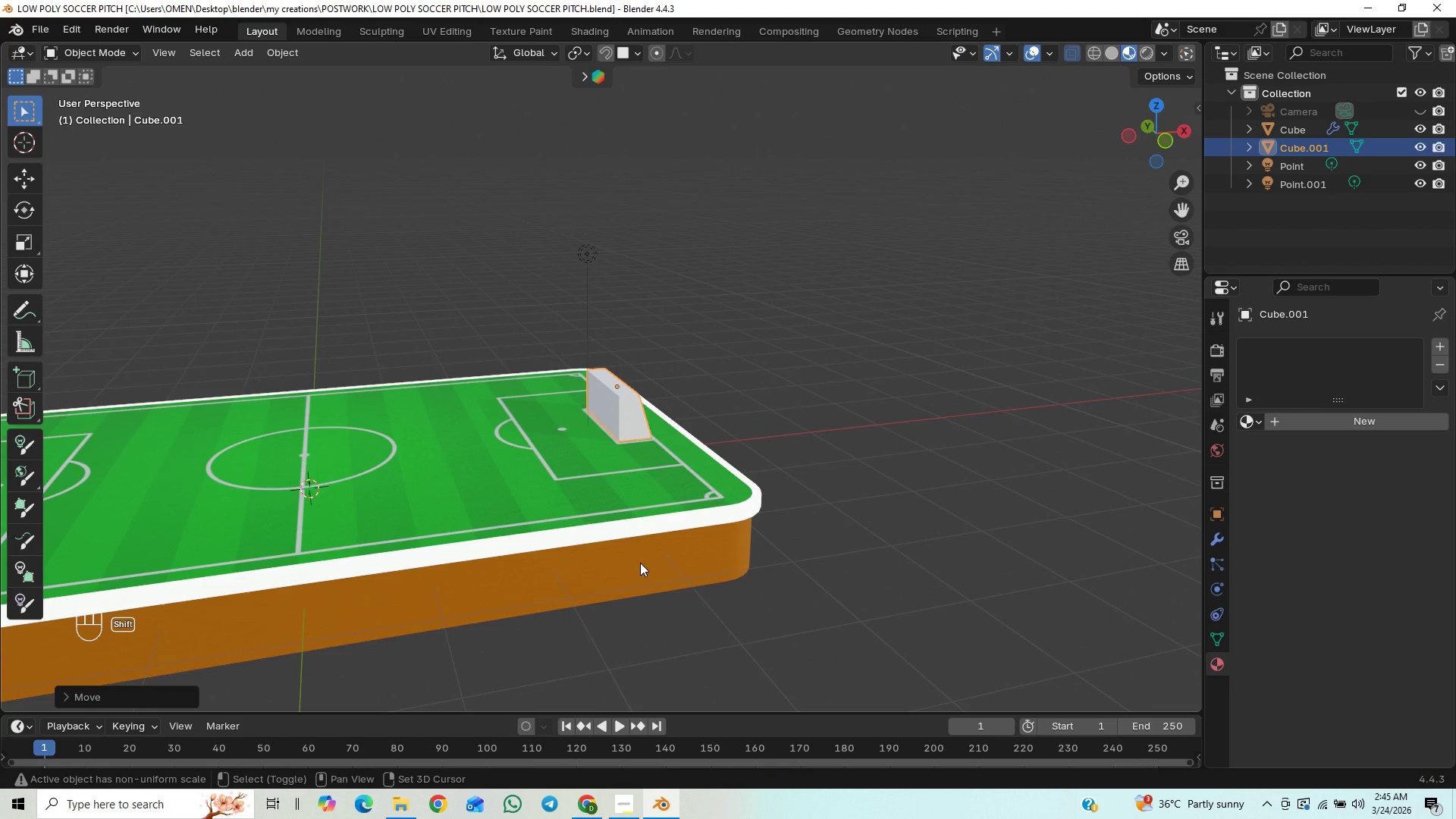 
key(Shift+ShiftLeft)
 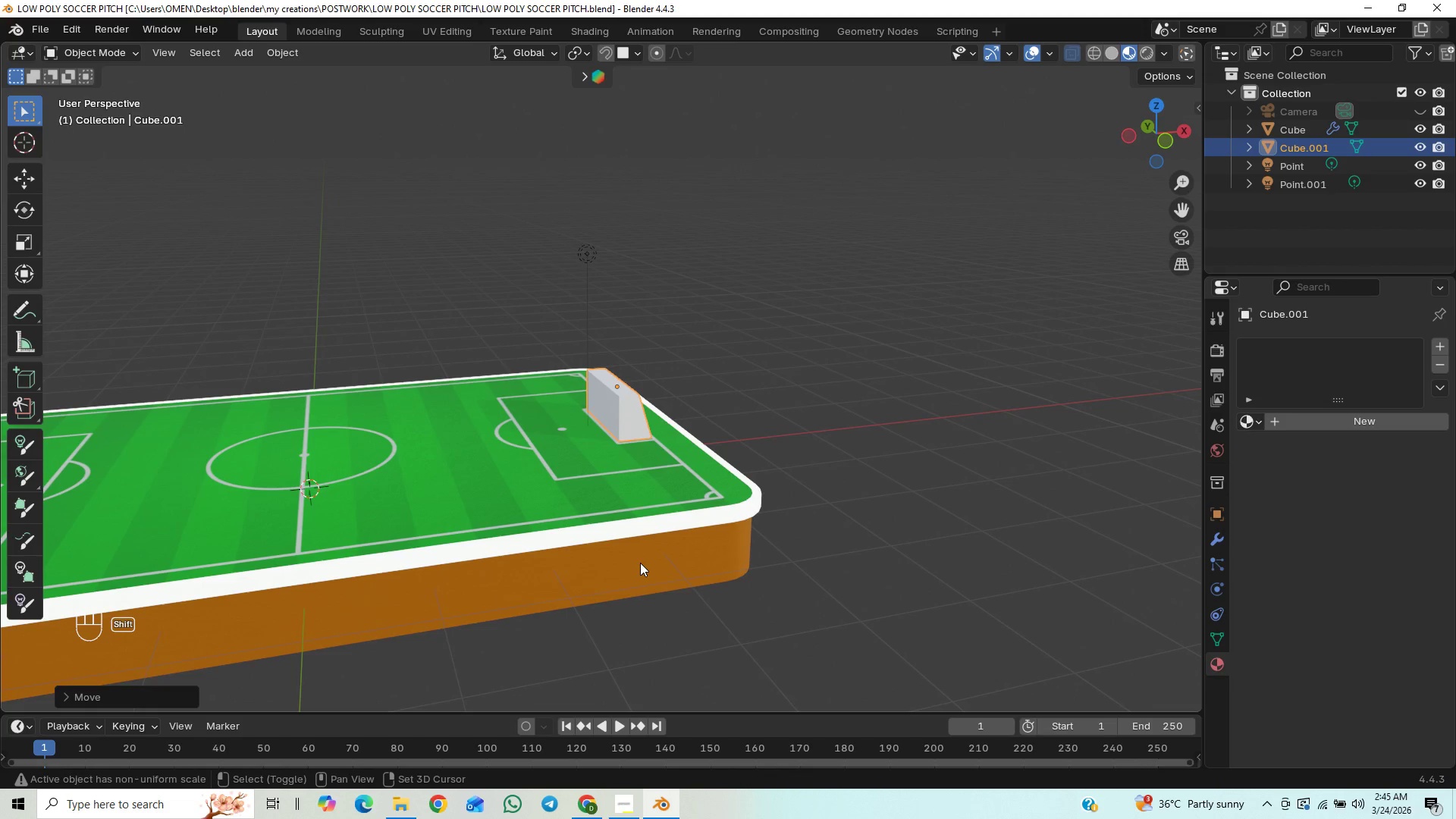 
key(Shift+ShiftLeft)
 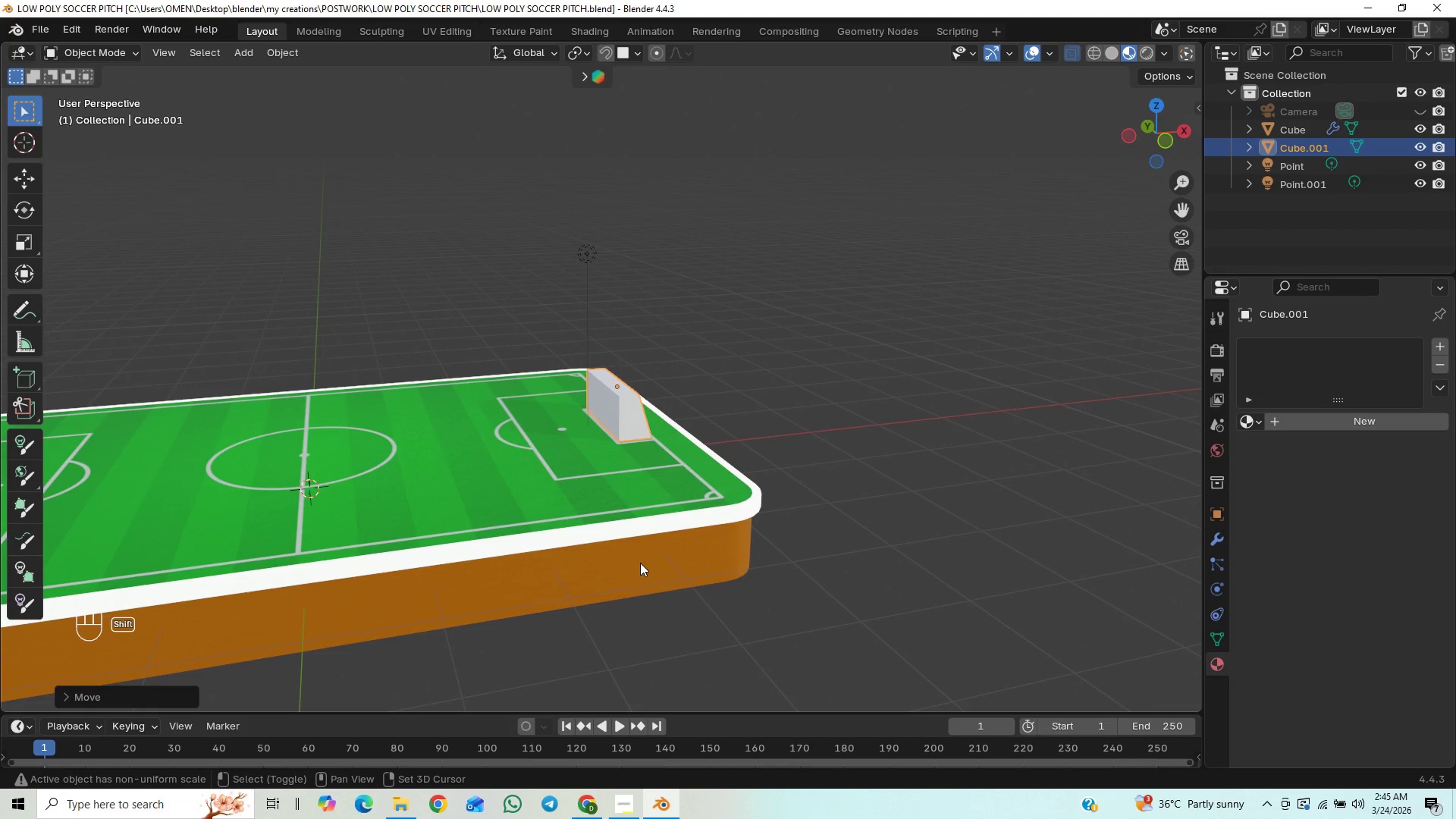 
key(Shift+ShiftLeft)
 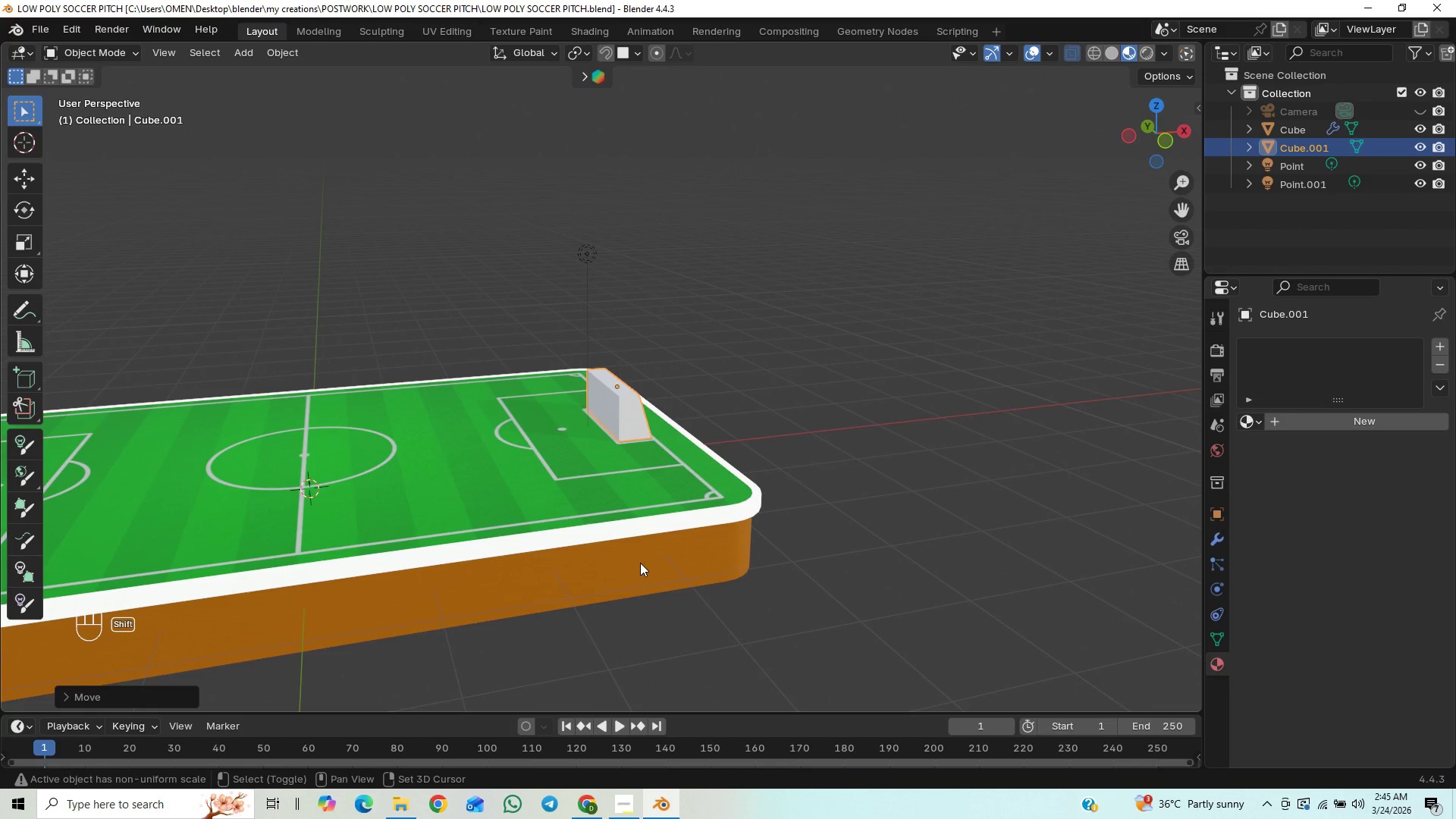 
key(Shift+ShiftLeft)
 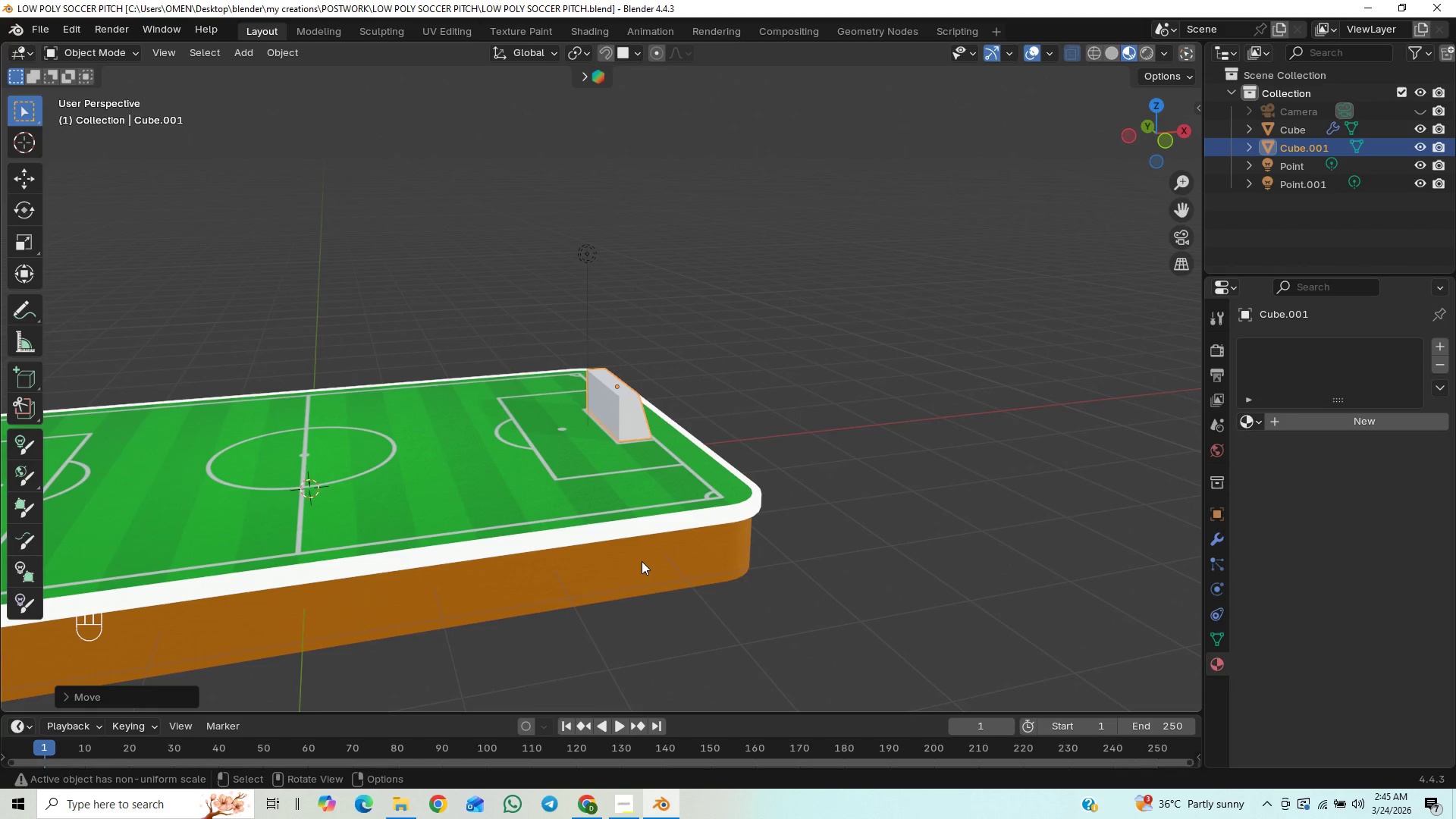 
key(Shift+ShiftLeft)
 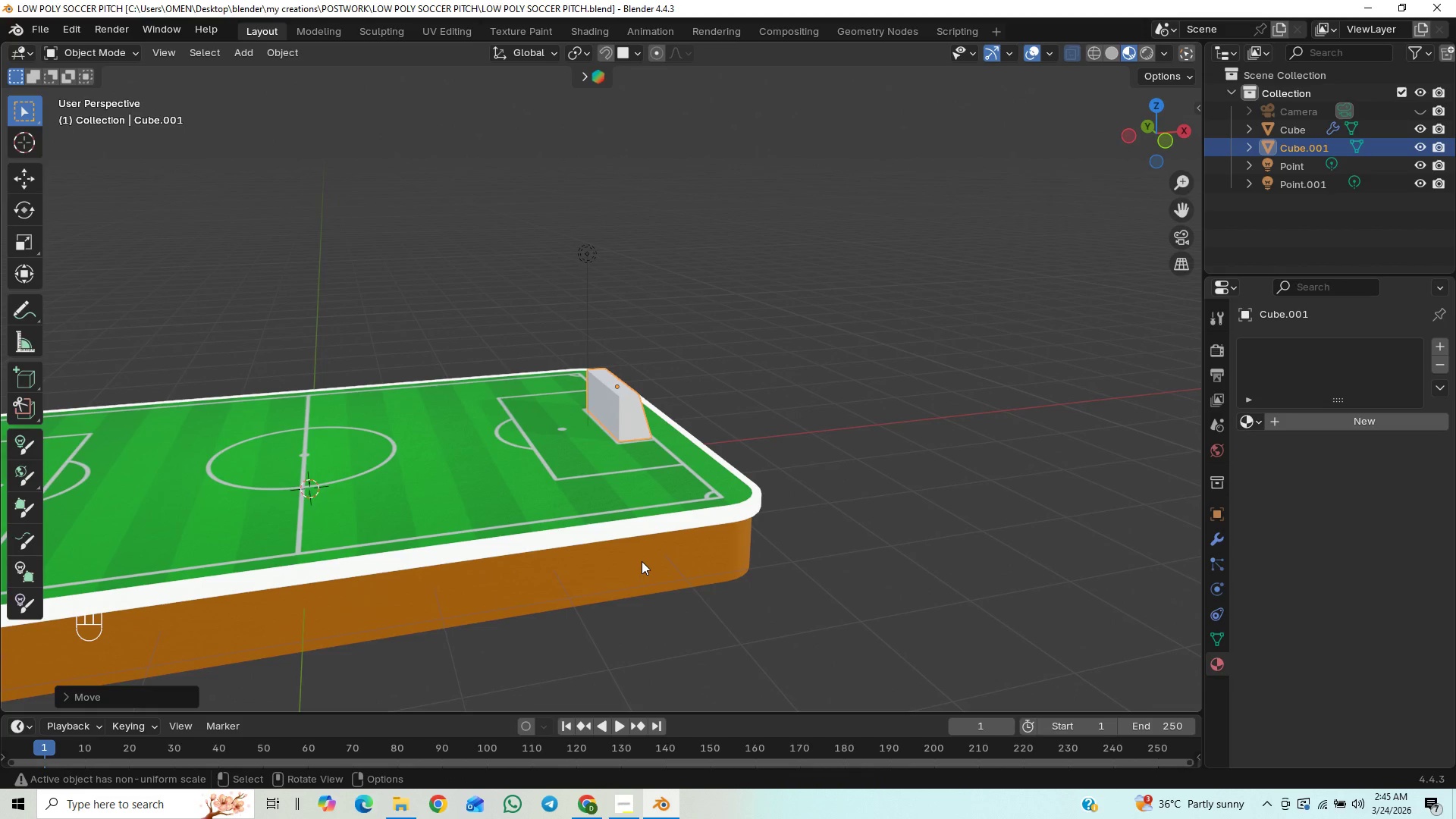 
key(Control+S)
 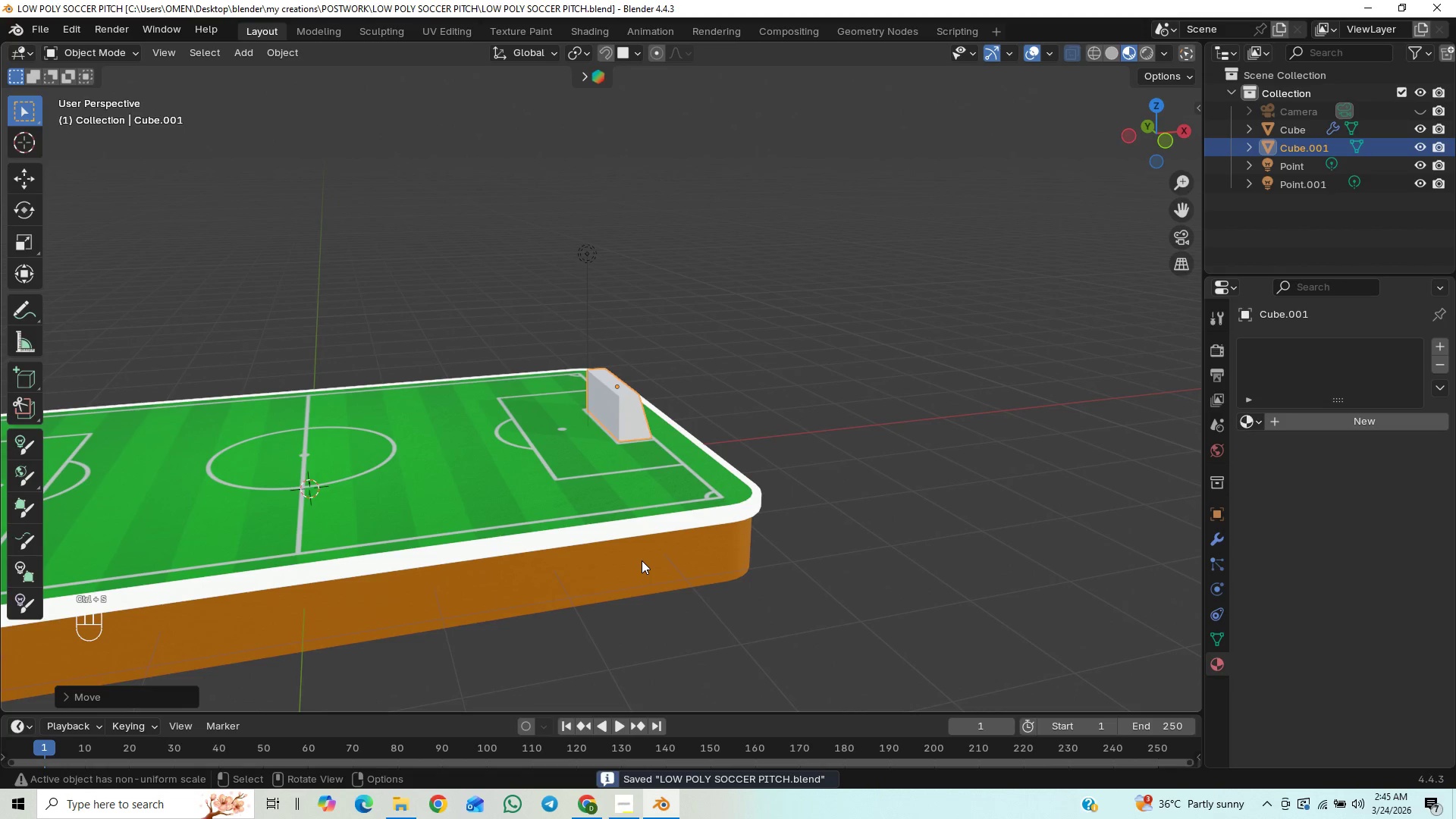 
hold_key(key=ShiftLeft, duration=1.53)
 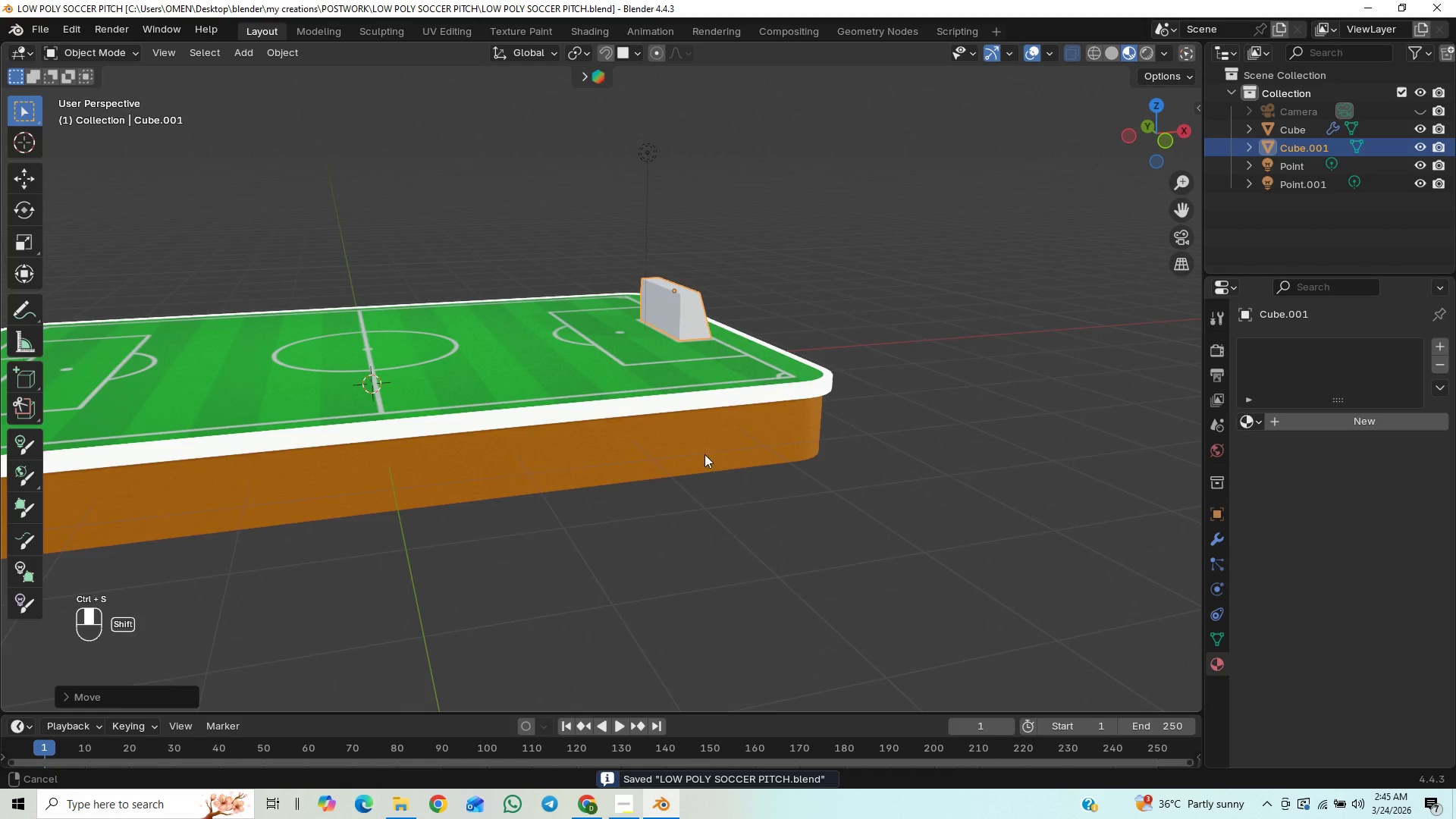 
hold_key(key=ShiftLeft, duration=1.02)
middle_click([704, 435])
 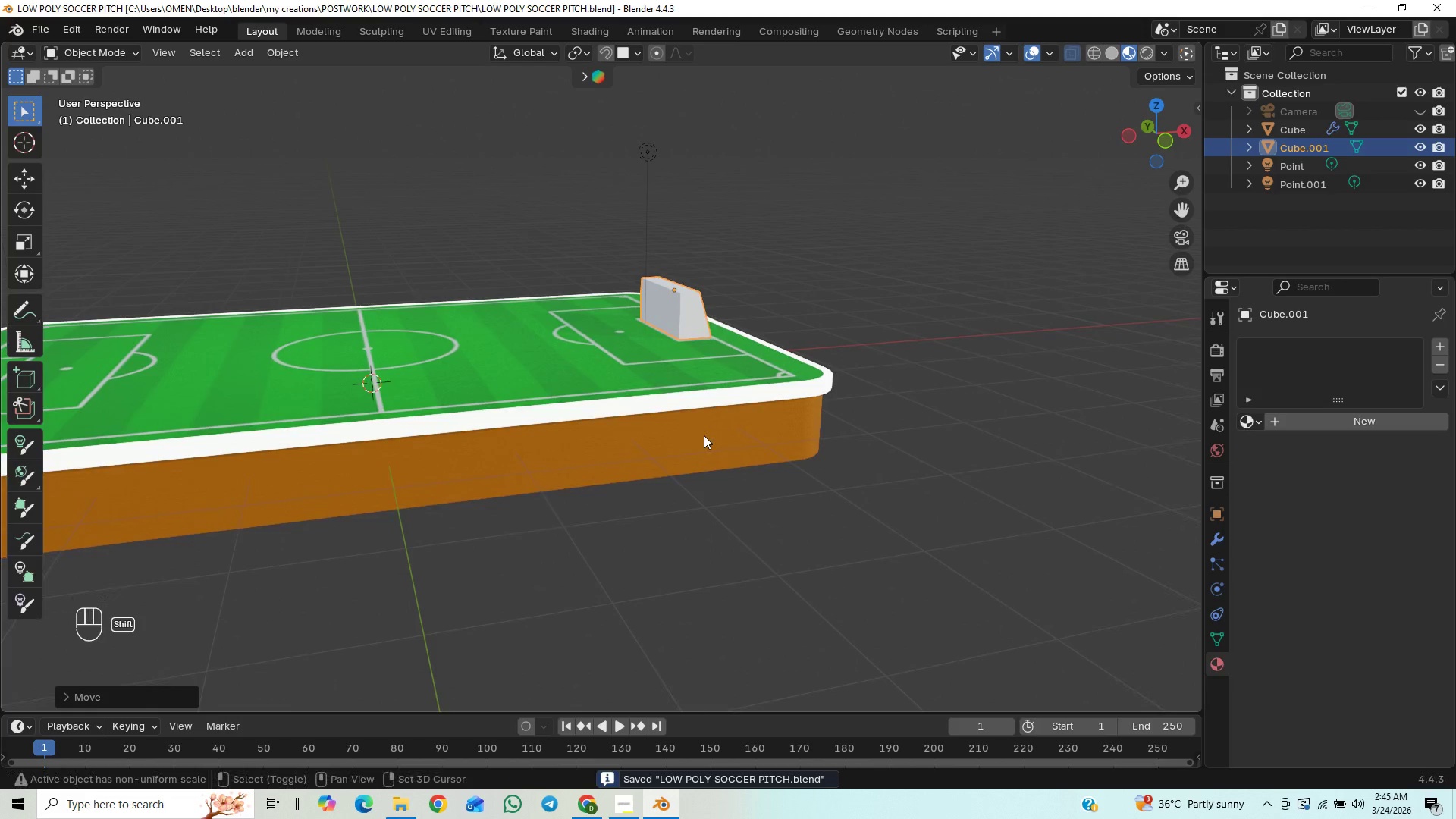 
scroll: coordinate [696, 481], scroll_direction: up, amount: 3.0
 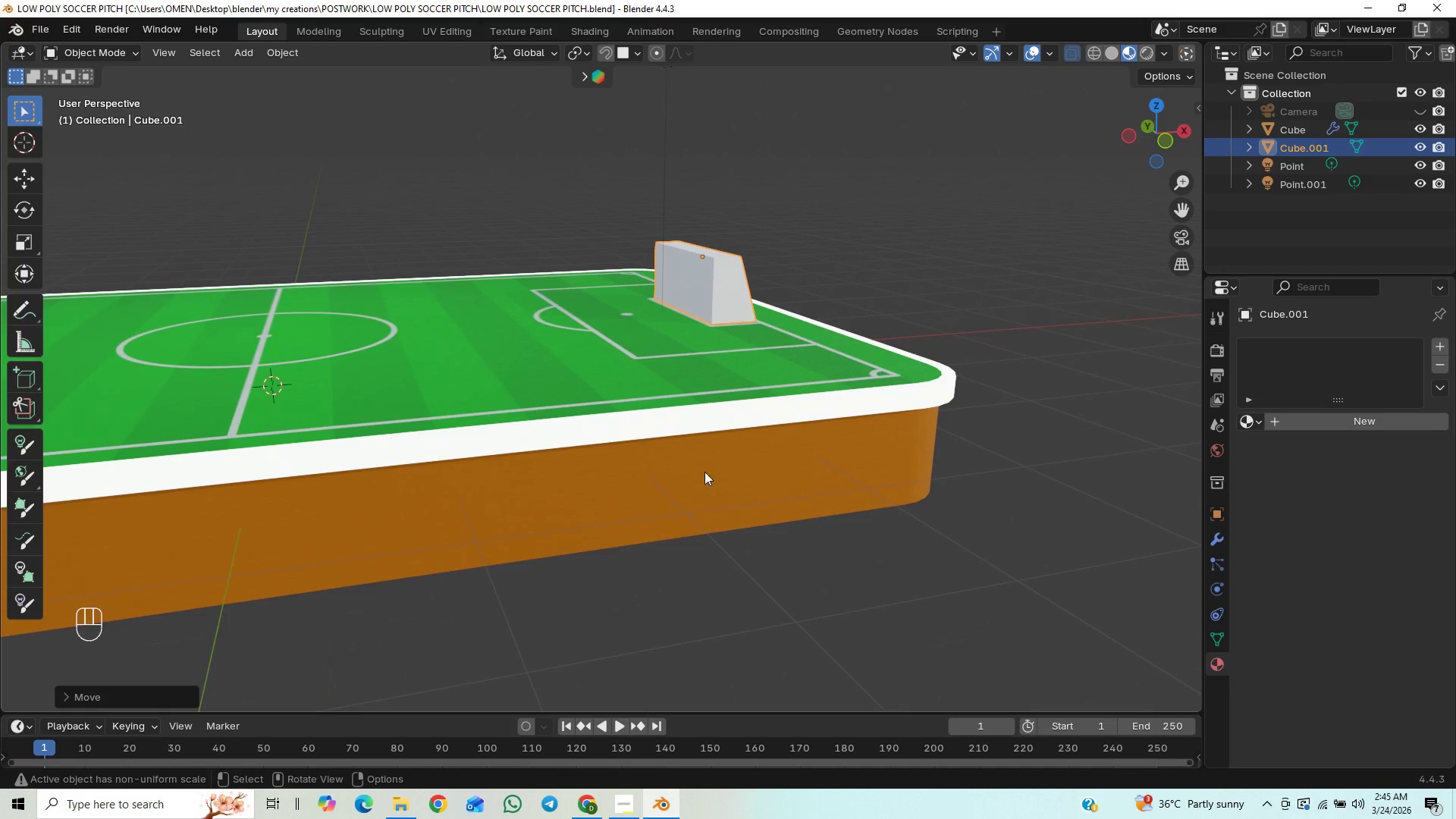 
hold_key(key=ShiftLeft, duration=1.5)
 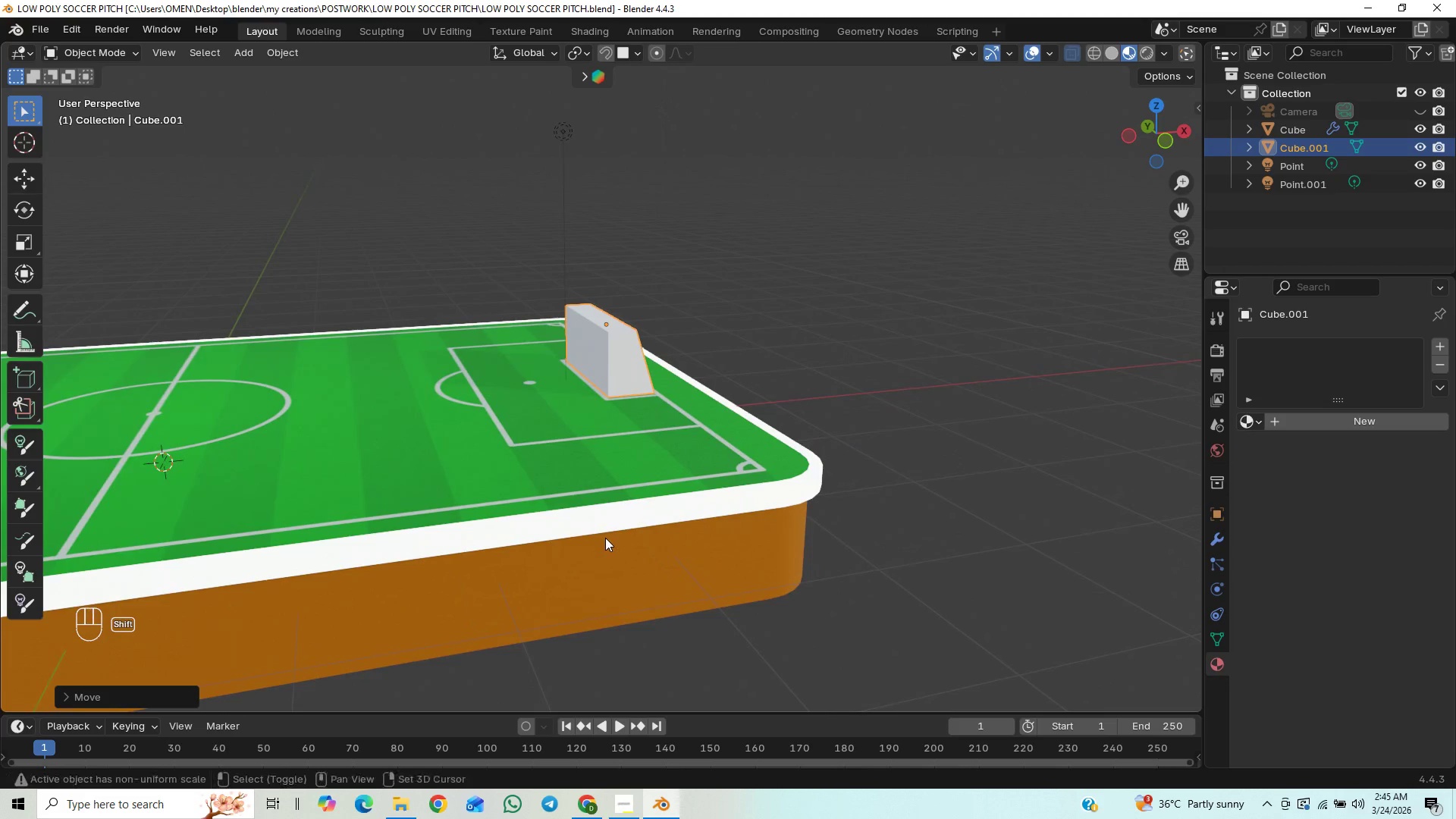 
key(Shift+ShiftLeft)
 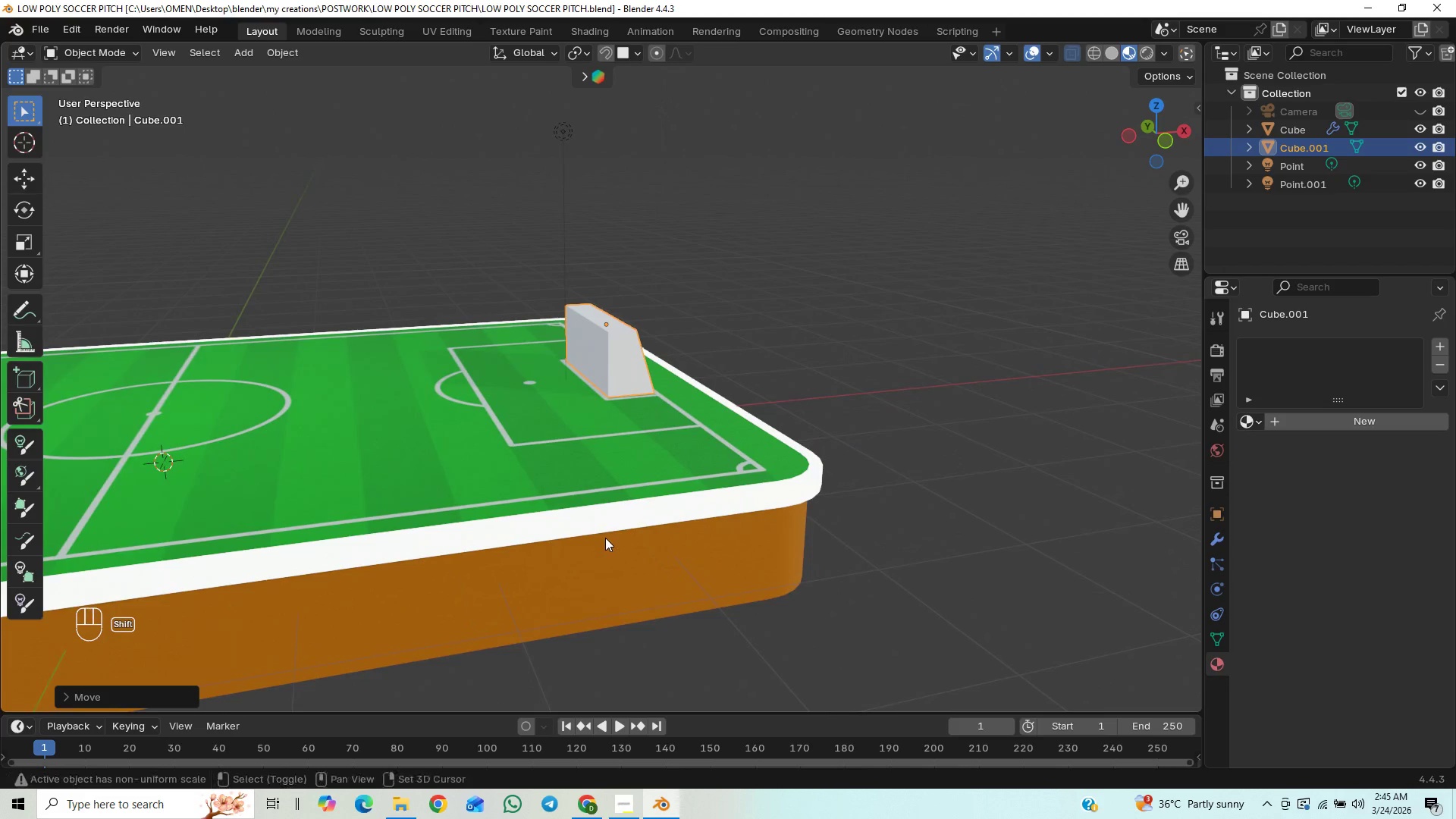 
key(Shift+ShiftLeft)
 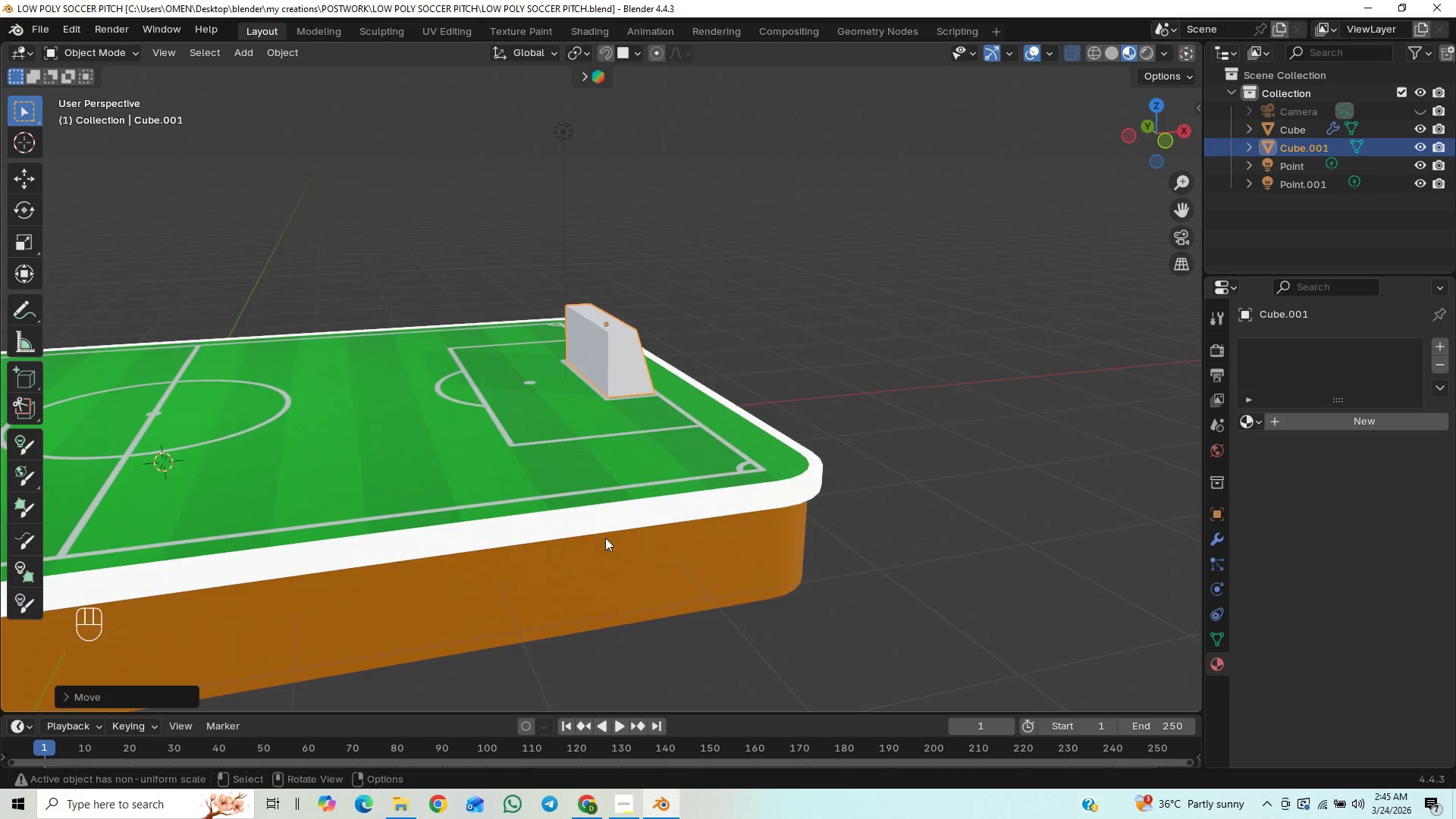 
key(Shift+ShiftLeft)
 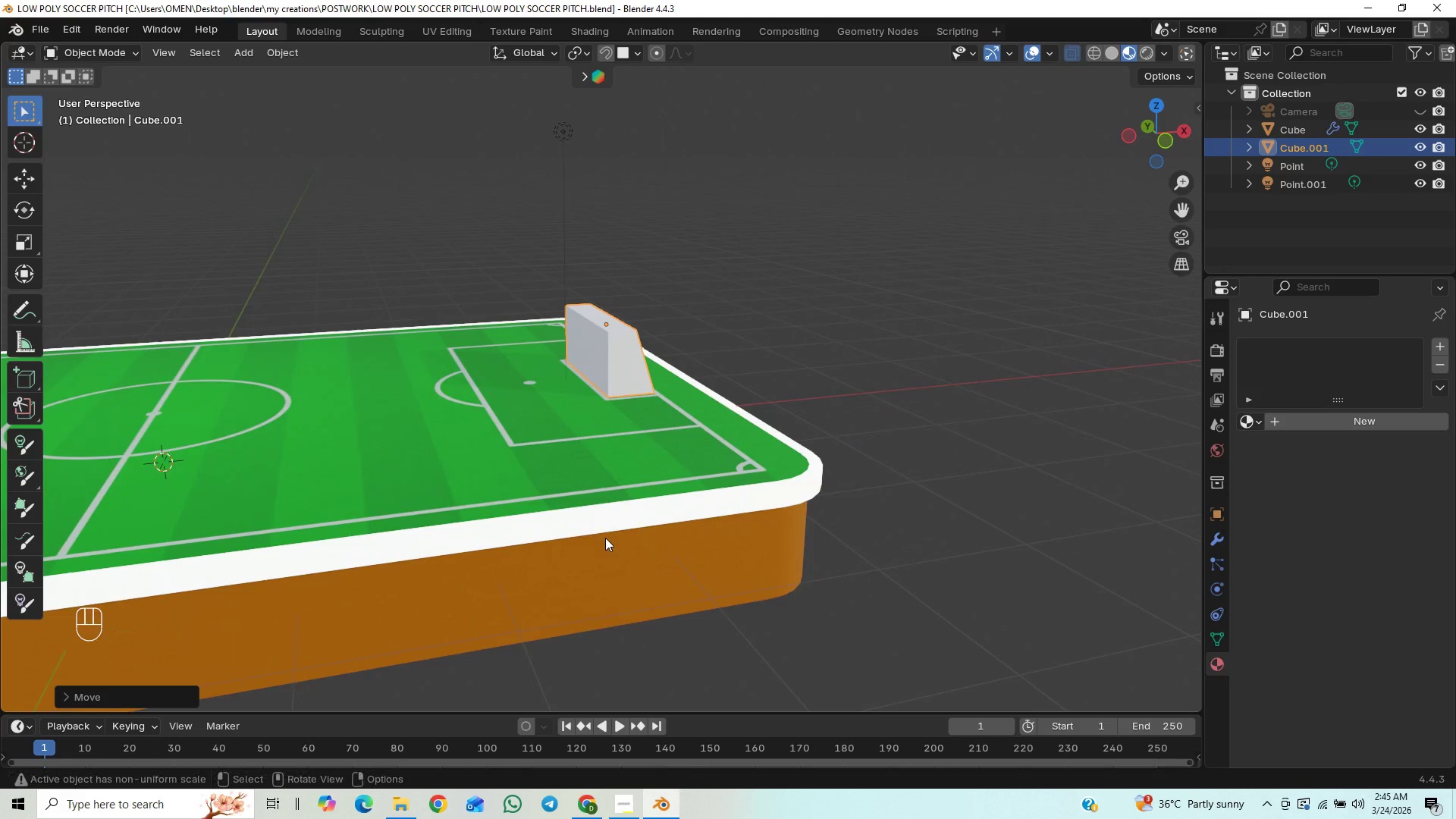 
key(Shift+ShiftLeft)
 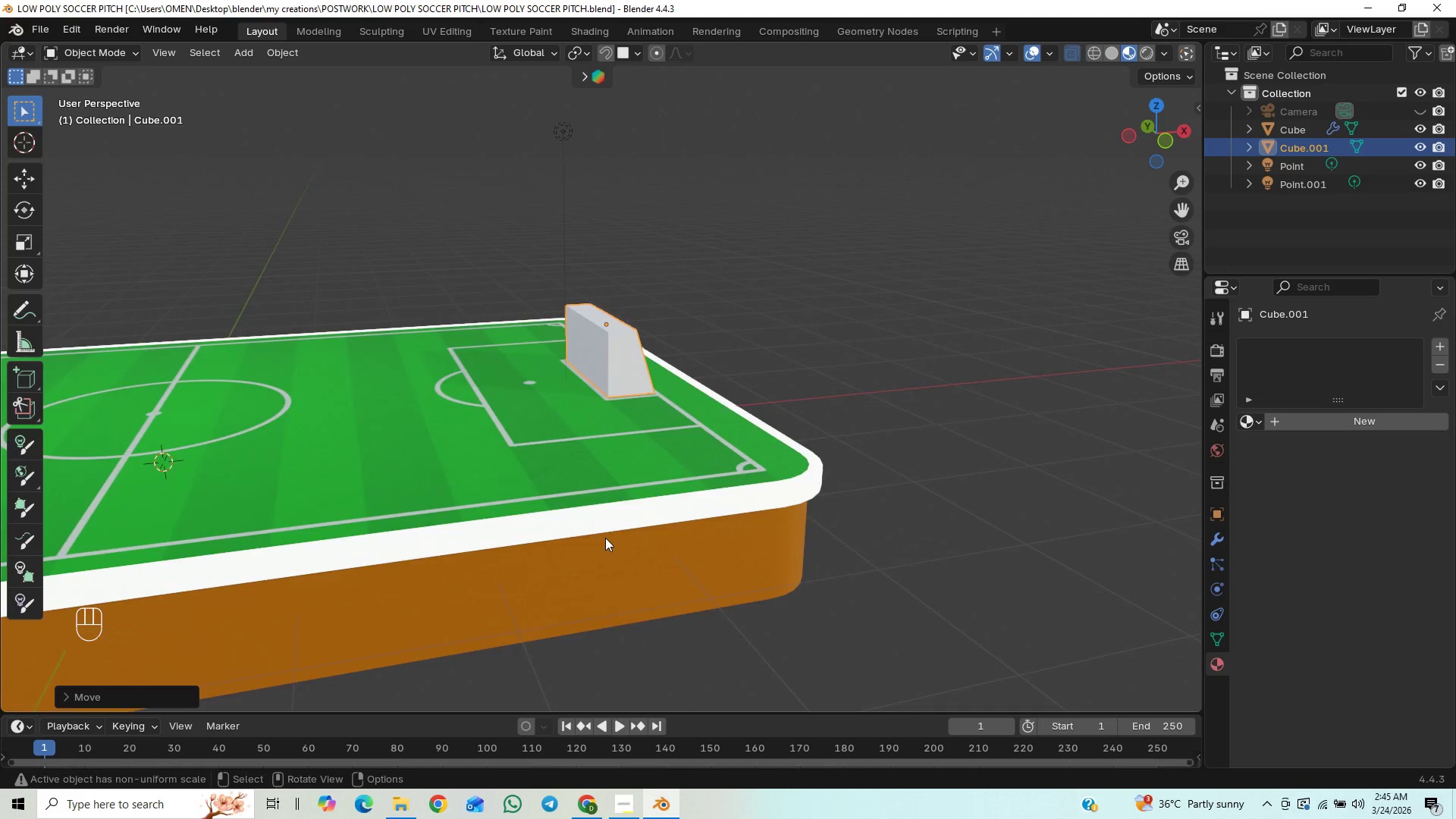 
scroll: coordinate [605, 538], scroll_direction: up, amount: 5.0
 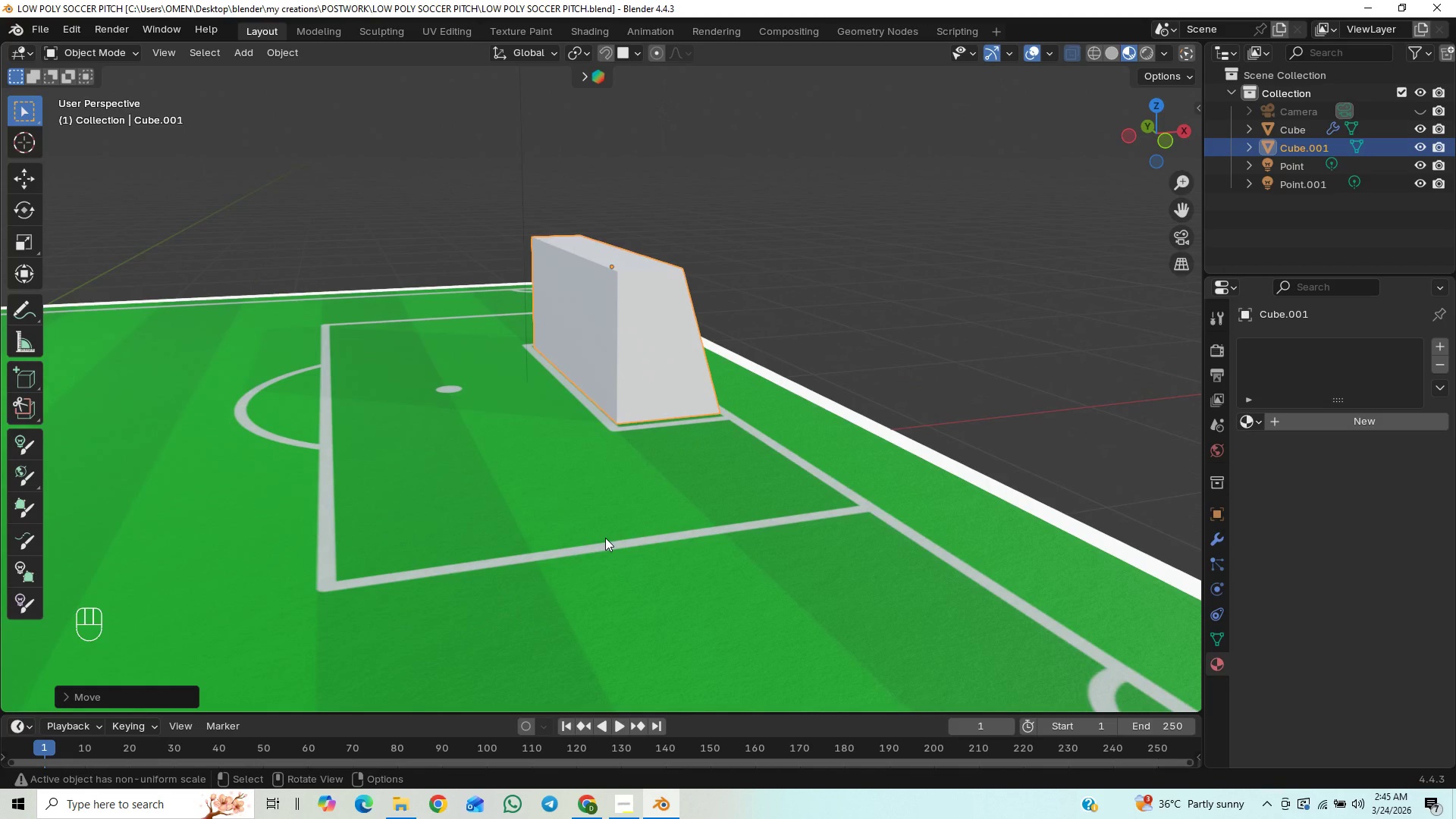 
hold_key(key=ShiftLeft, duration=1.25)
 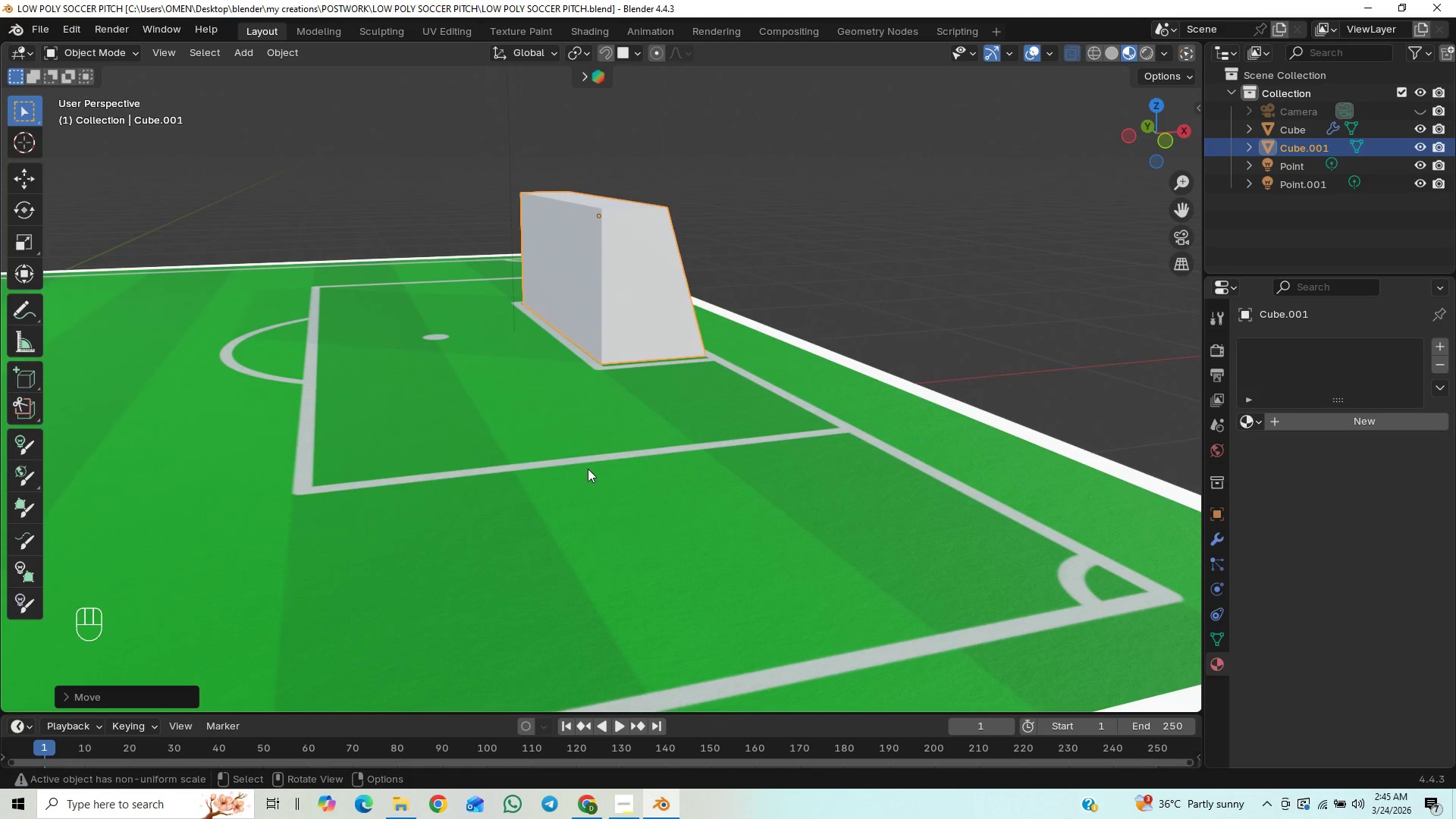 
key(Control+S)
 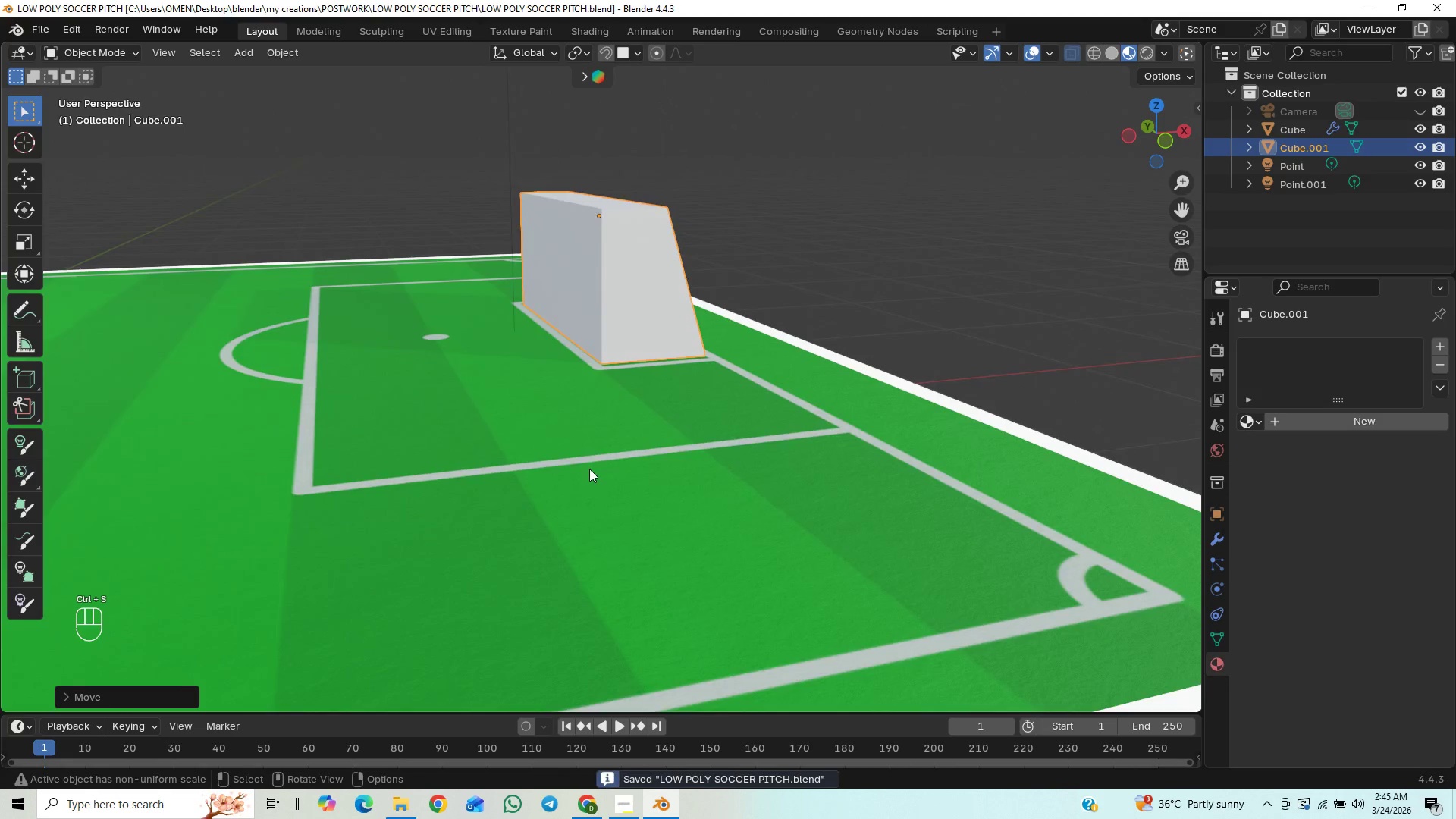 
scroll: coordinate [589, 469], scroll_direction: up, amount: 1.0
 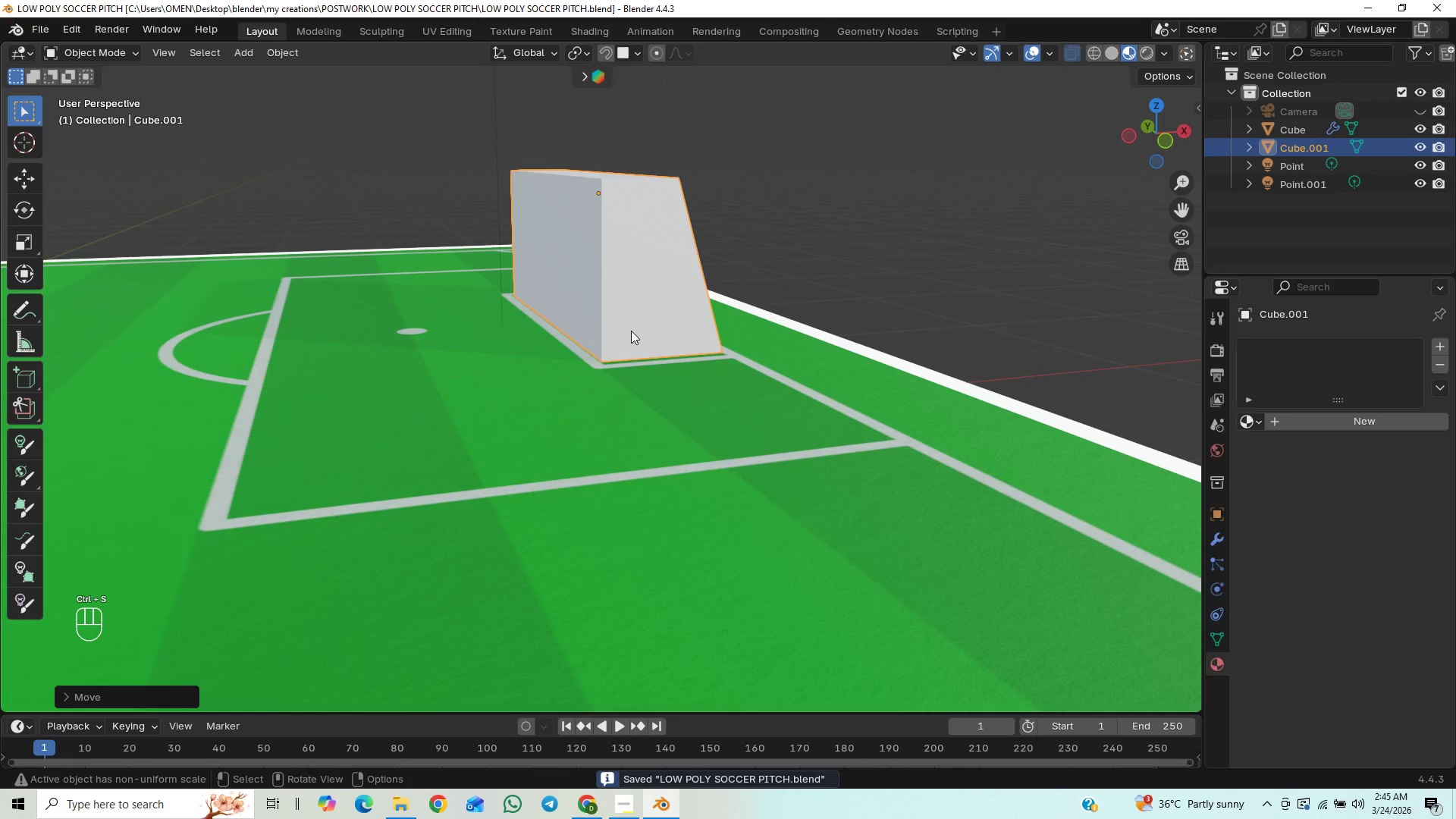 
hold_key(key=ShiftLeft, duration=0.61)
 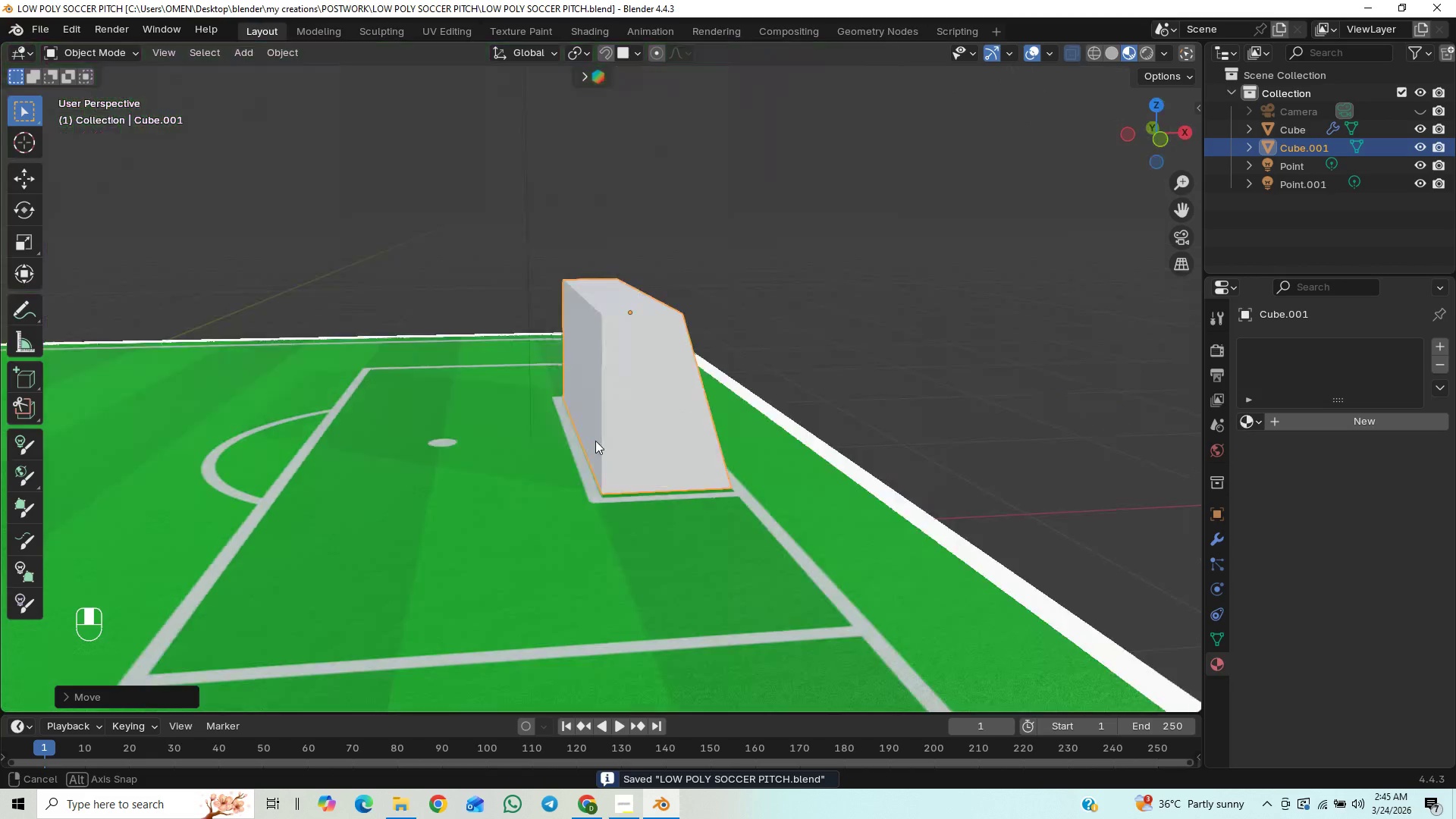 
hold_key(key=ShiftLeft, duration=0.69)
 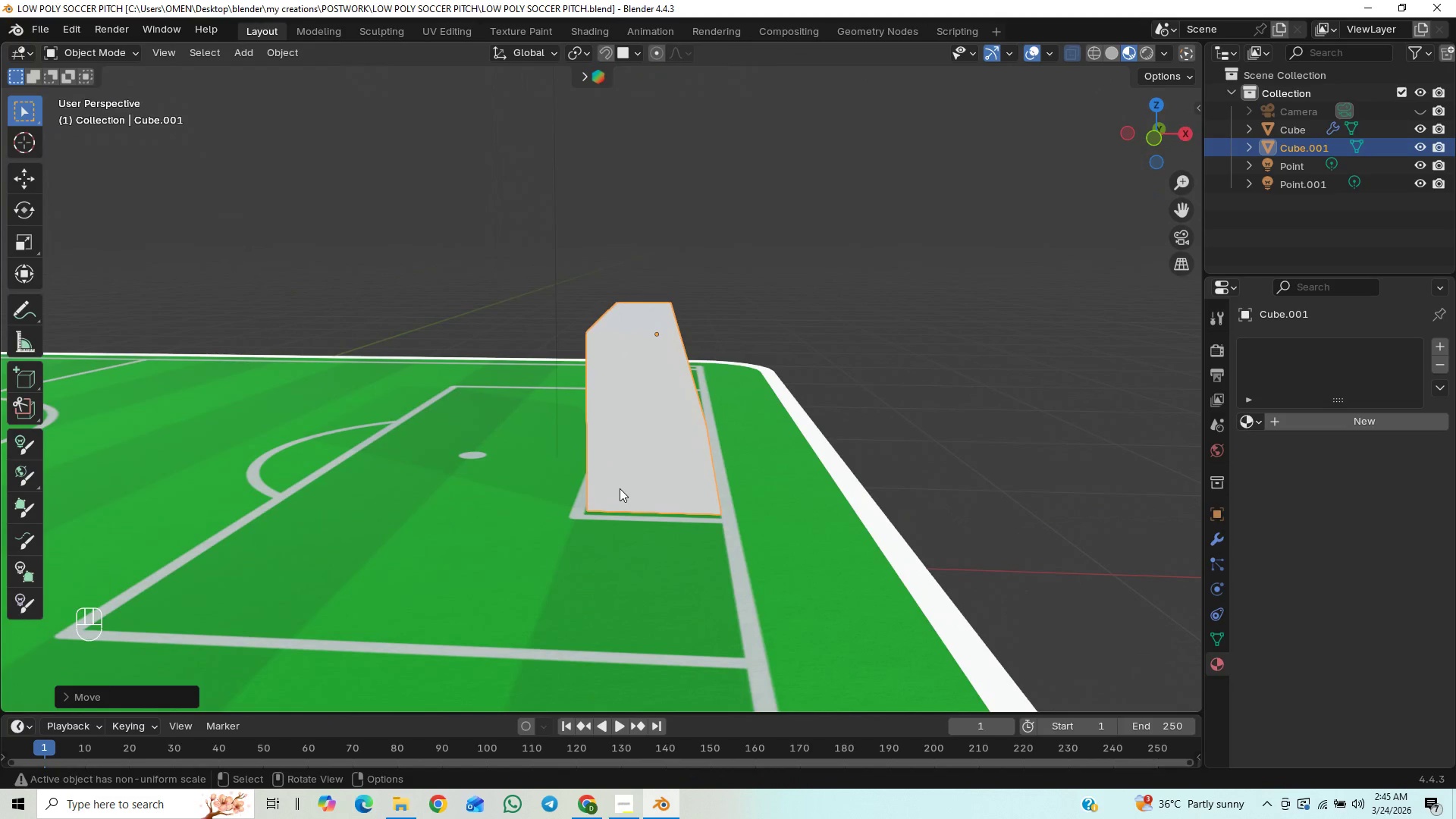 
key(Tab)
 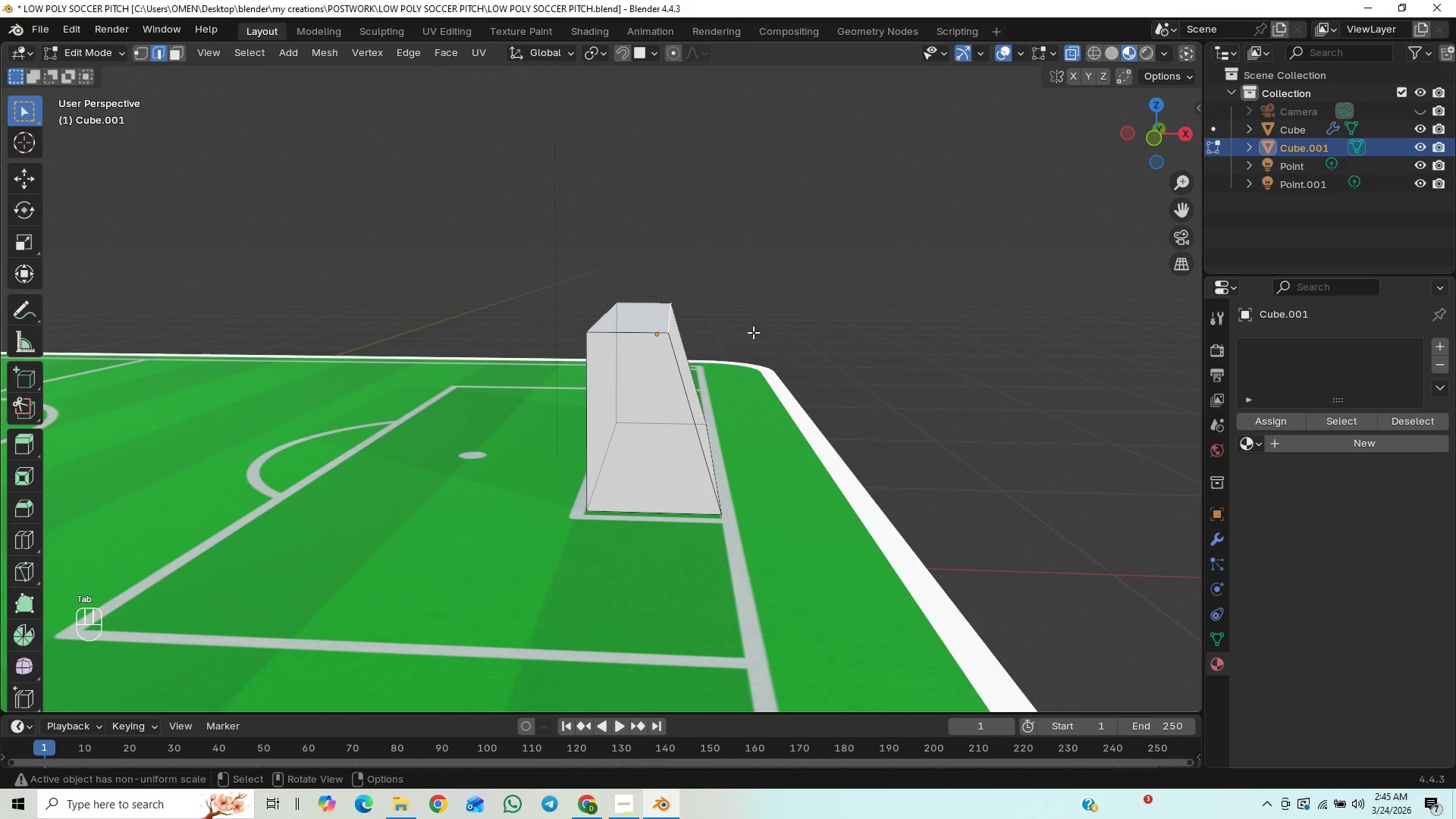 
type(gz)
 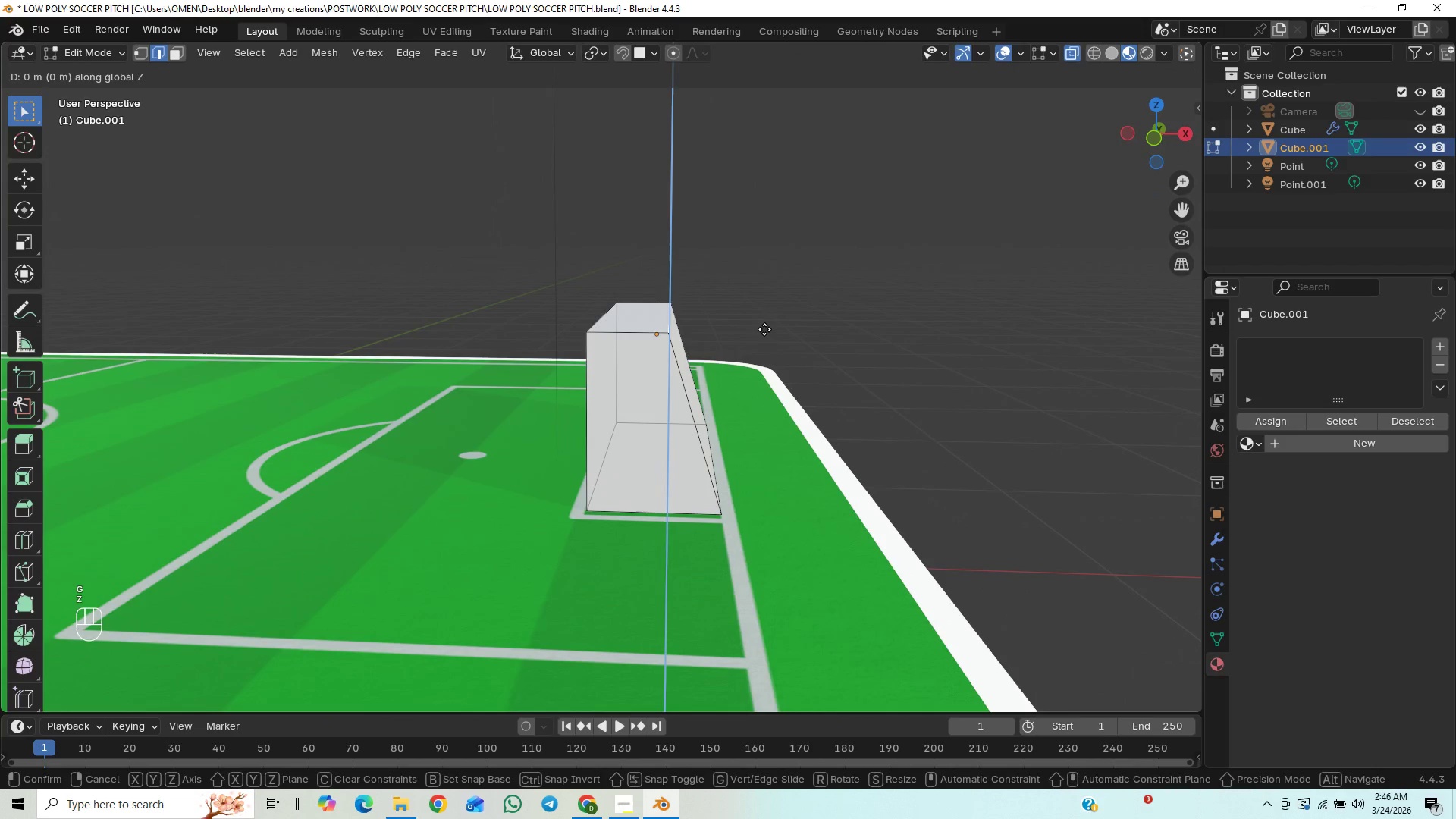 
hold_key(key=ShiftLeft, duration=1.5)
 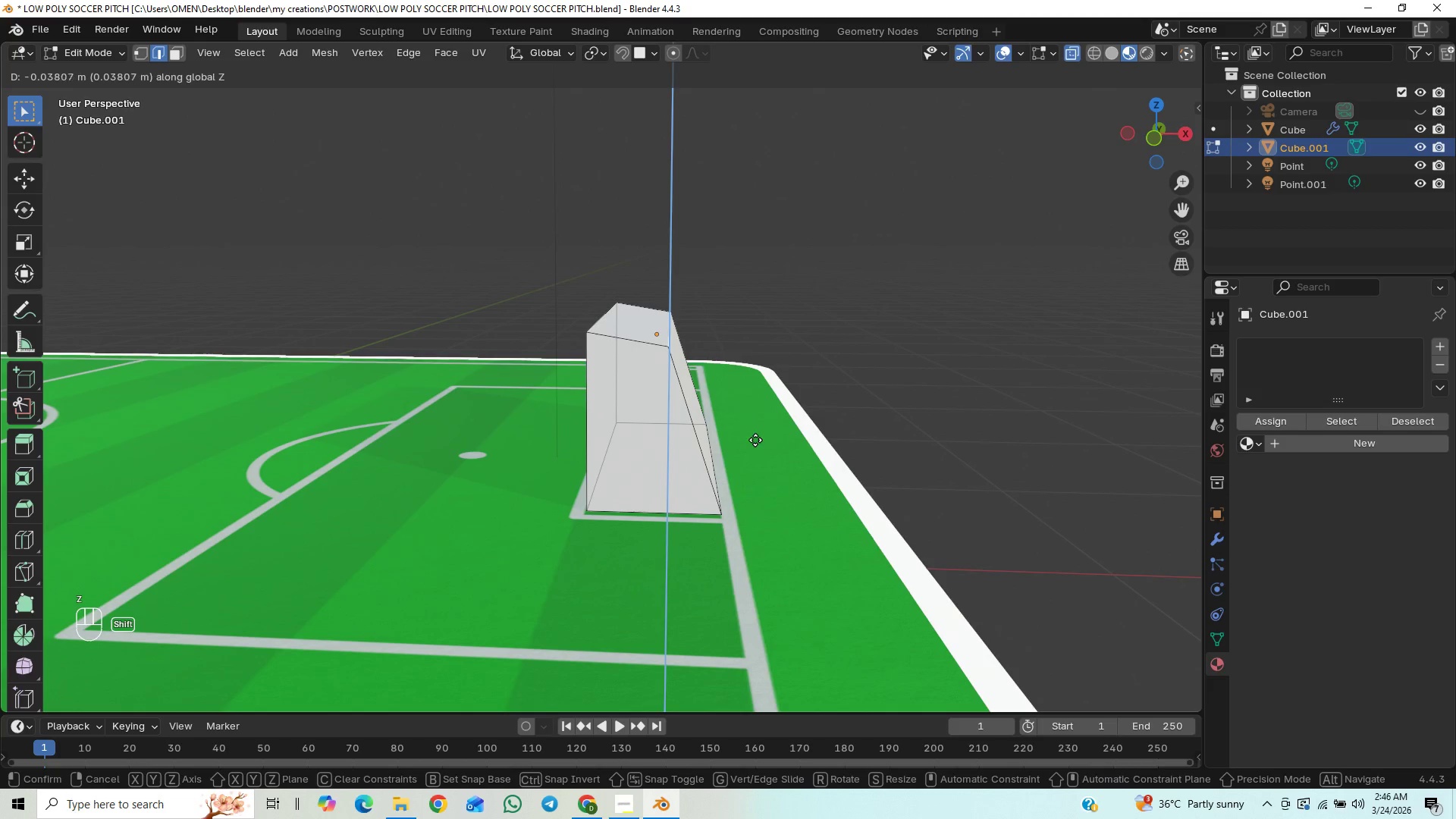 
hold_key(key=ShiftLeft, duration=1.5)
 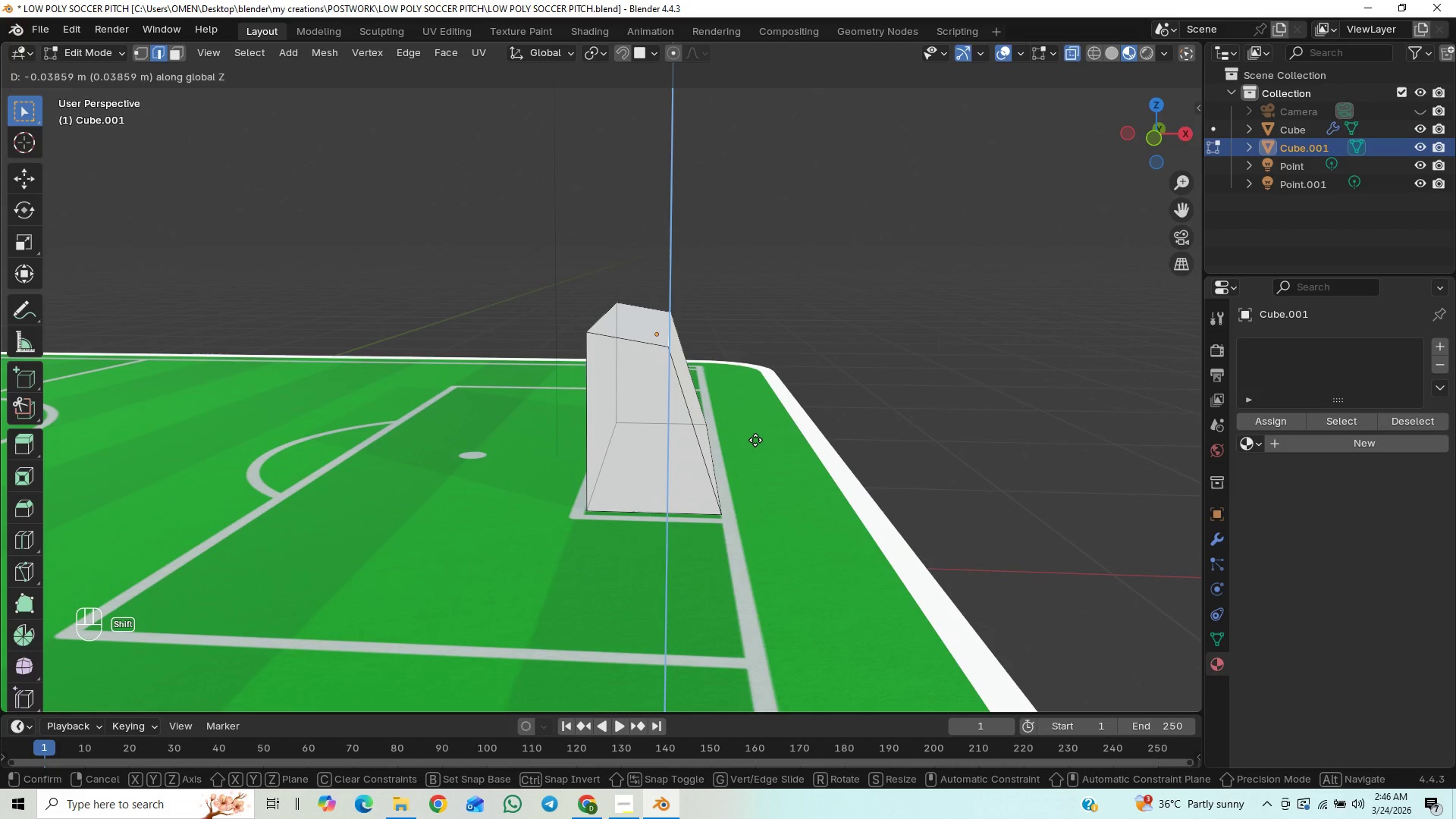 
hold_key(key=ShiftLeft, duration=1.11)
left_click([755, 436])
 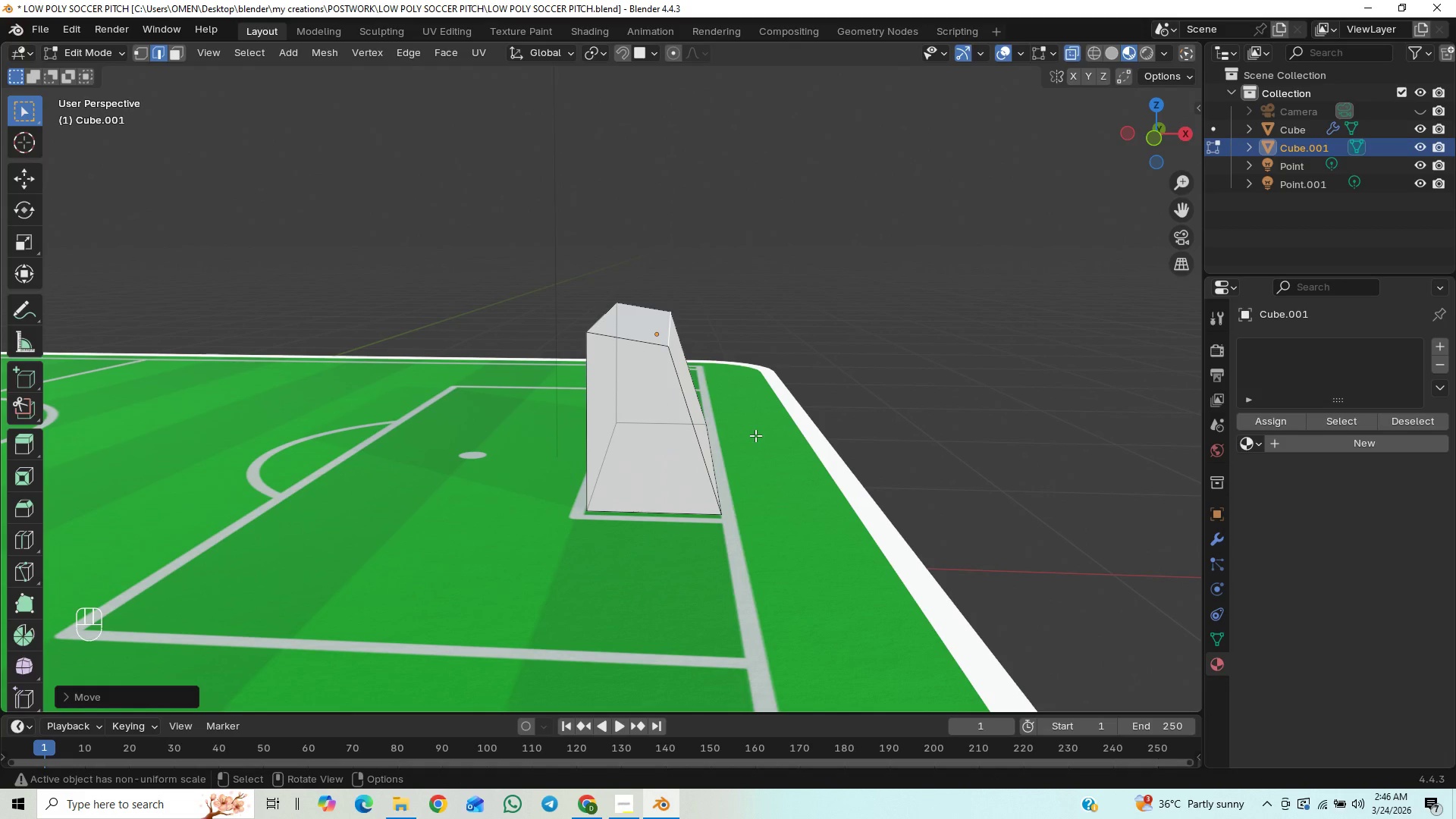 
key(Numpad3)
 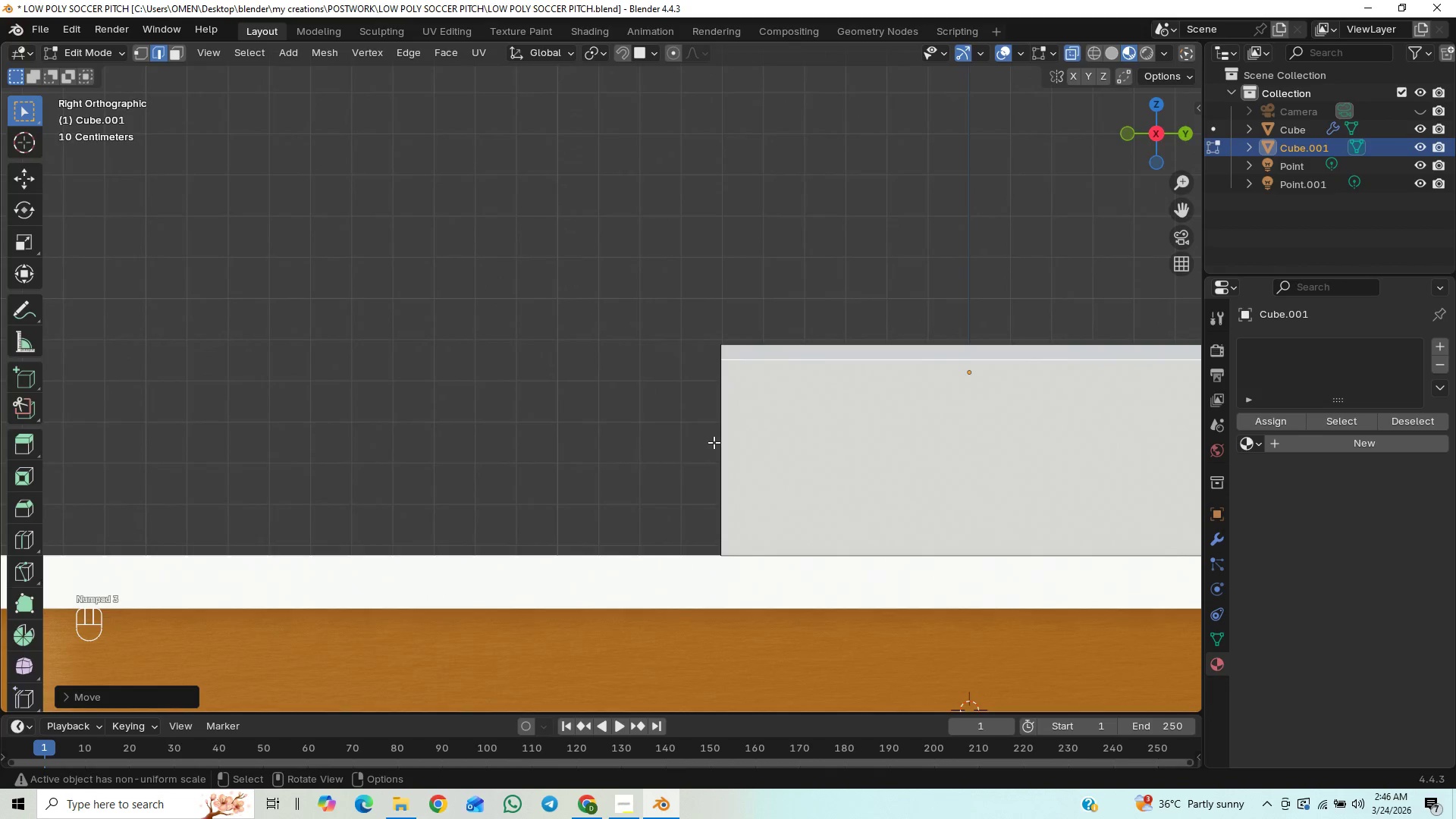 
key(Numpad1)
 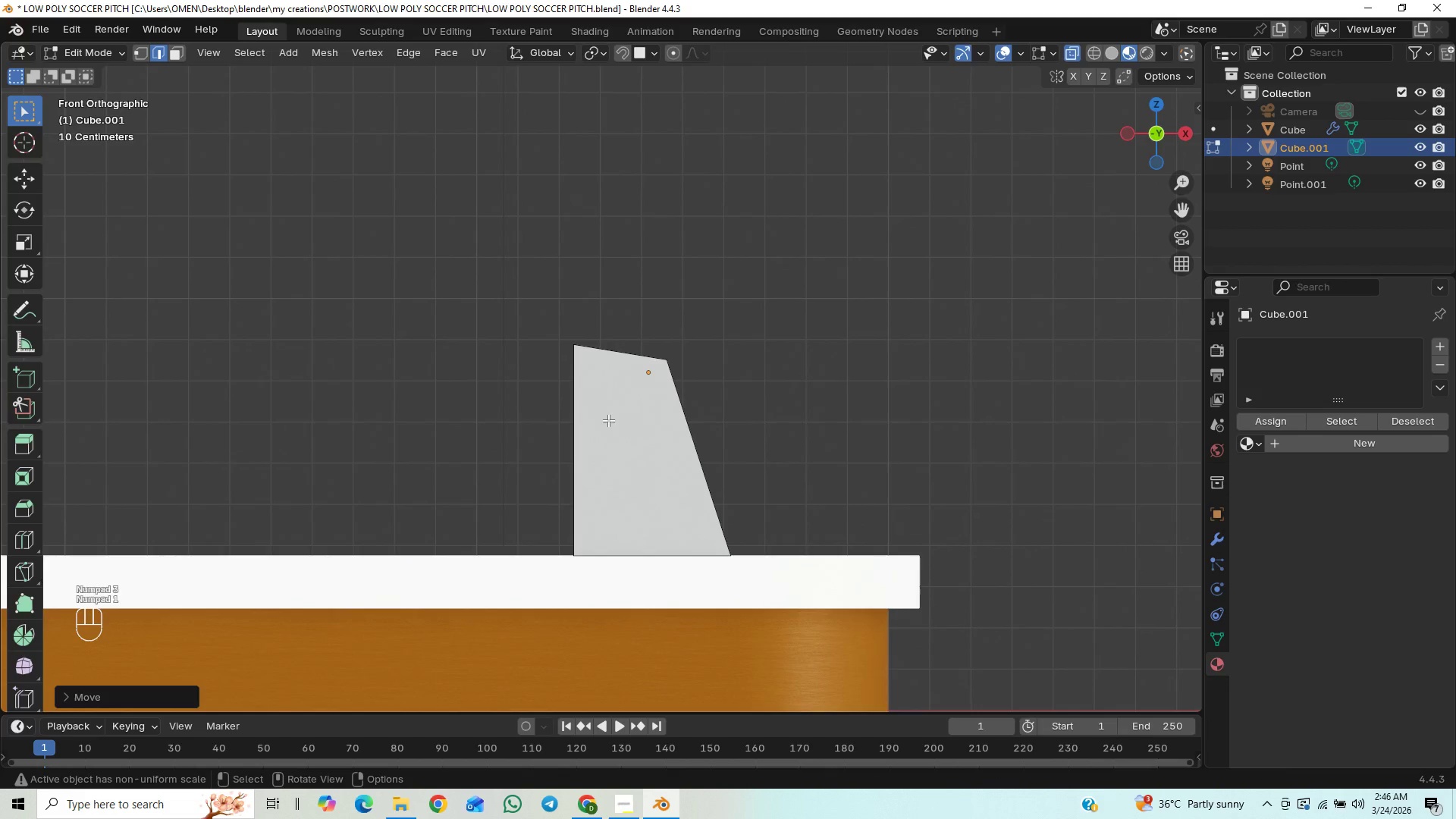 
scroll: coordinate [608, 420], scroll_direction: down, amount: 14.0
 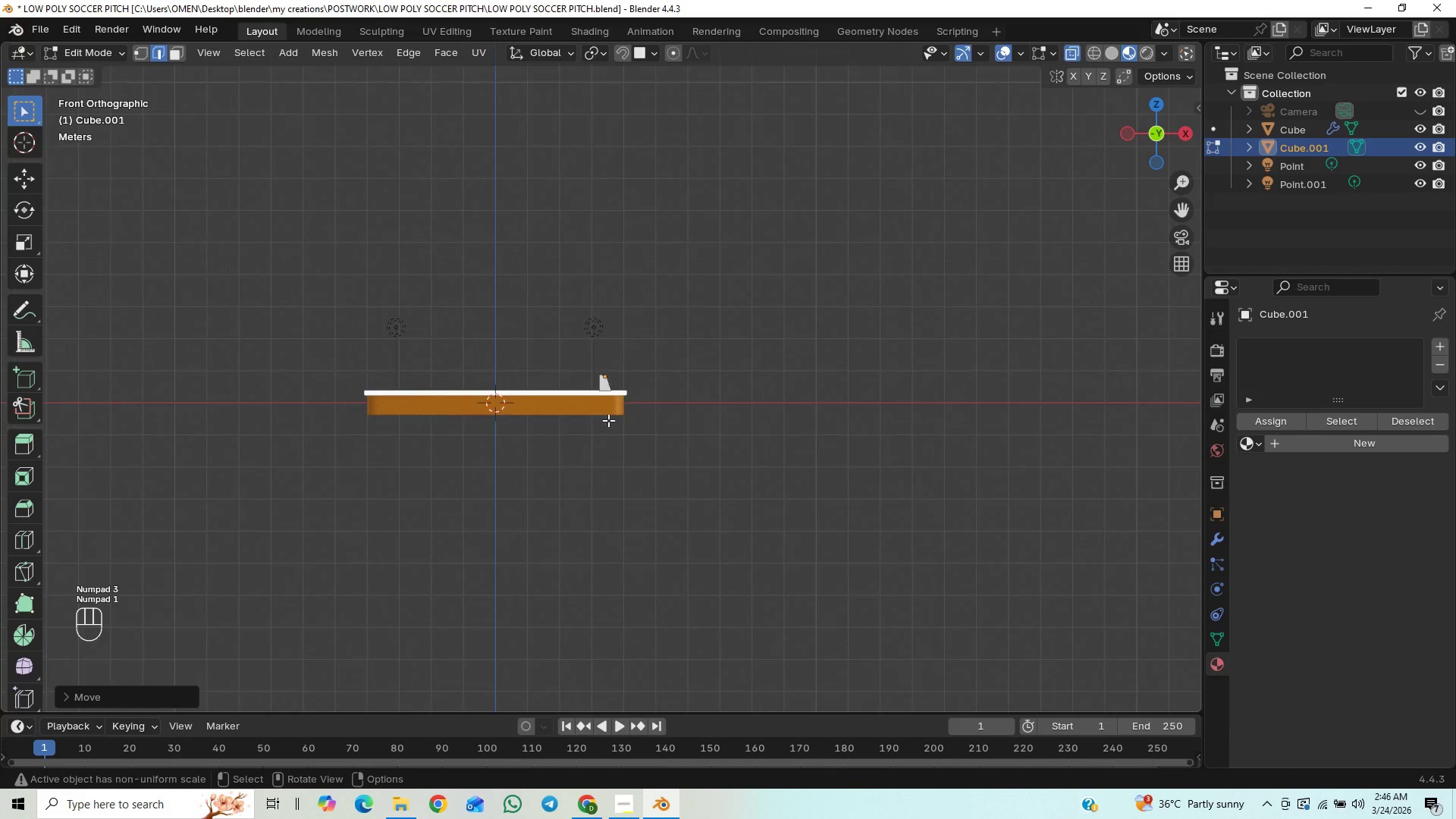 
scroll: coordinate [609, 418], scroll_direction: up, amount: 13.0
 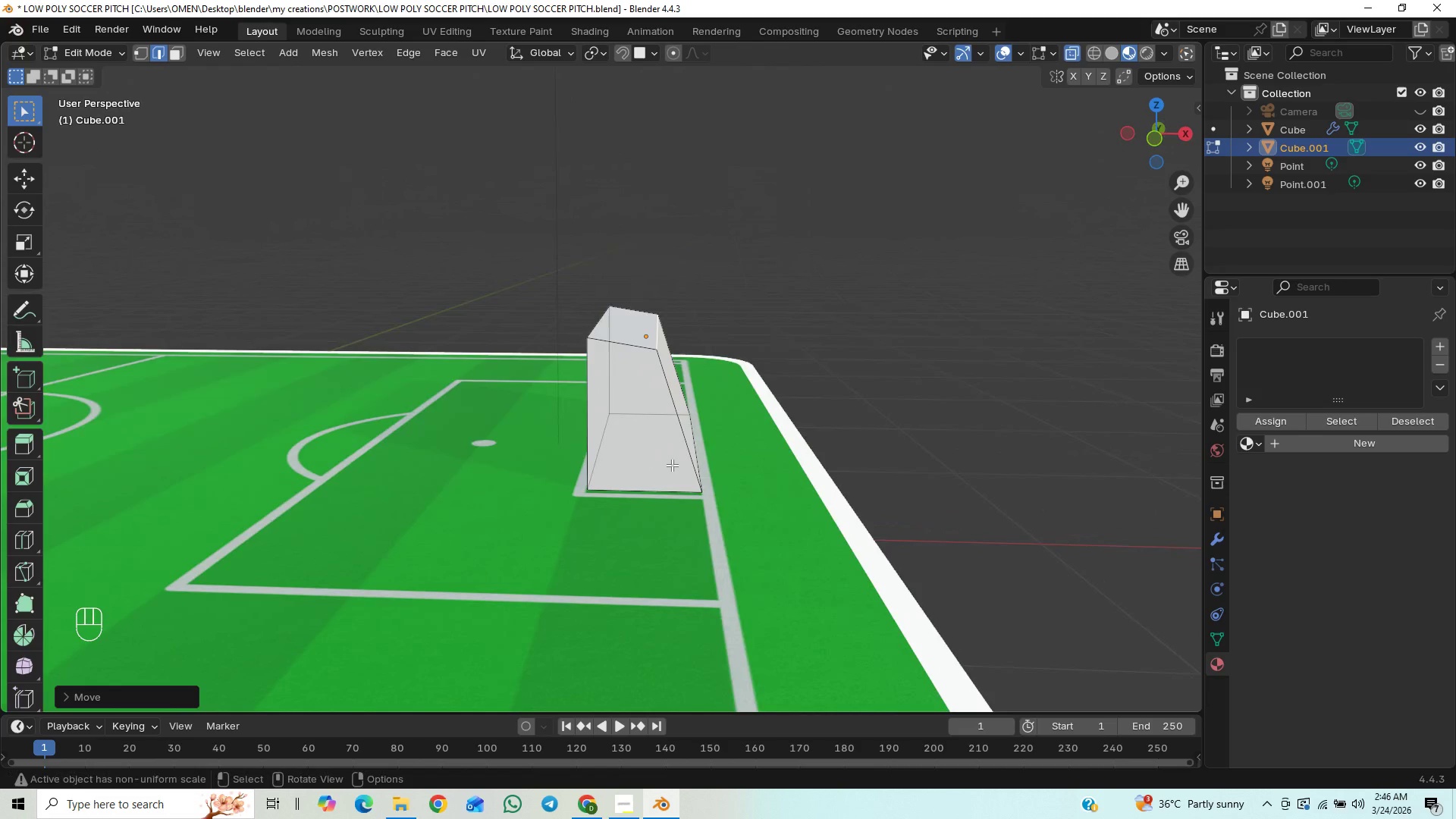 
type(gx)
 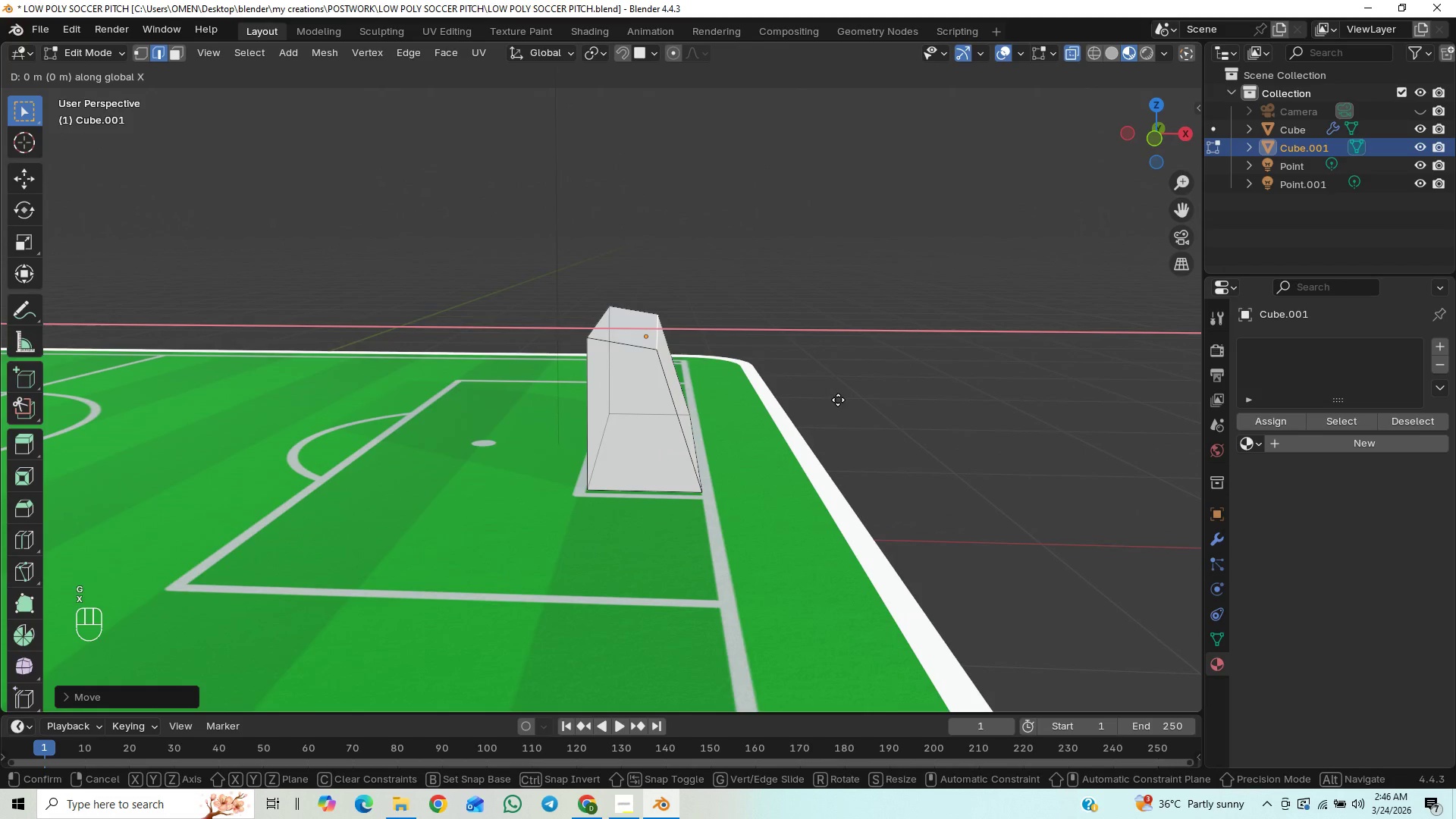 
hold_key(key=ShiftLeft, duration=1.5)
 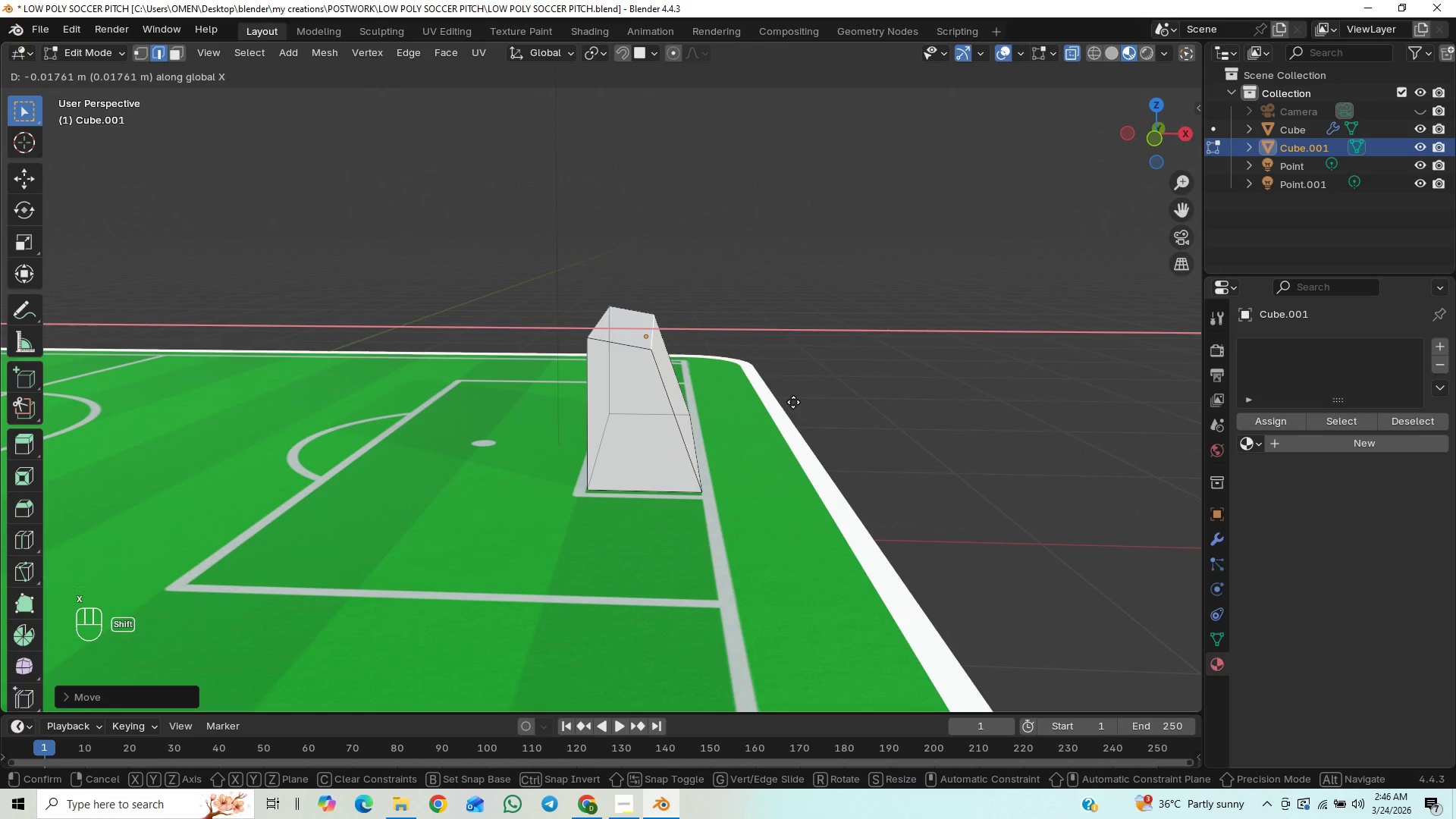 
hold_key(key=ShiftLeft, duration=1.51)
 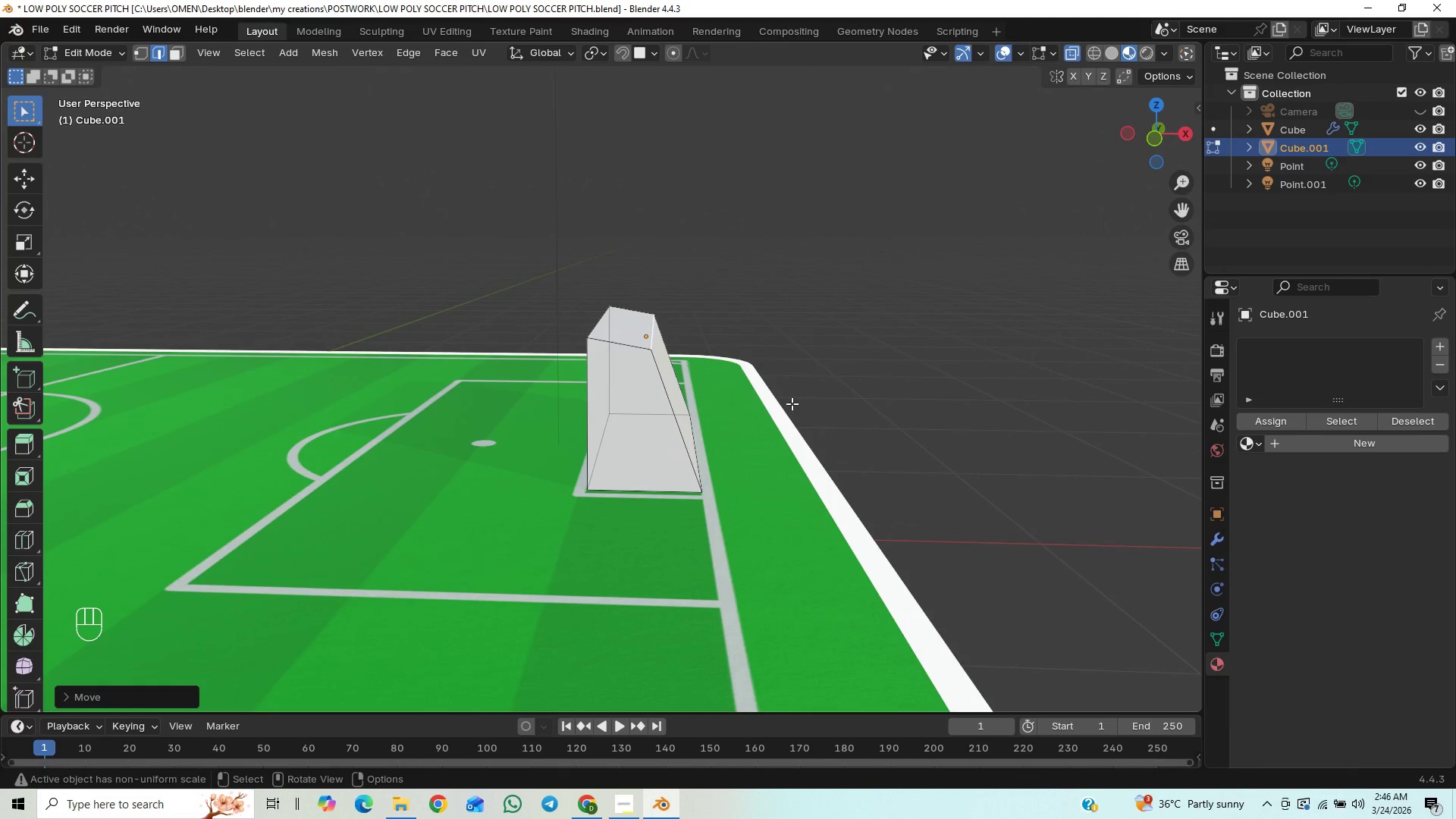 
hold_key(key=ShiftLeft, duration=0.31)
left_click([792, 403])
 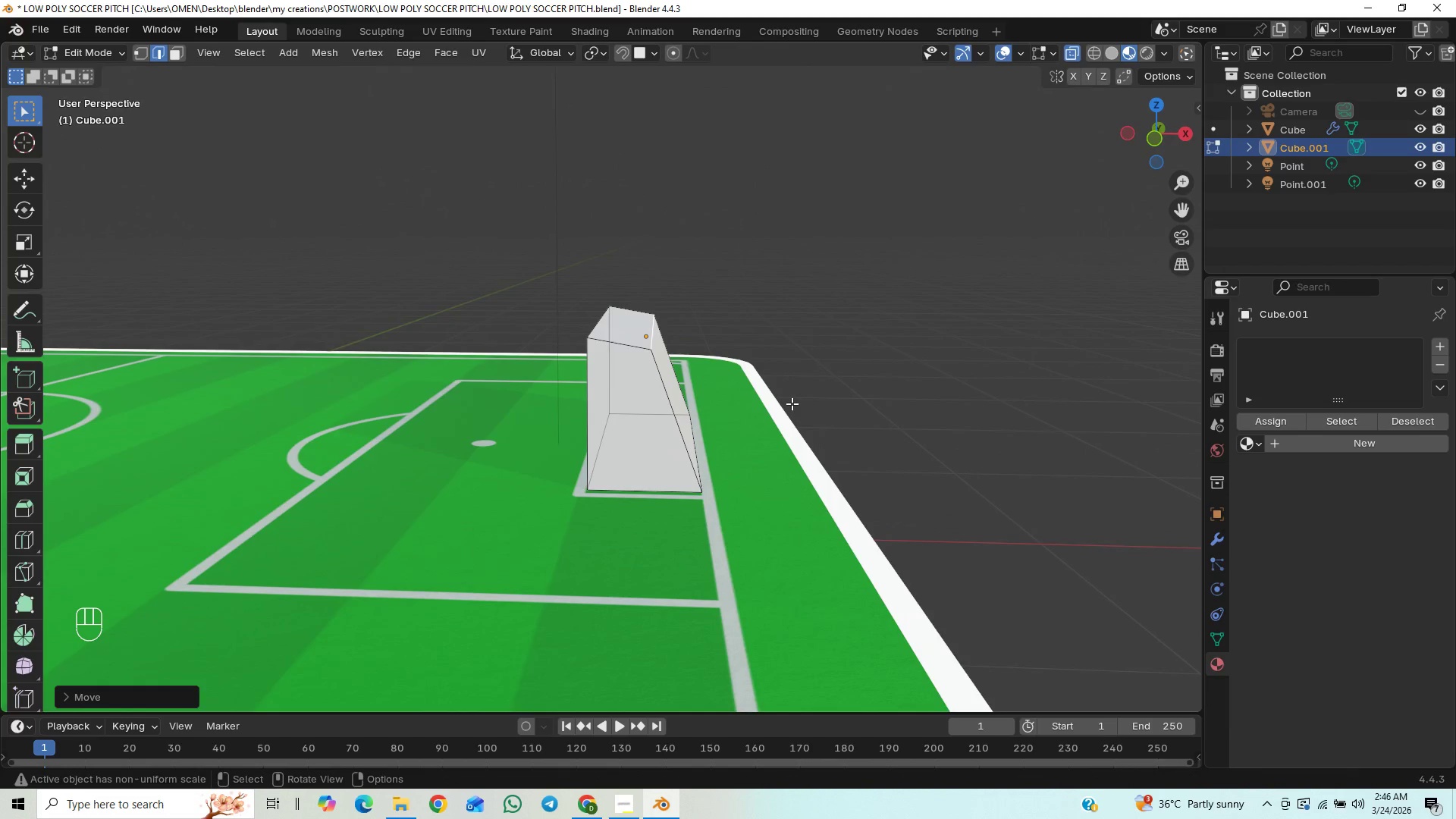 
key(Control+S)
 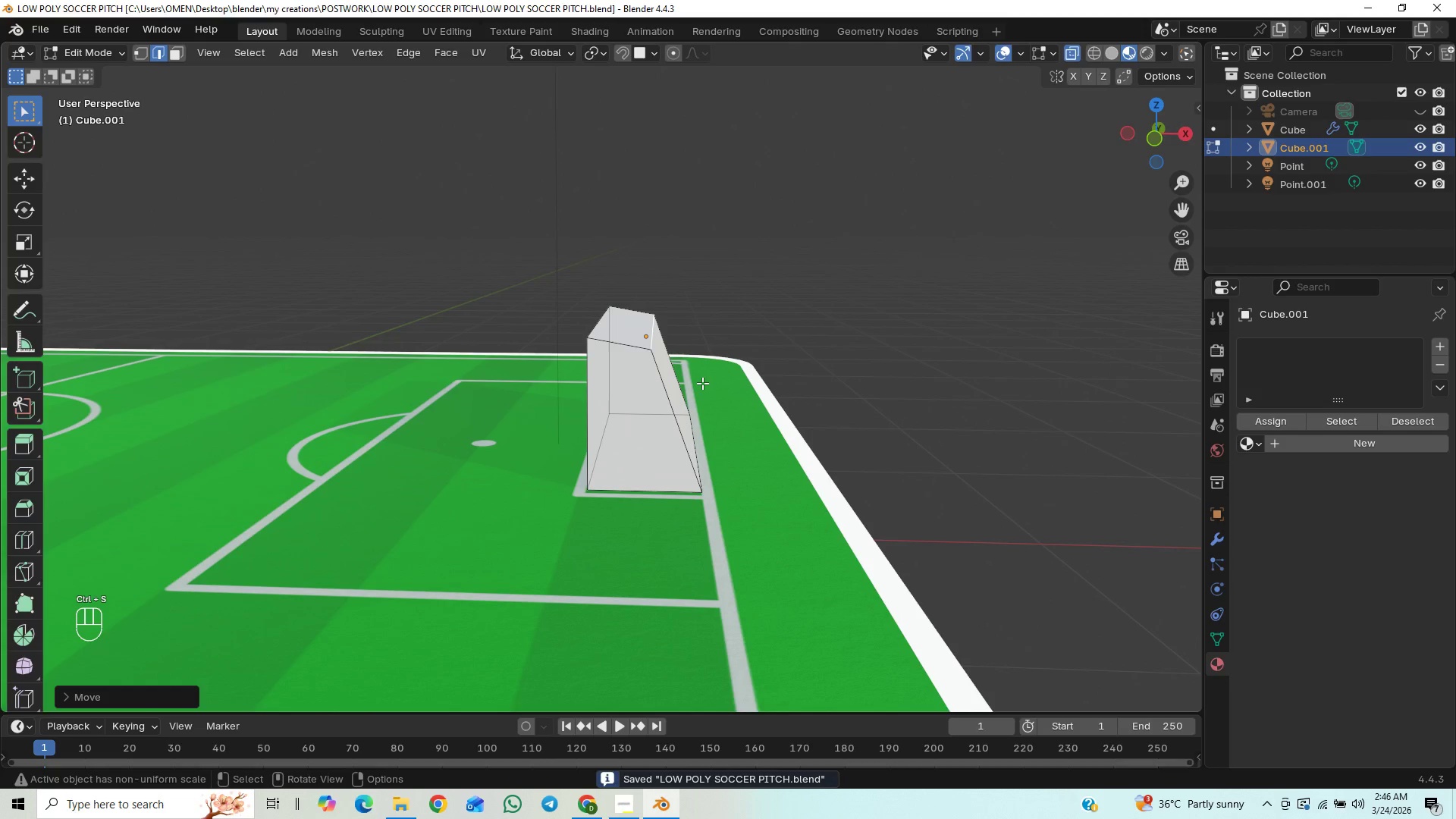 
key(Tab)
 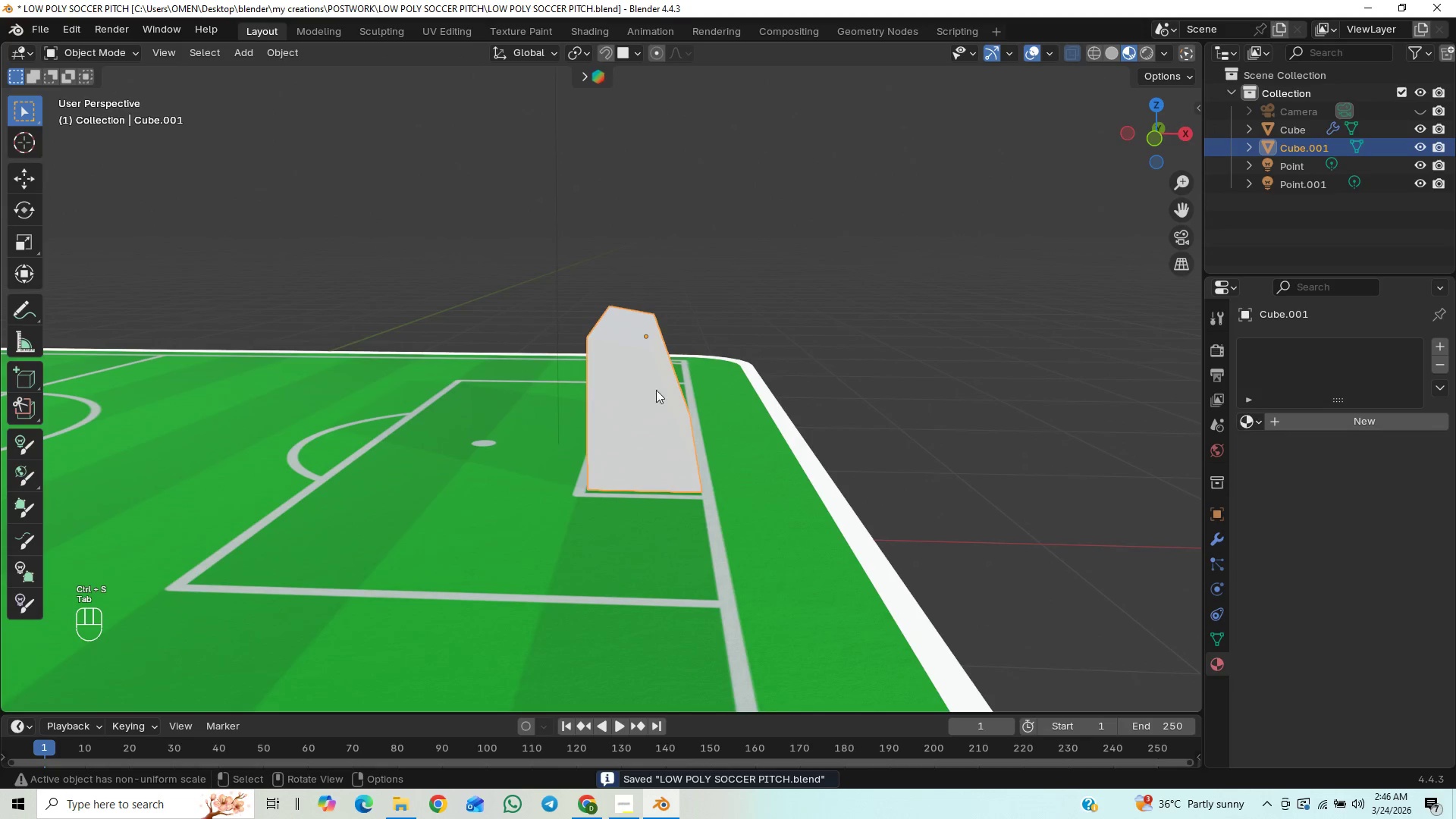 
scroll: coordinate [635, 397], scroll_direction: up, amount: 1.0
 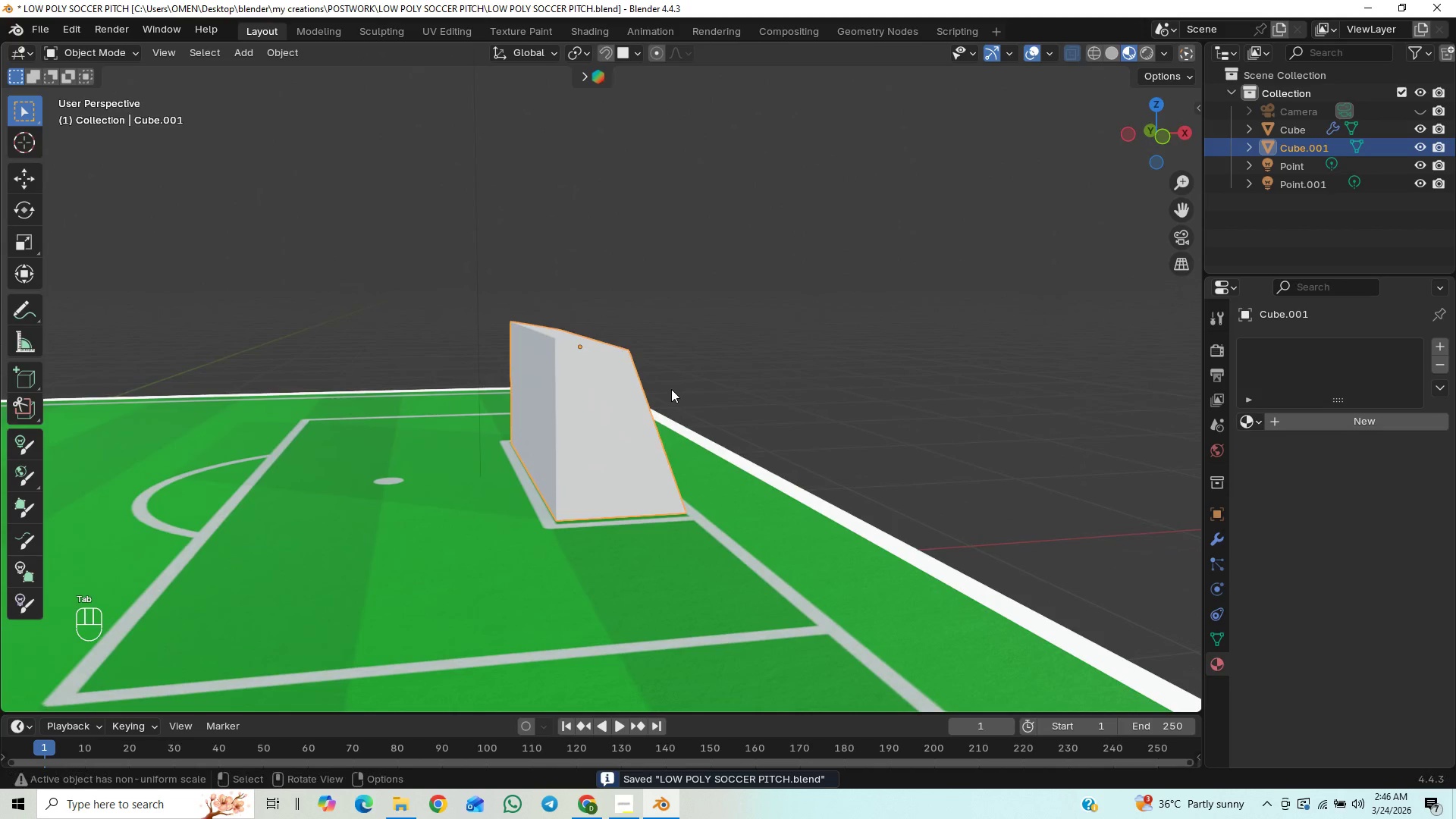 
key(Tab)
 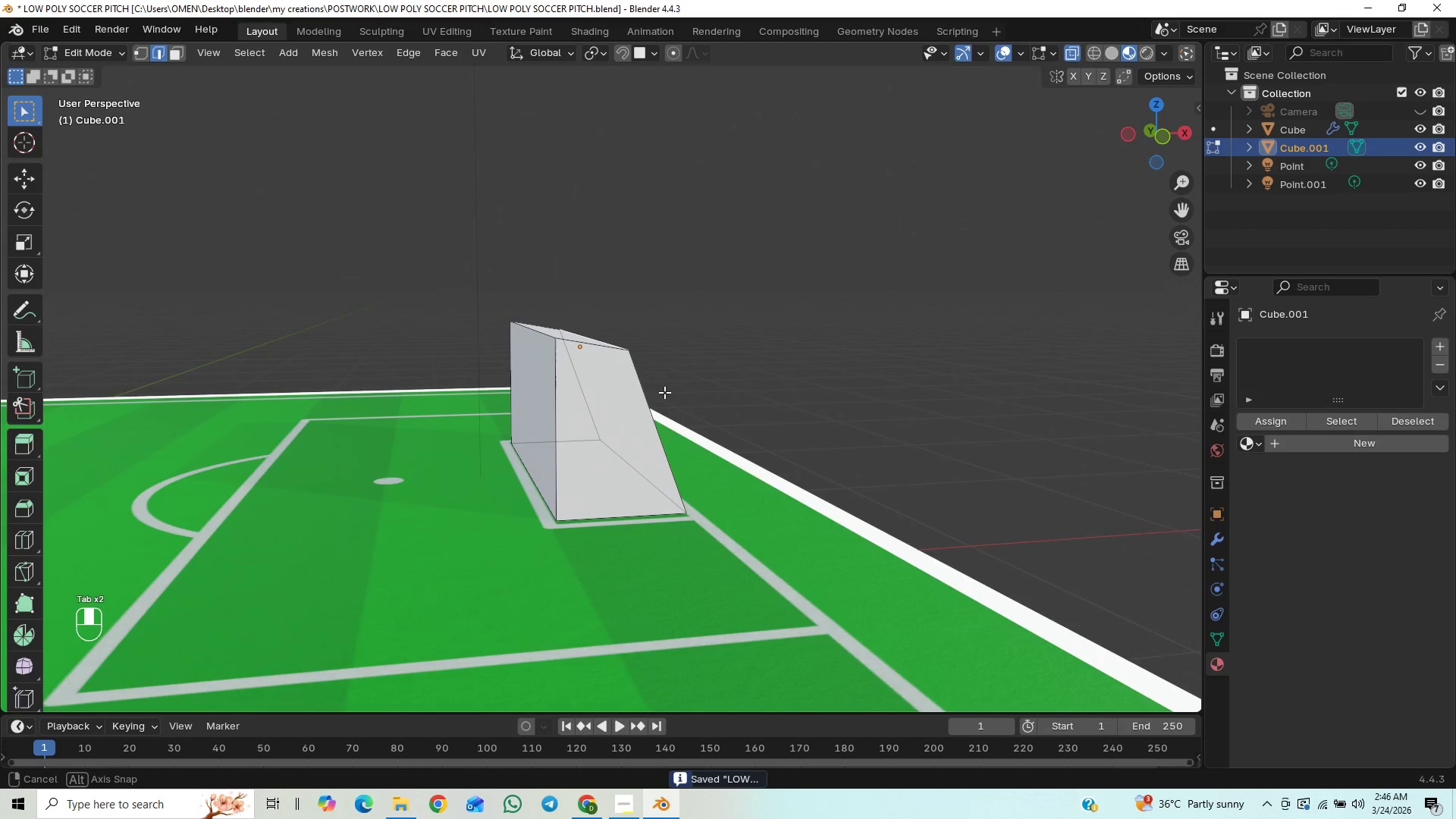 
double_click([635, 401])
 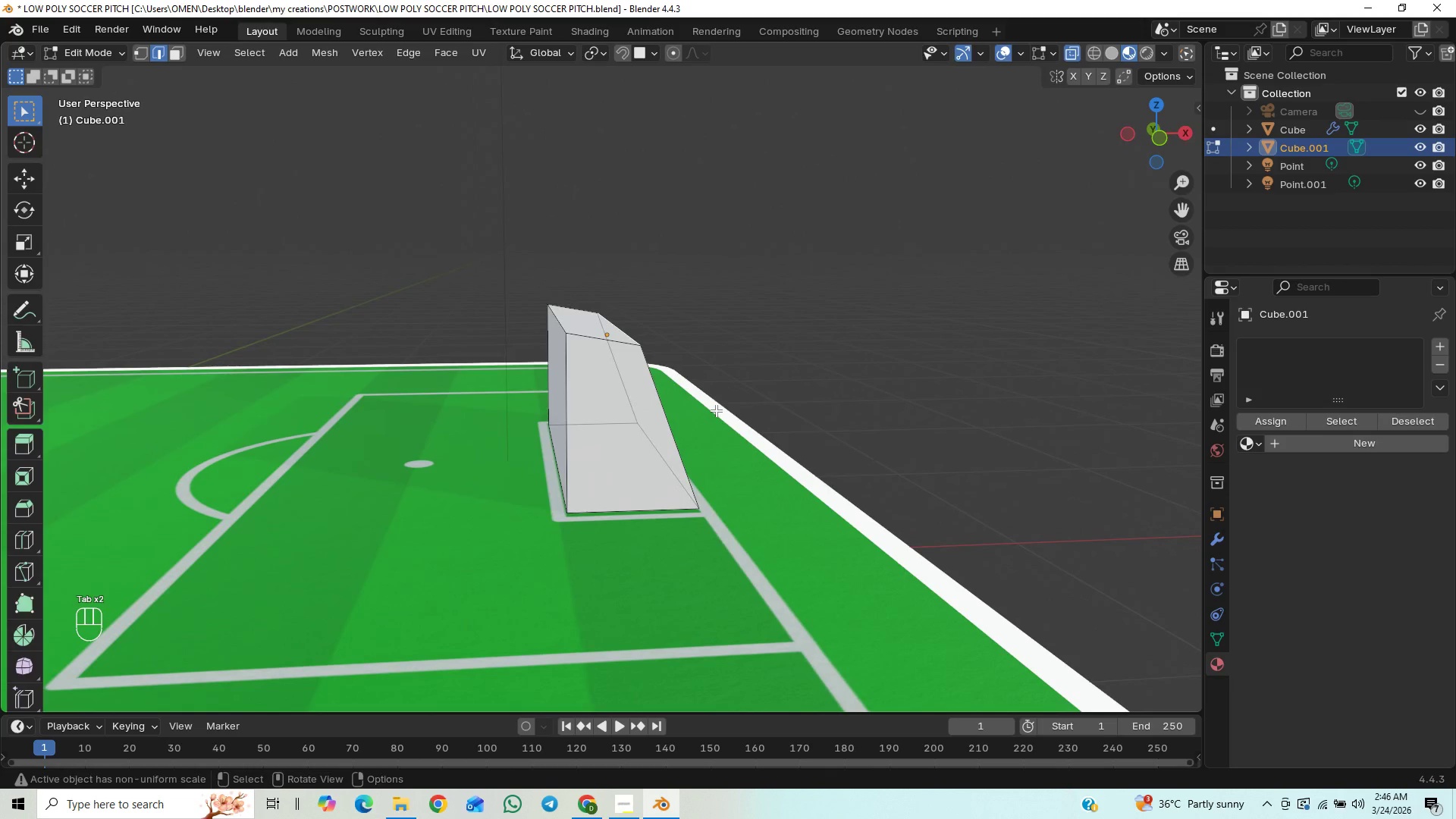 
type(gz)
 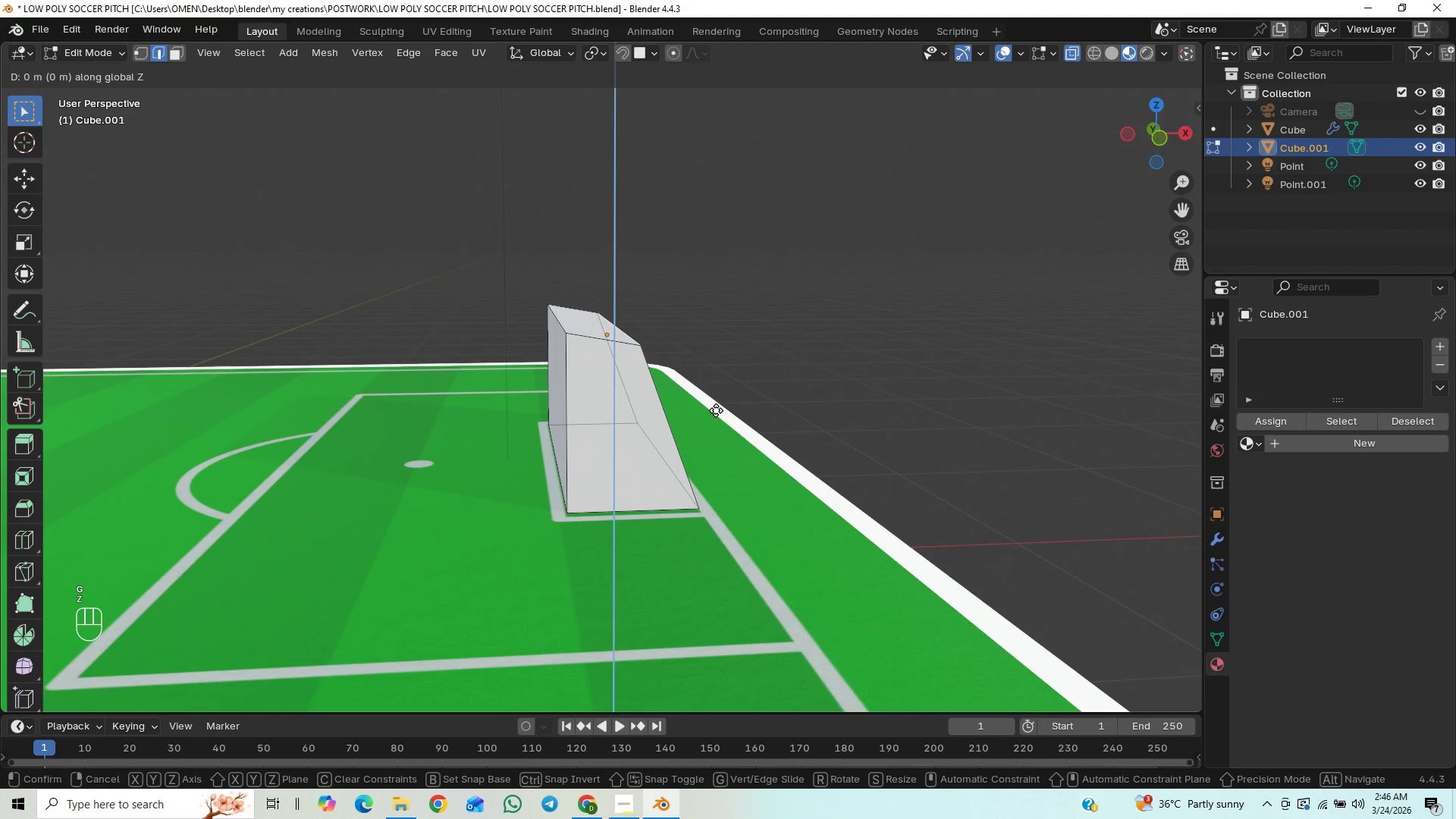 
hold_key(key=ShiftLeft, duration=1.19)
left_click([724, 394])
 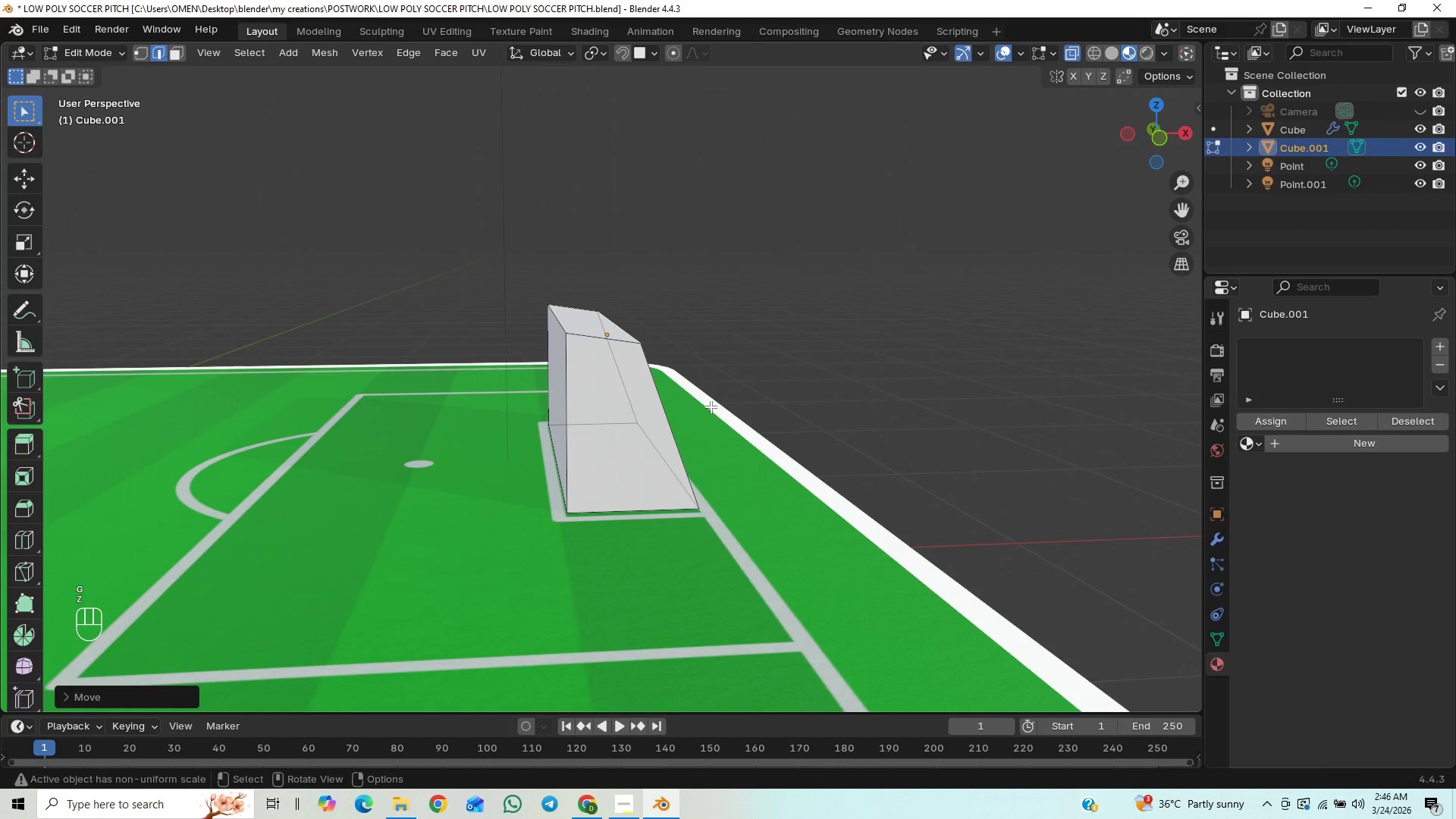 
key(Numpad1)
 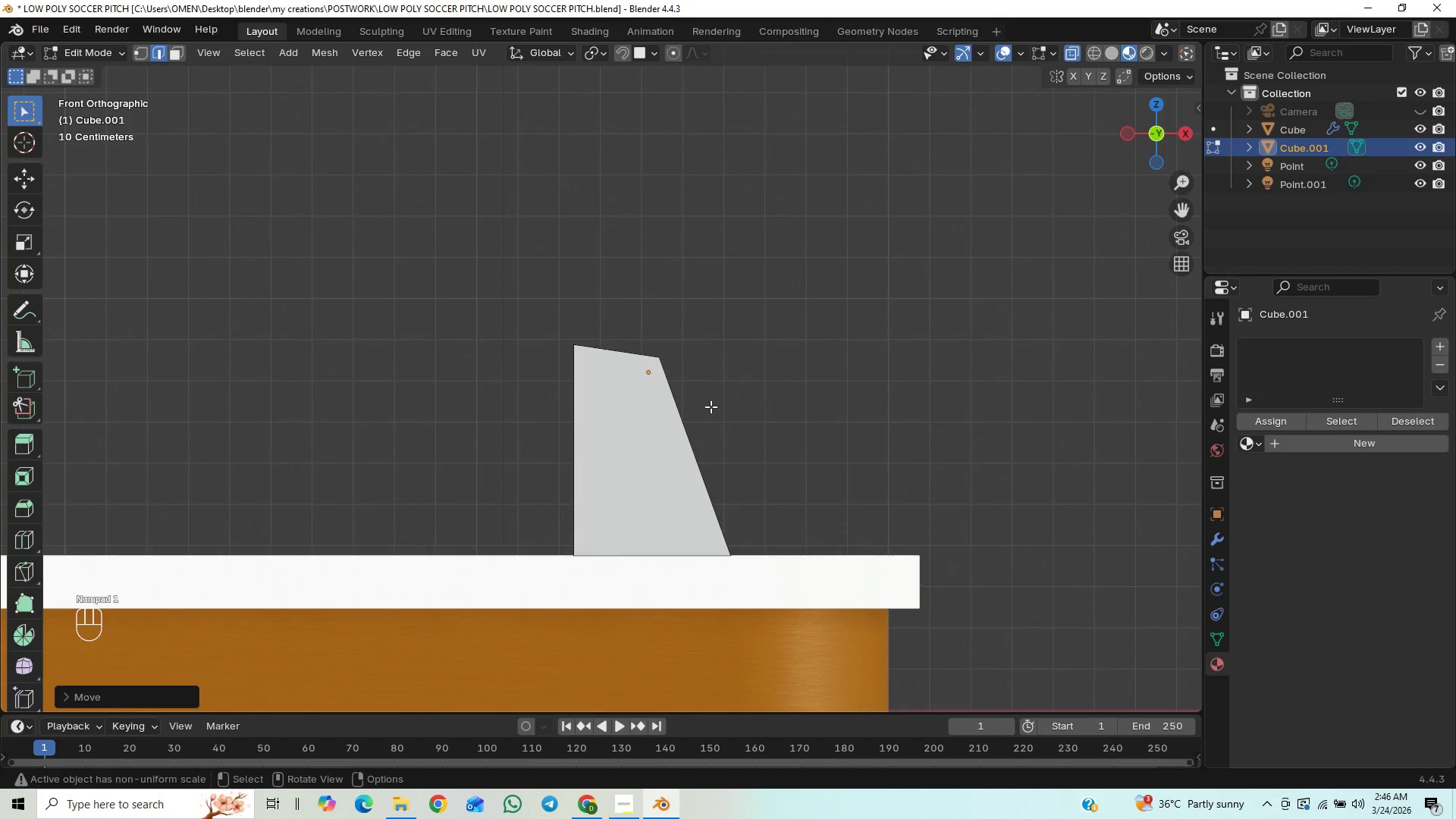 
key(Control+S)
 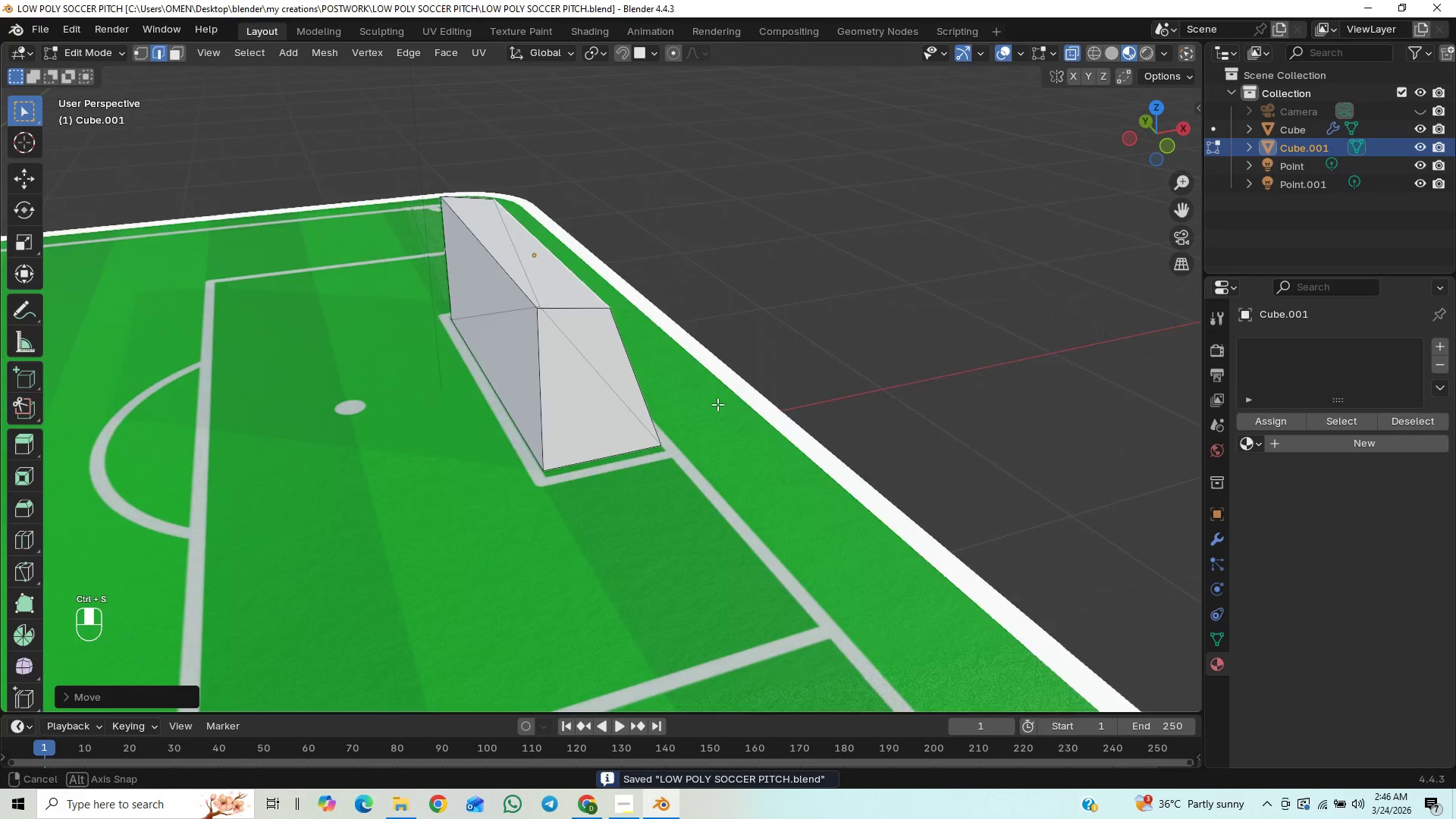 
middle_click([639, 420])
 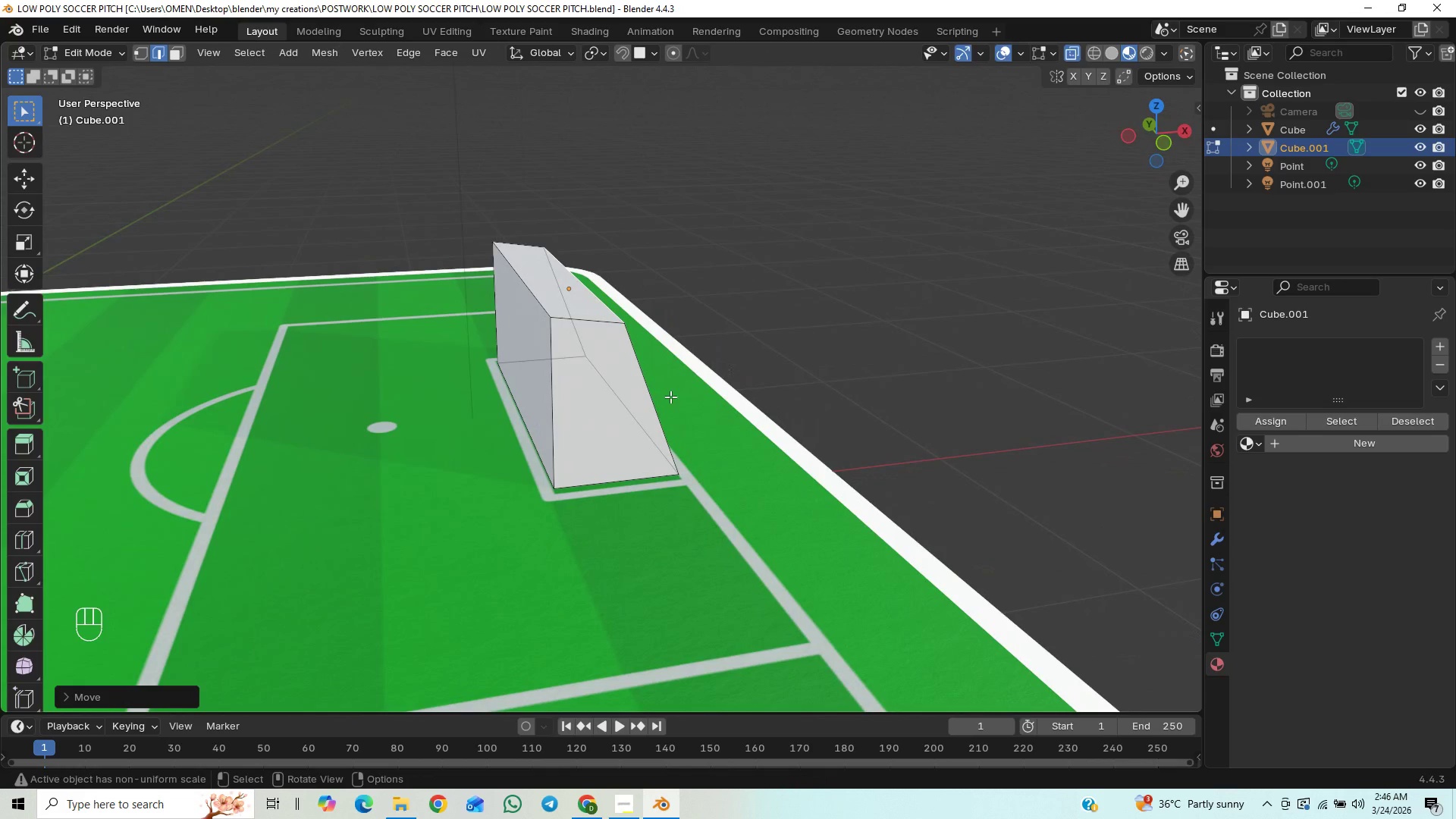 
hold_key(key=ControlLeft, duration=1.5)
 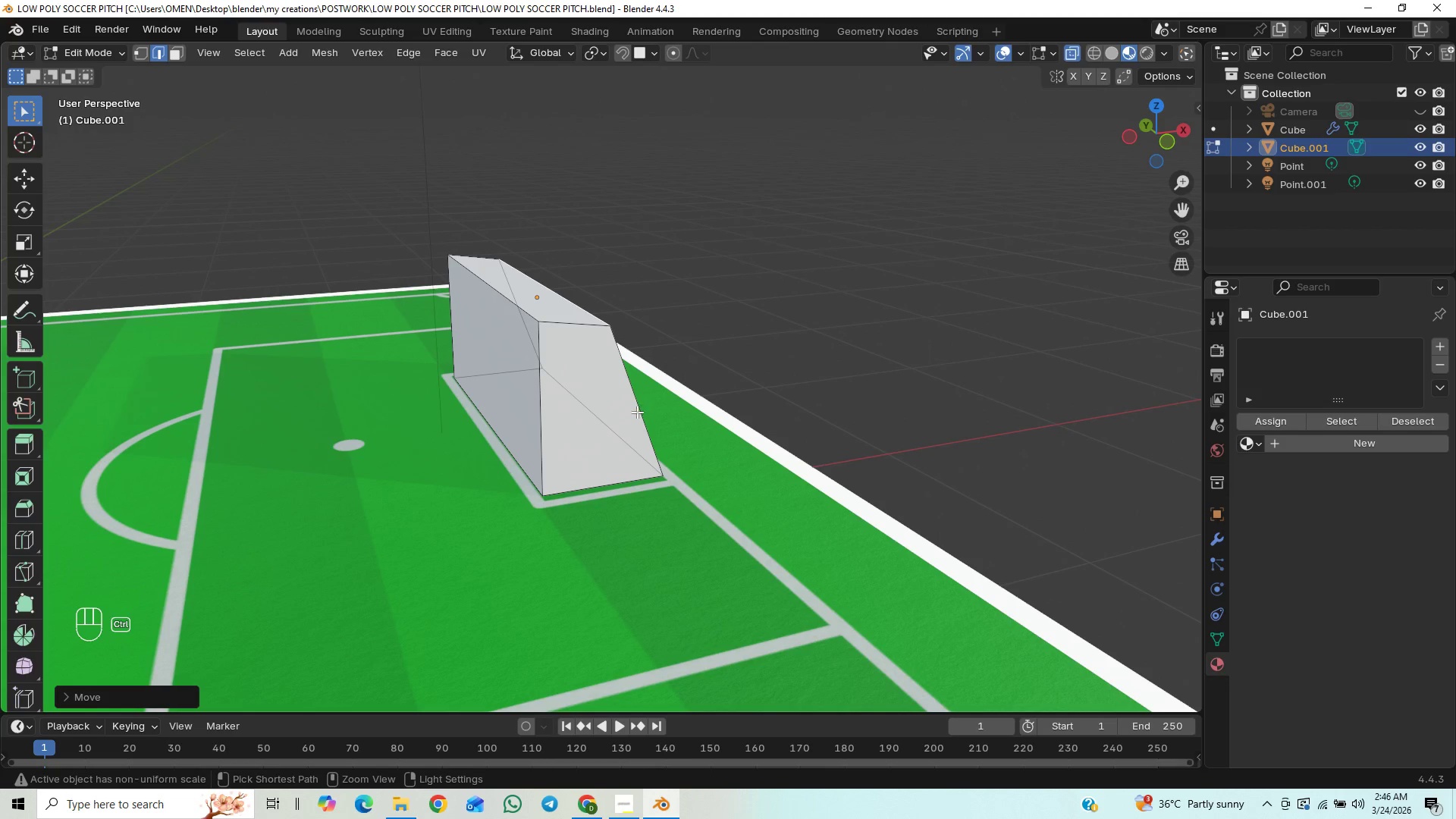 
key(Control+ControlLeft)
 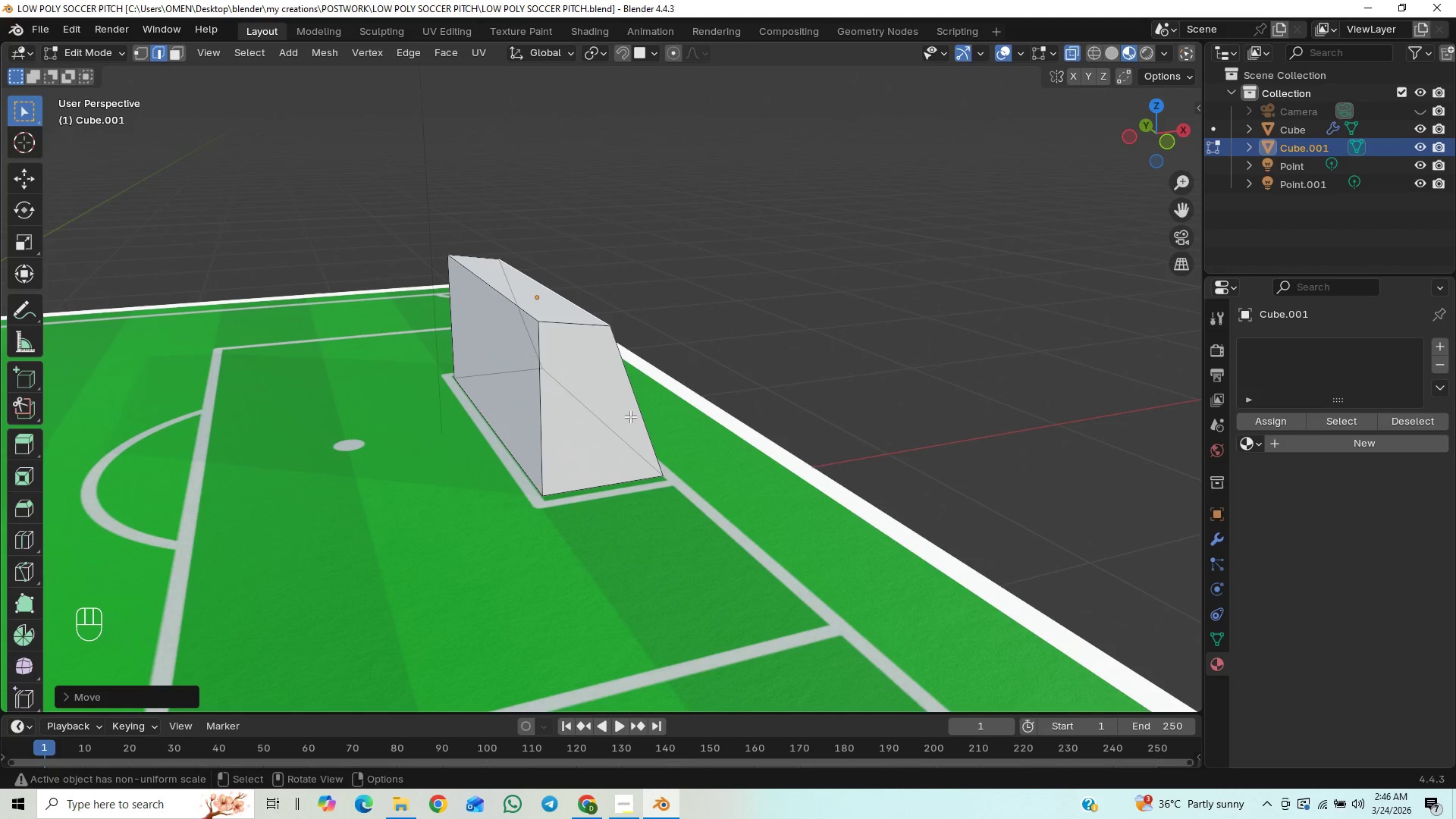 
hold_key(key=ControlLeft, duration=10.8)
 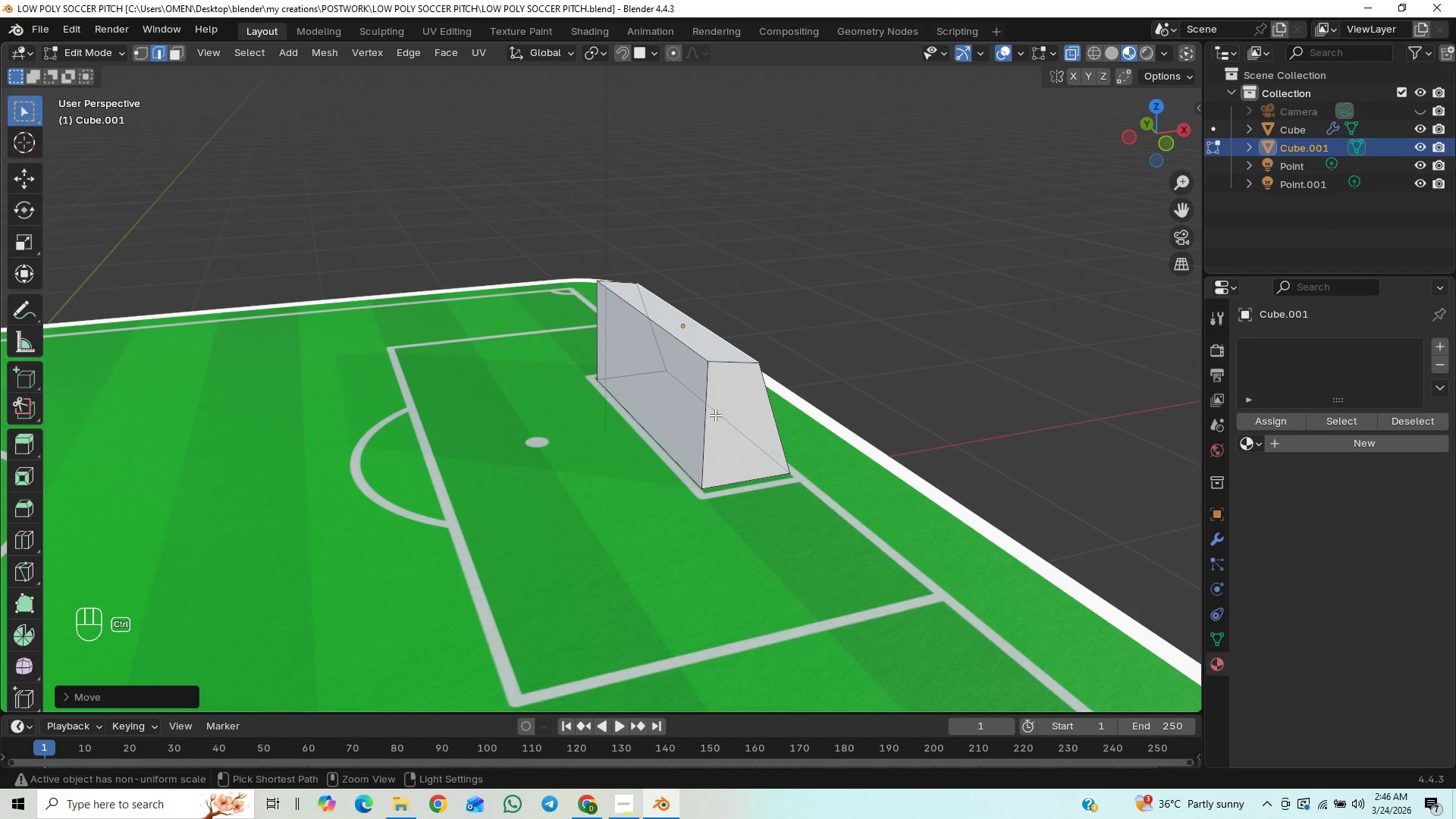 
hold_key(key=ShiftLeft, duration=0.69)
 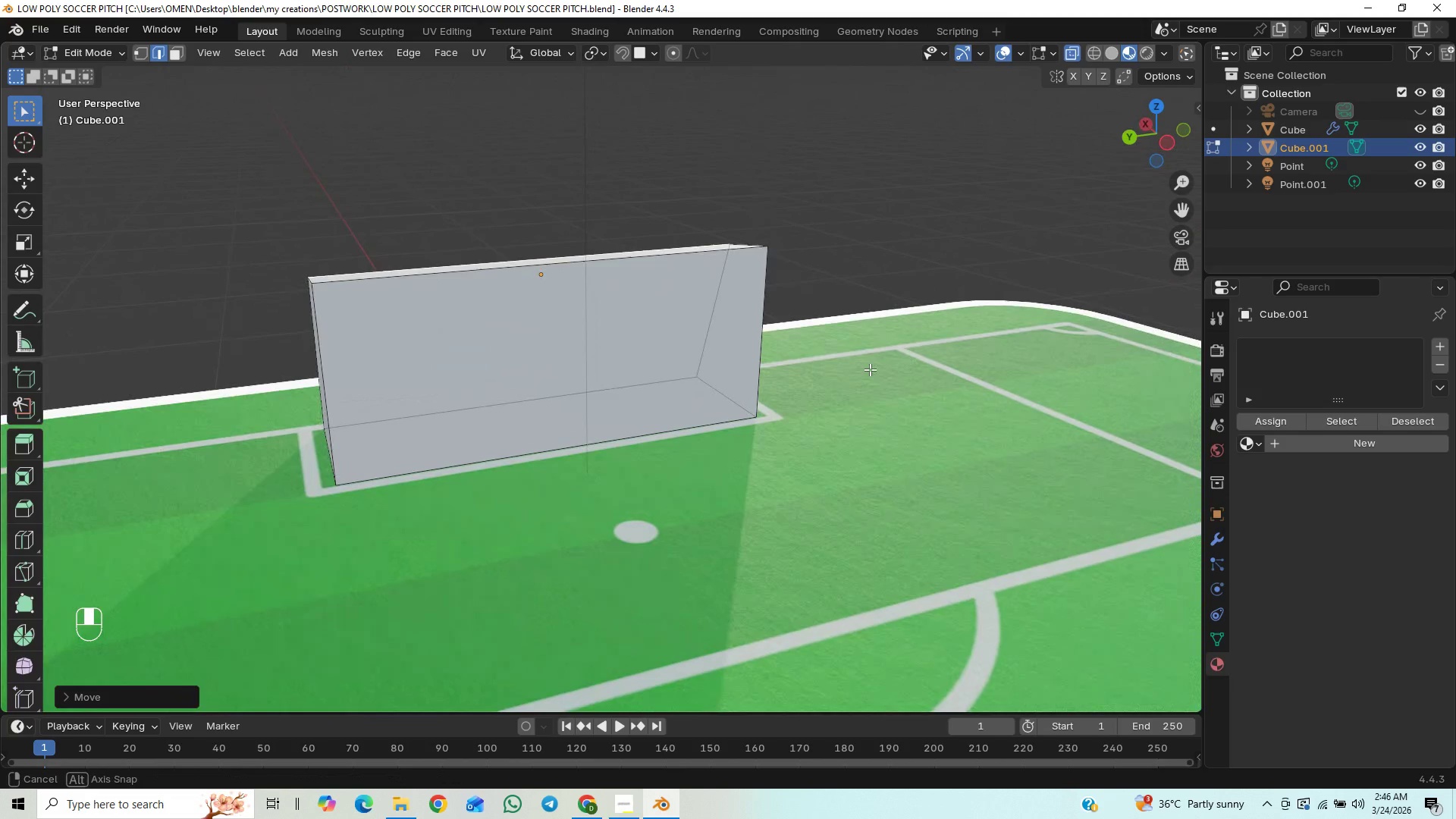 
scroll: coordinate [825, 347], scroll_direction: down, amount: 14.0
 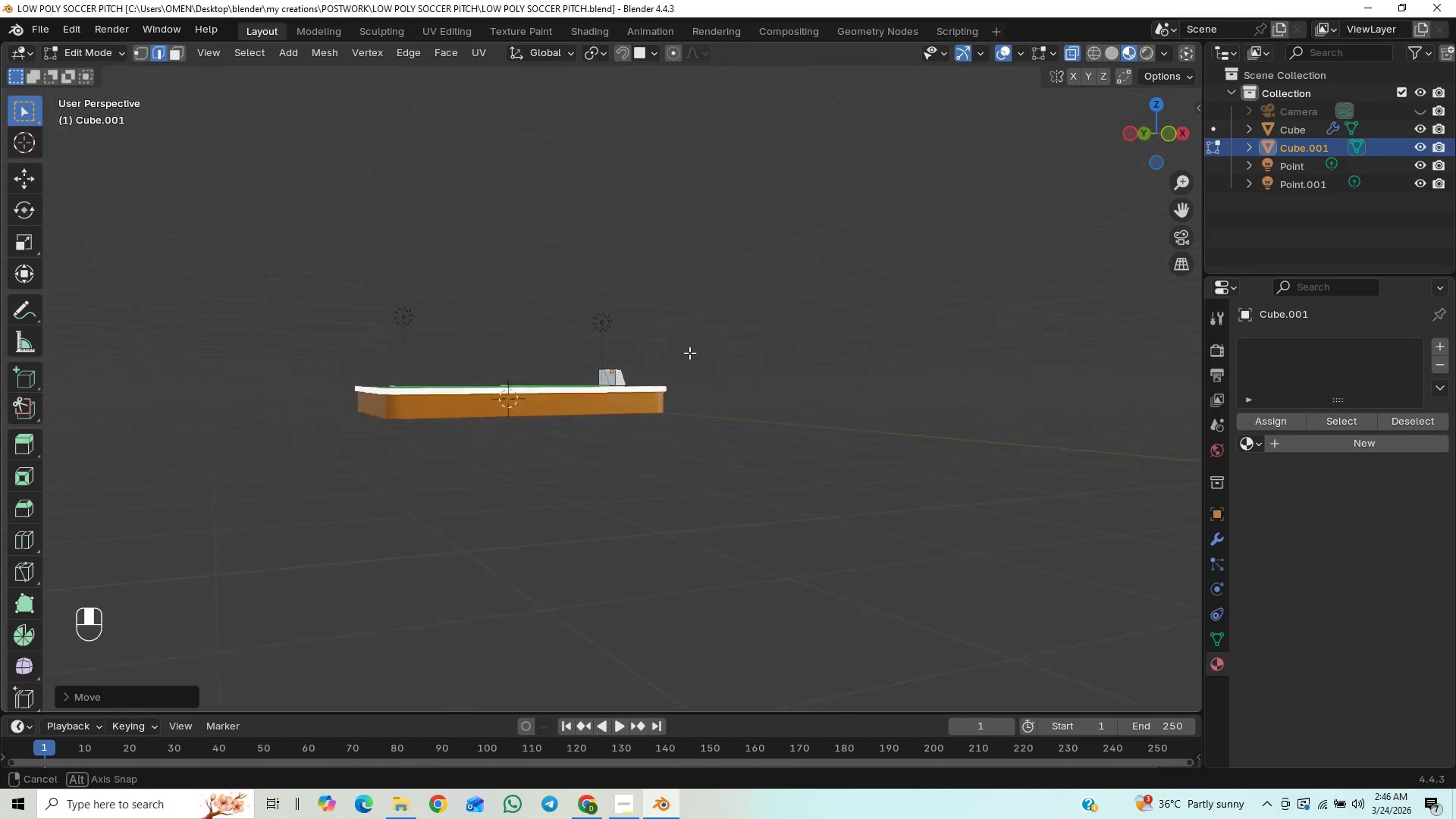 
middle_click([676, 398])
 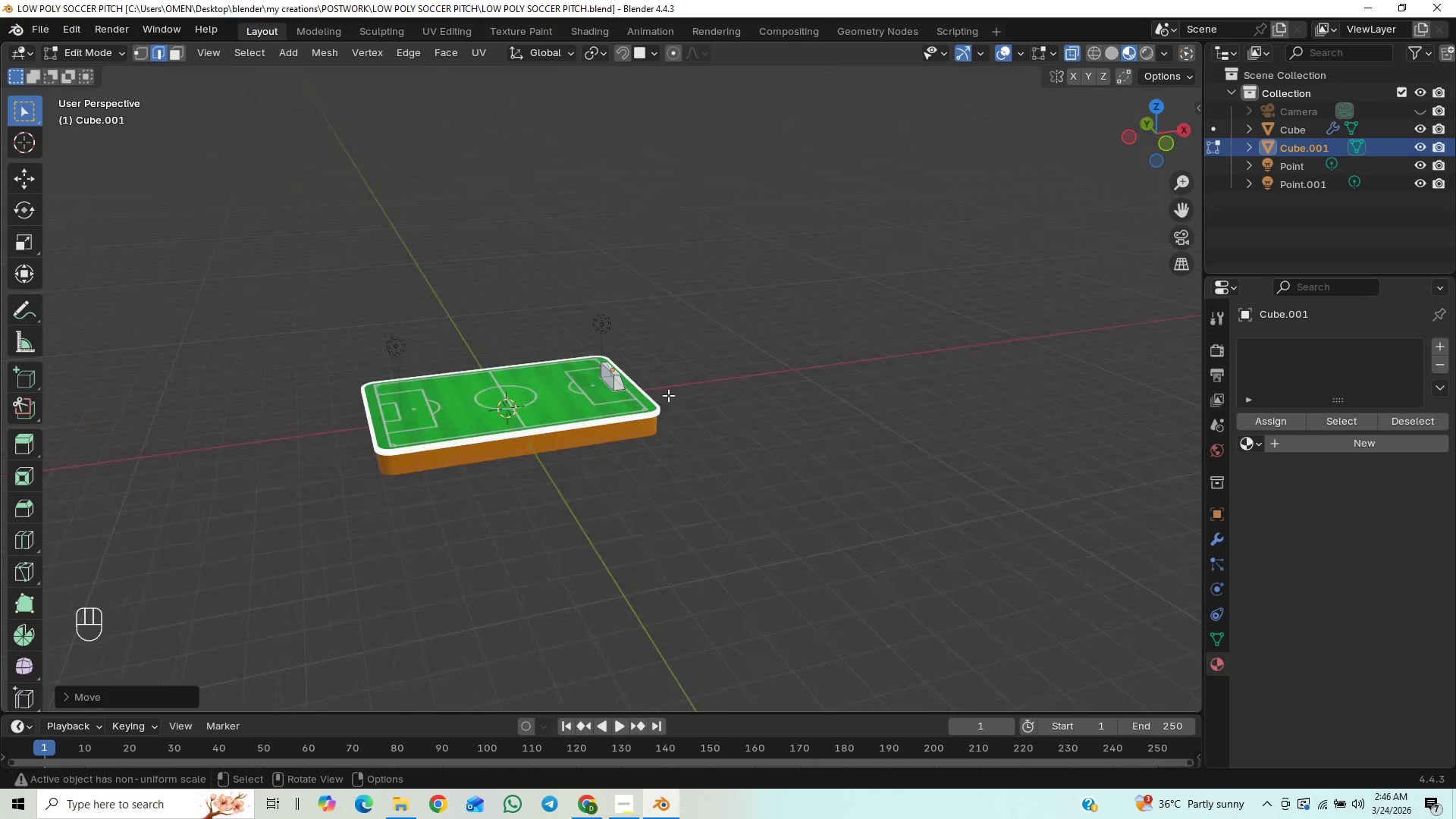 
scroll: coordinate [676, 390], scroll_direction: up, amount: 11.0
 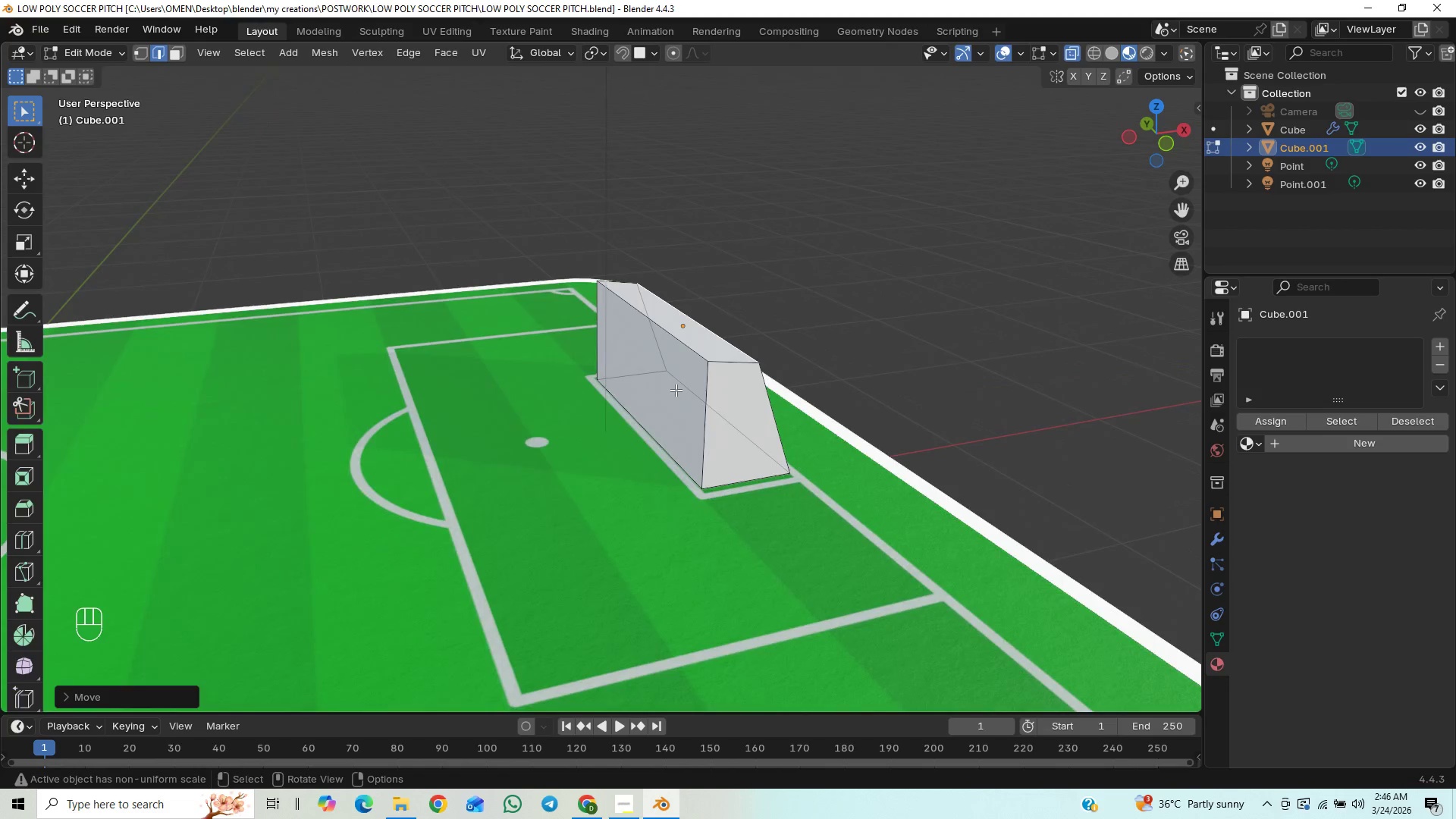 
key(Control+S)
 